 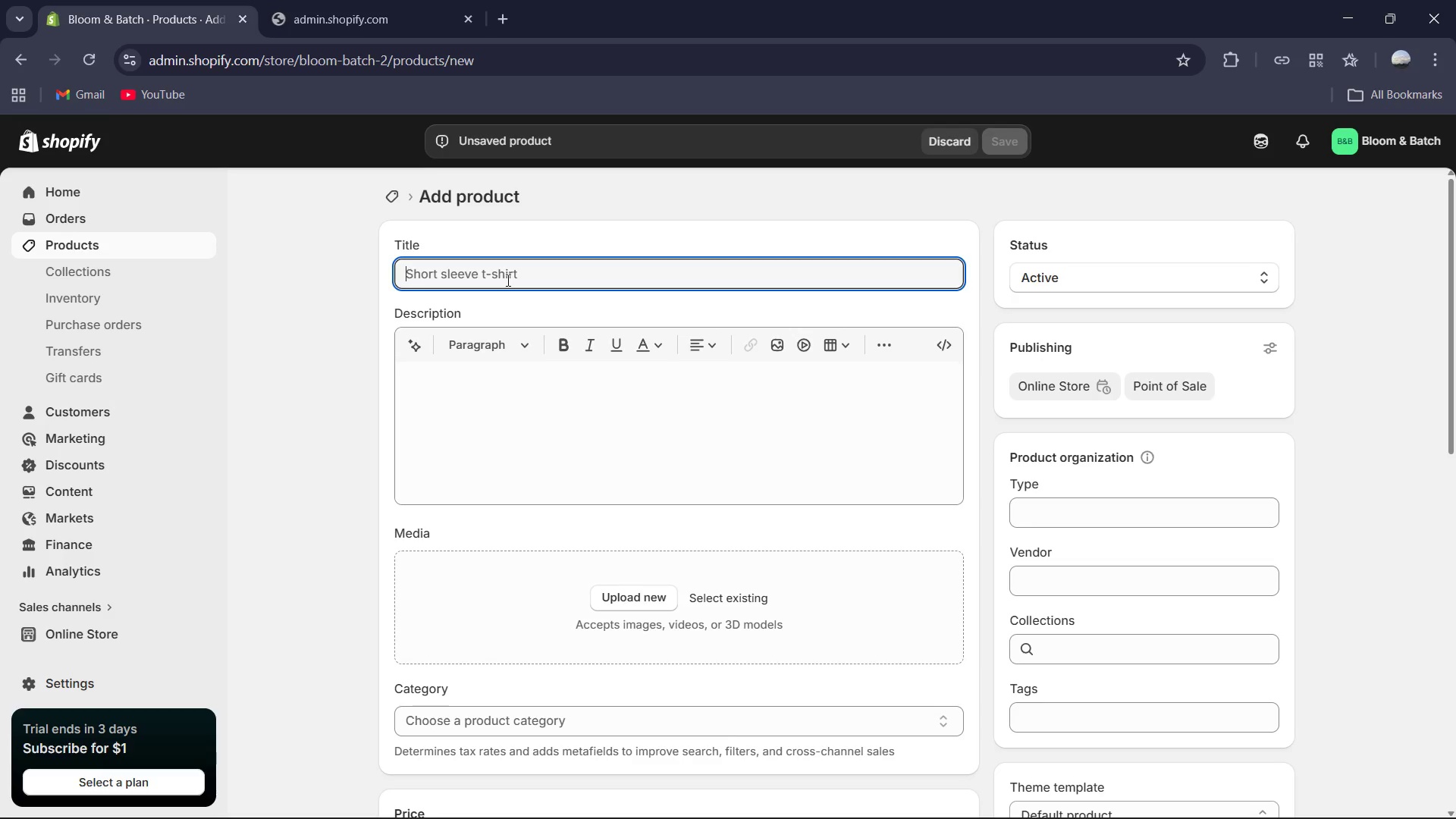 
hold_key(key=ShiftRight, duration=0.59)
 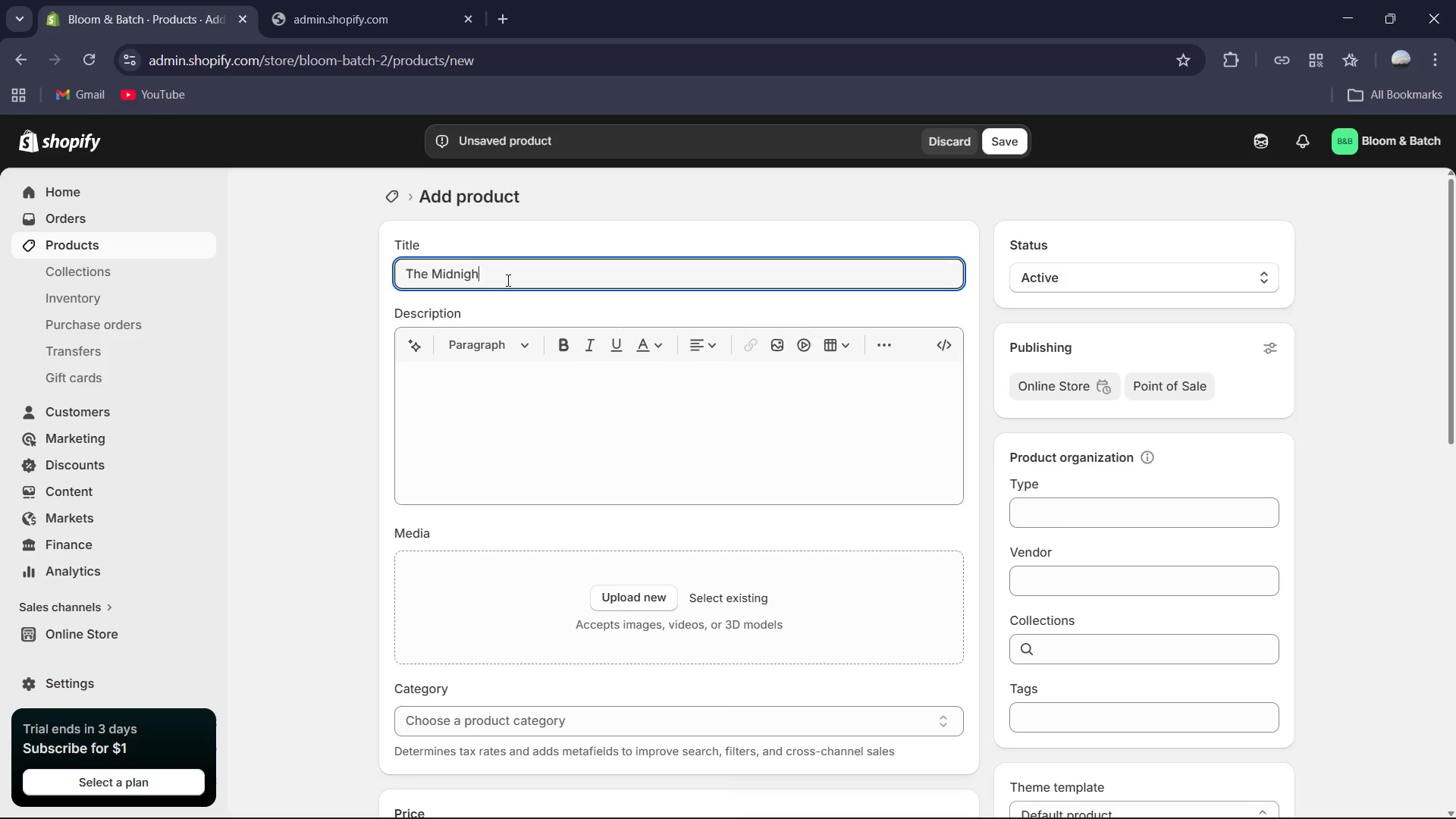 
hold_key(key=ShiftRight, duration=0.7)
 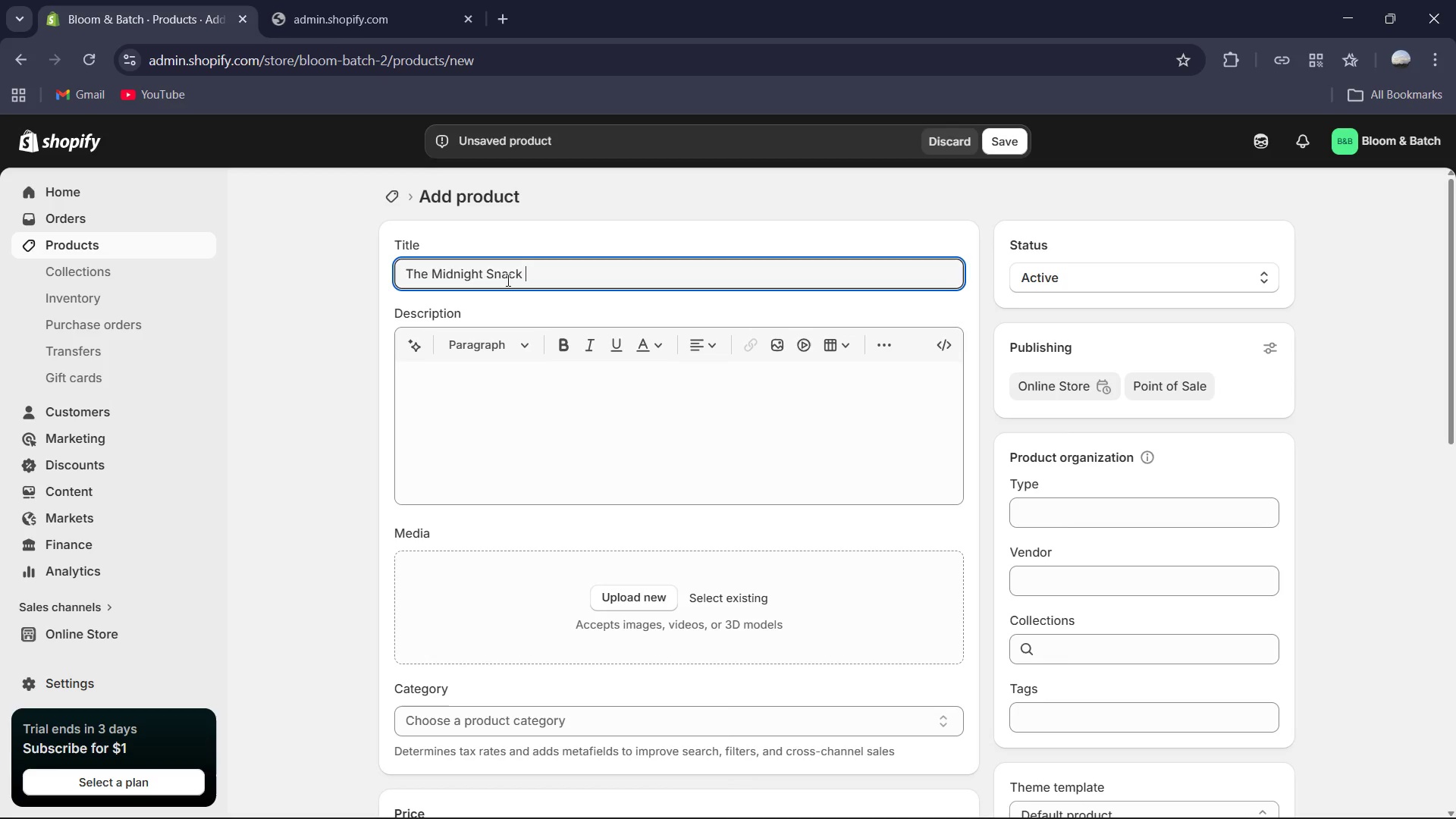 
hold_key(key=ShiftRight, duration=0.33)
 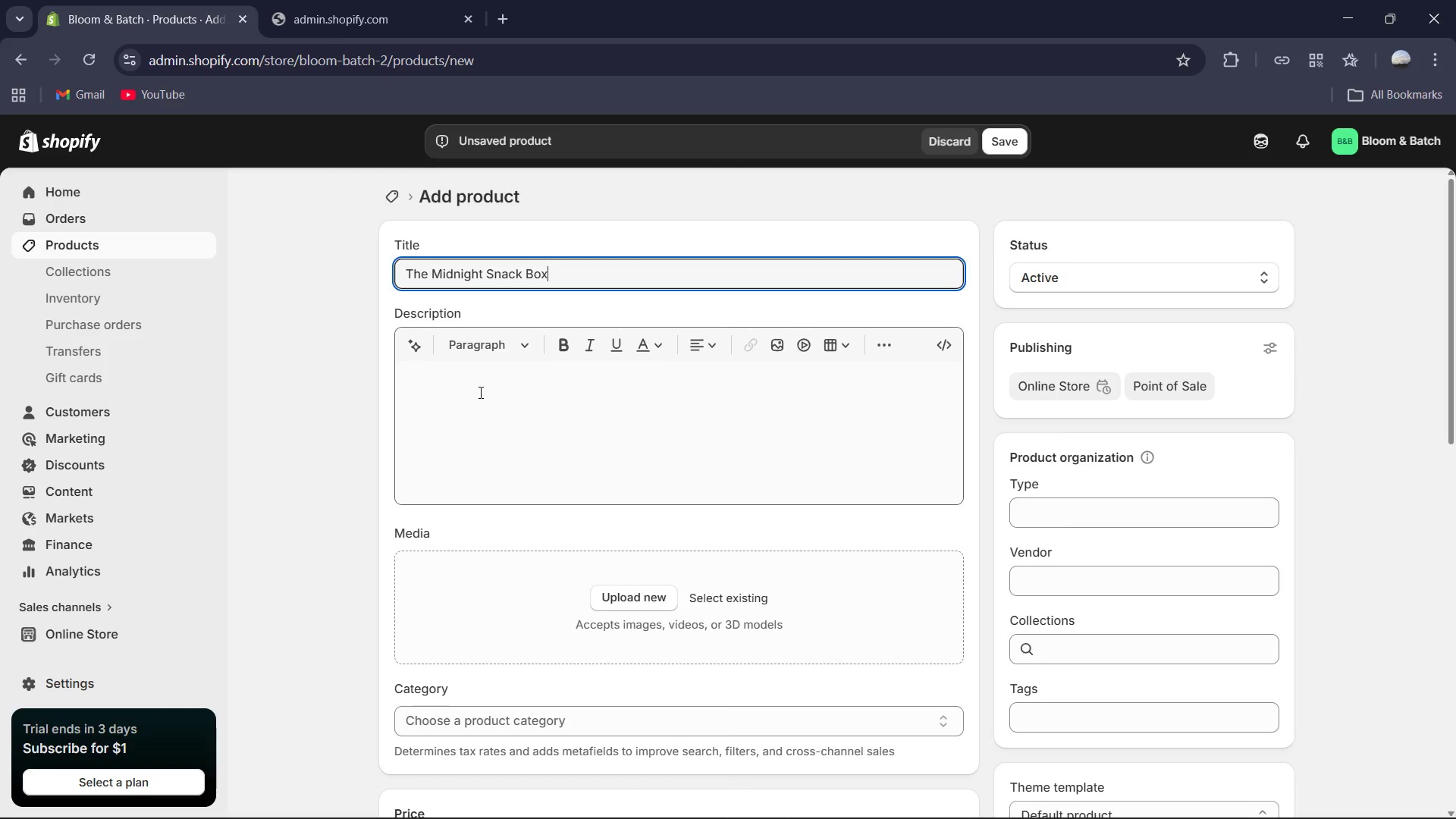 
left_click([479, 392])
 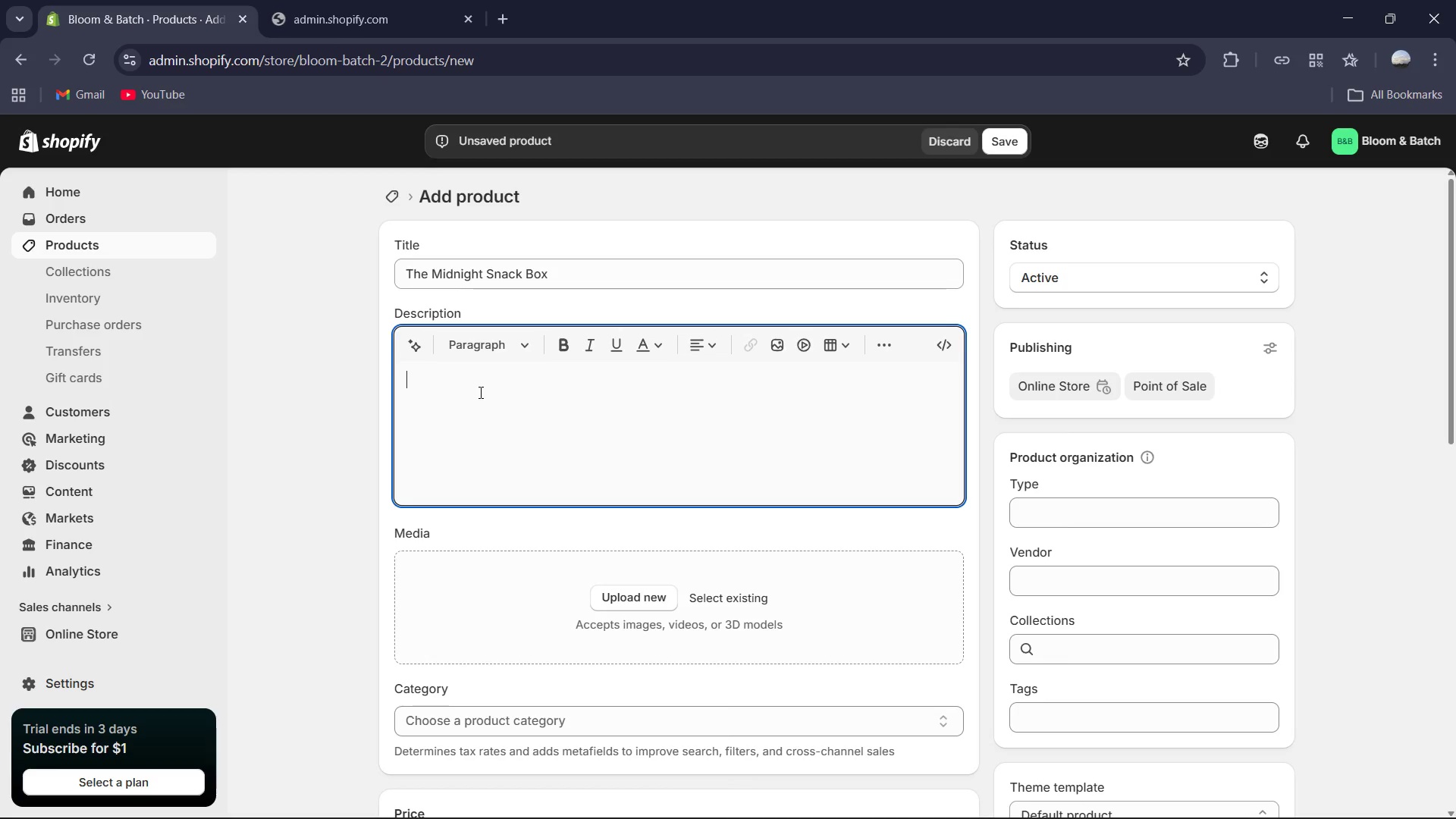 
type(The ultimate compaion for starlit craving and late night movie marathons. Weather youre)
key(Backspace)
type(e unwinding after a long week or sharing a quite moment under the blanket, this boc )
key(Backspace)
key(Backspace)
type(x cures every cravings)
key(Backspace)
type(,)
key(Backspace)
type(. We've paired artisanal savory crunches with velvety sweet finishes to create a ban)
key(Backspace)
type(lanced tasting experience. Dim the lights )
key(Backspace)
type(, grav)
key(Backspace)
type(b your favorite book,a)
key(Backspace)
type( and settle in for a delicious midnight escape.)
 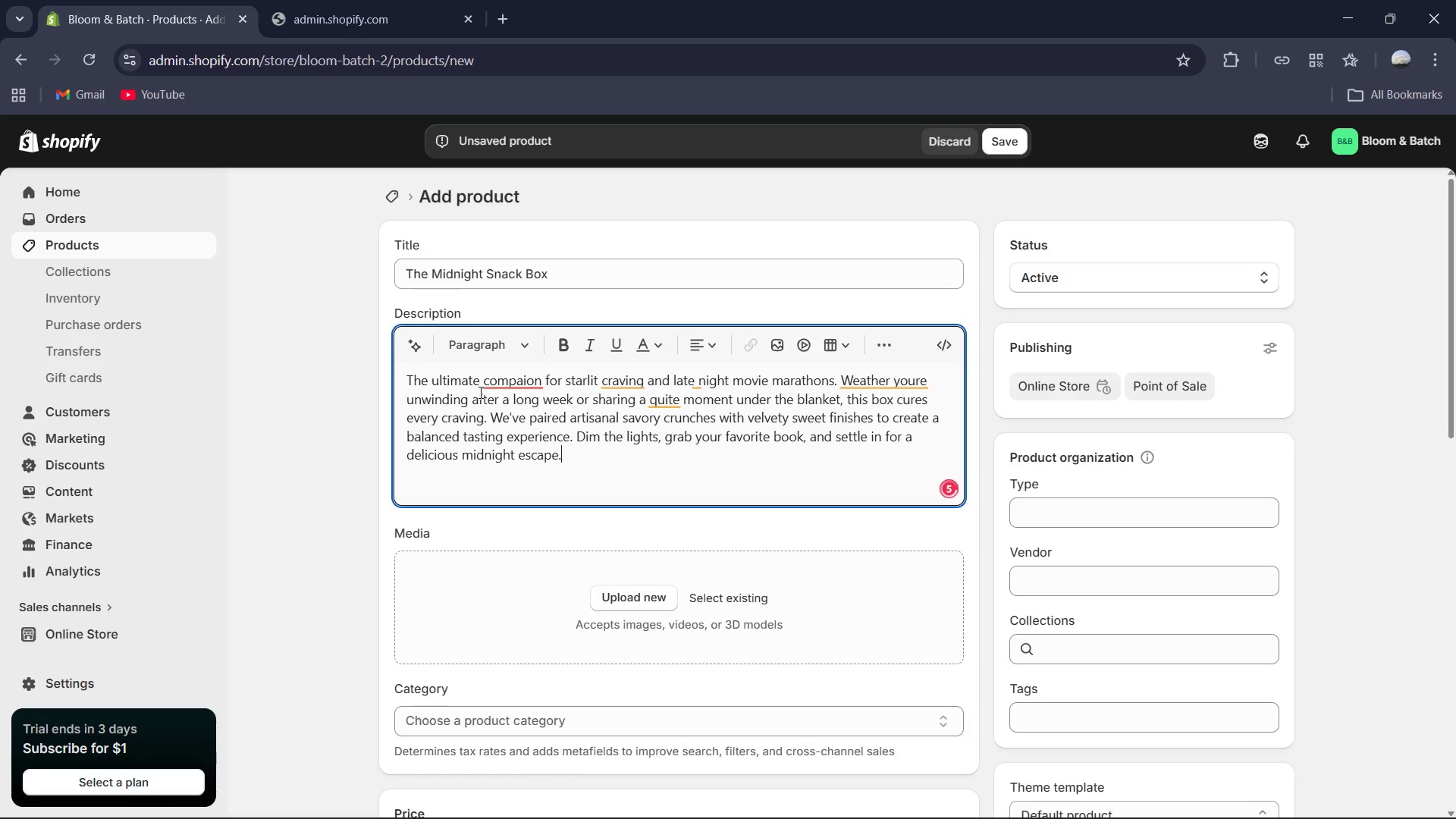 
left_click([673, 394])
 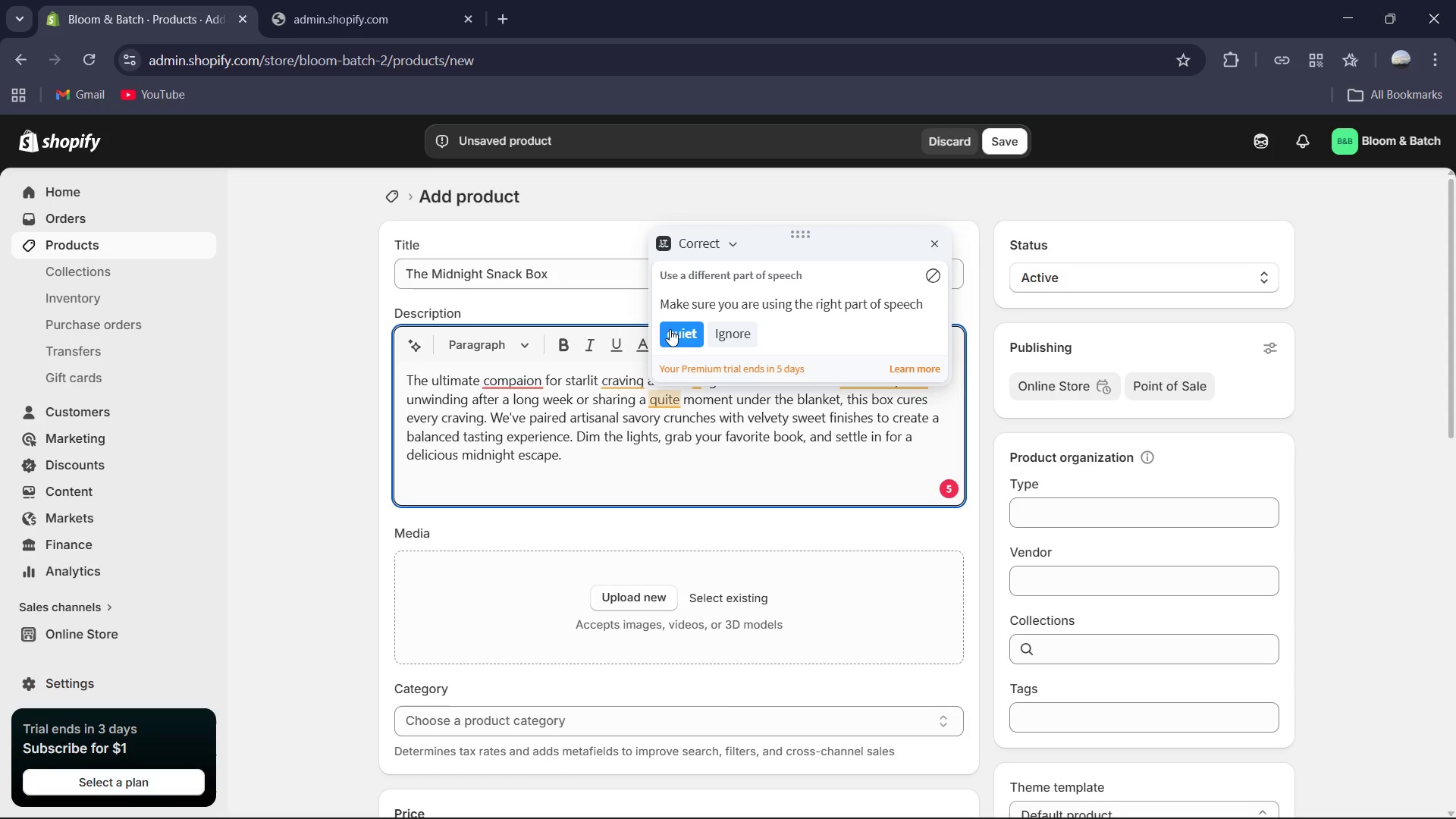 
left_click([670, 330])
 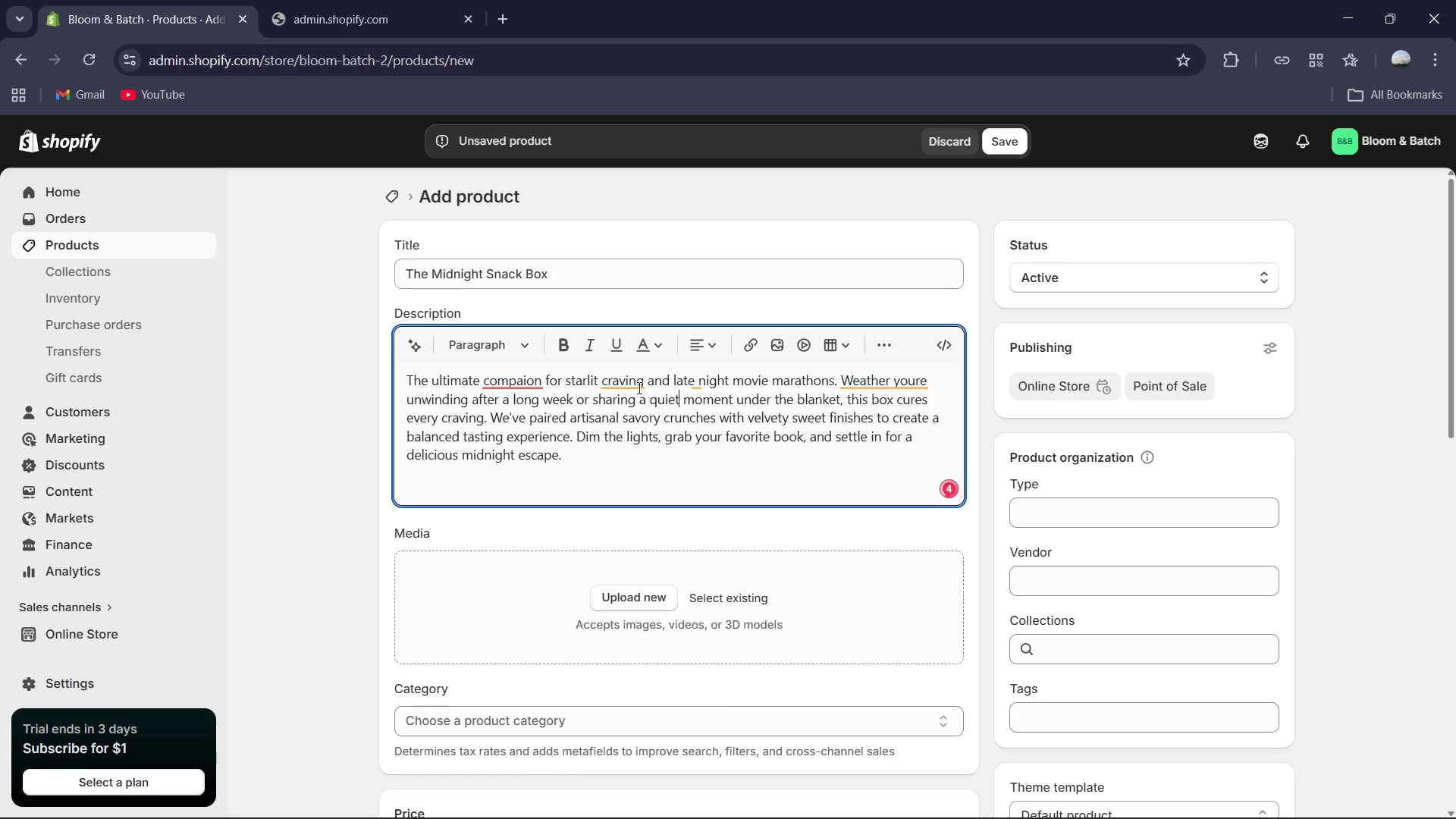 
left_click([637, 388])
 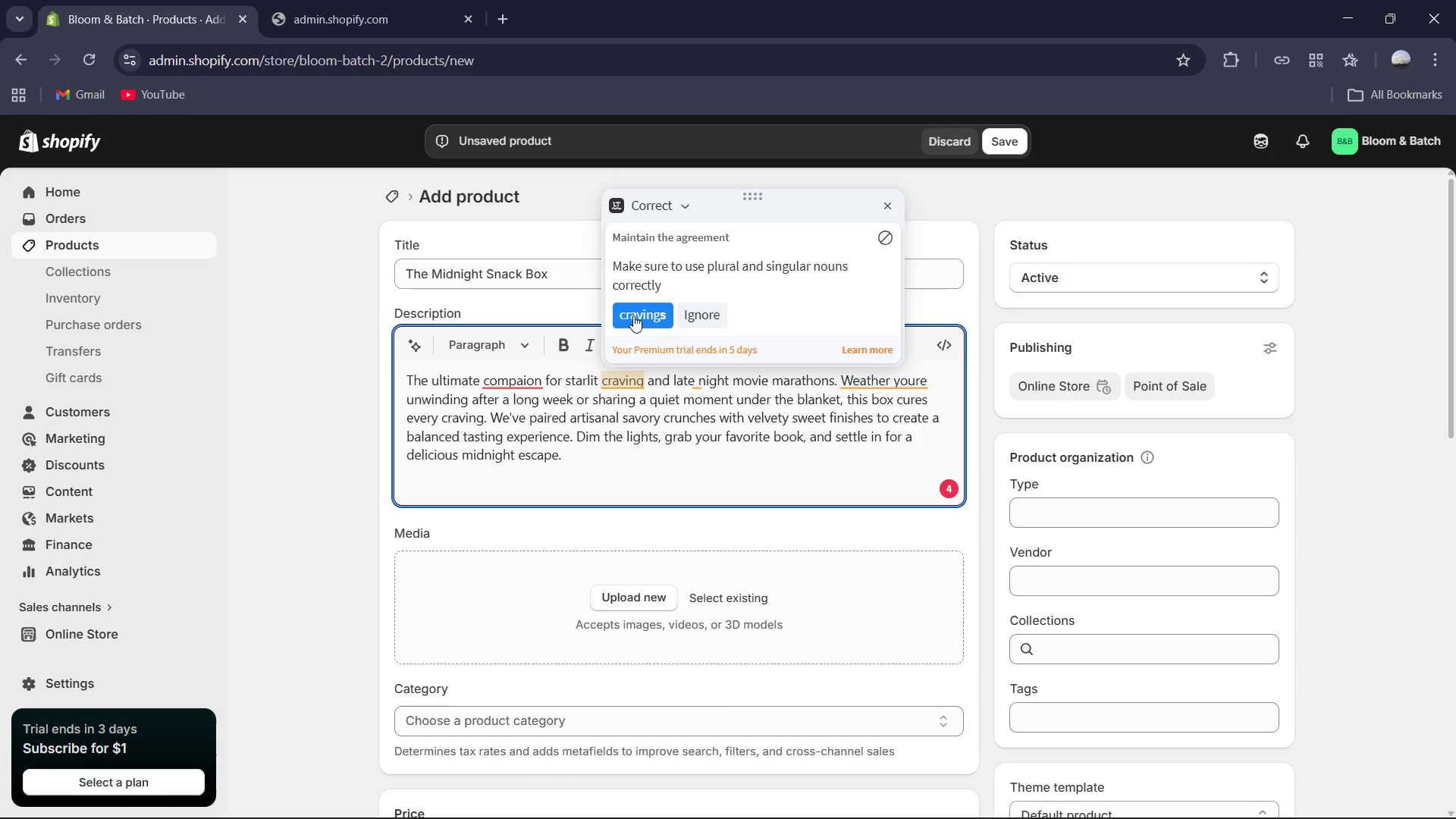 
left_click([638, 309])
 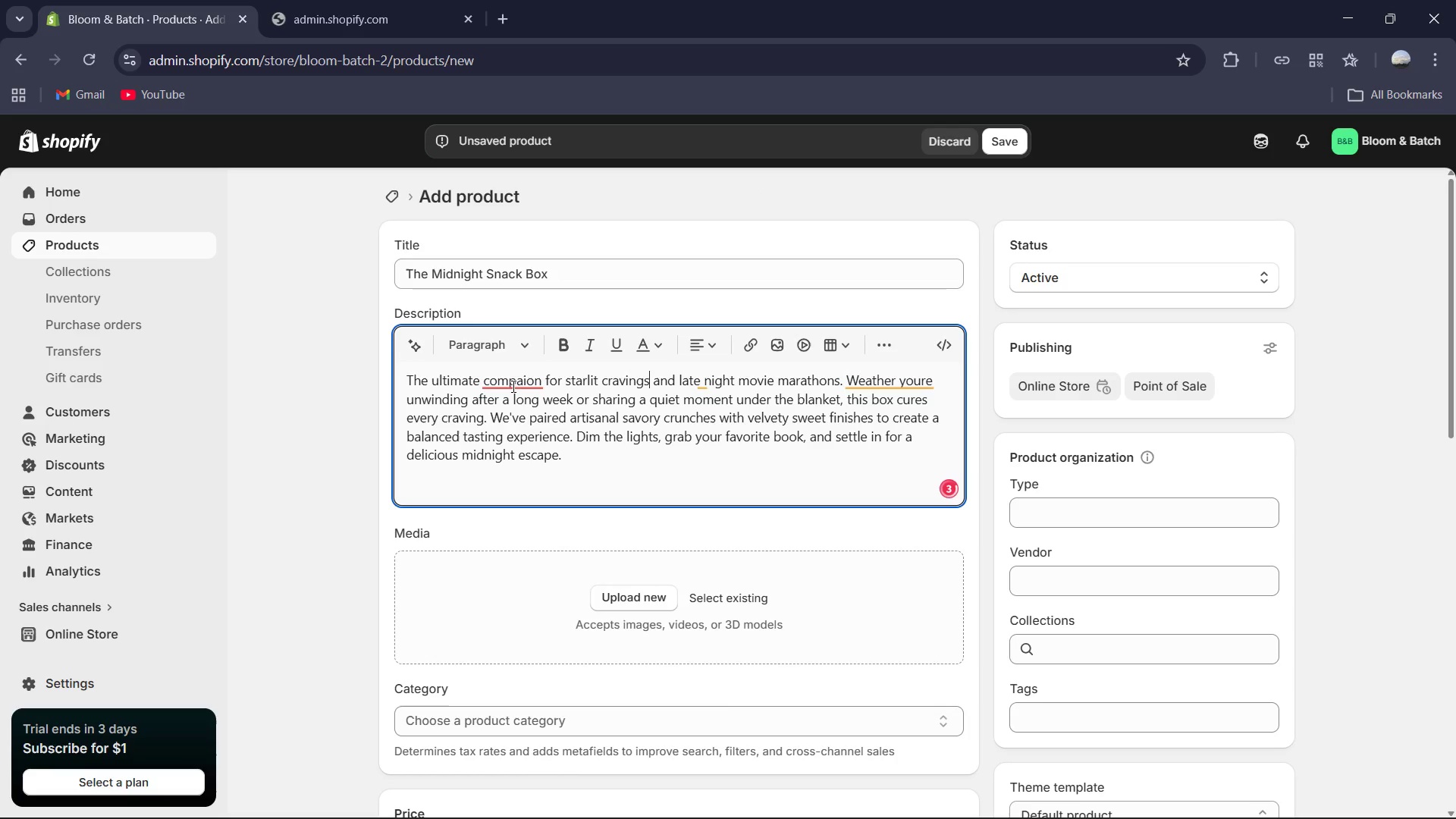 
left_click([510, 385])
 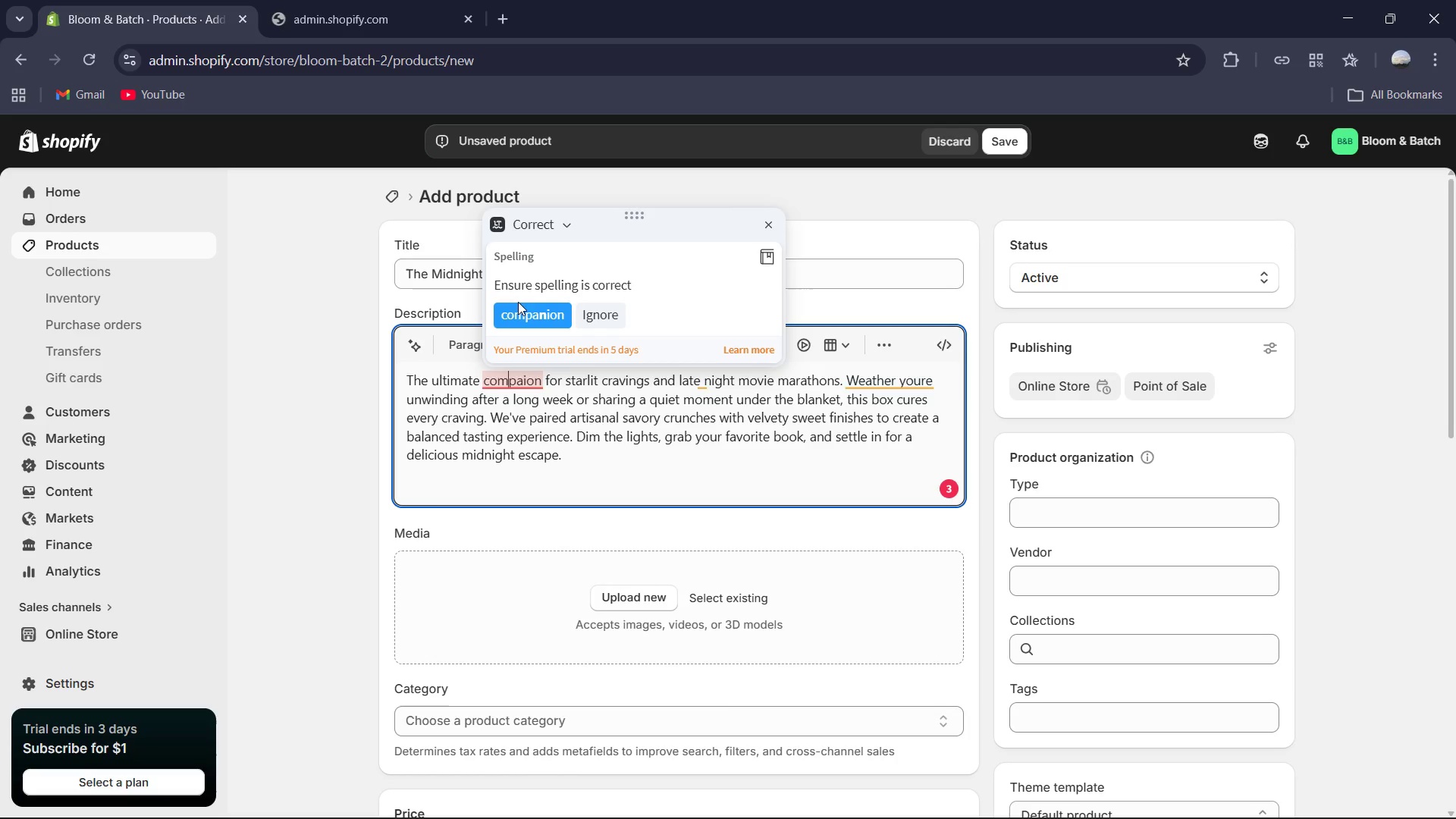 
left_click([520, 315])
 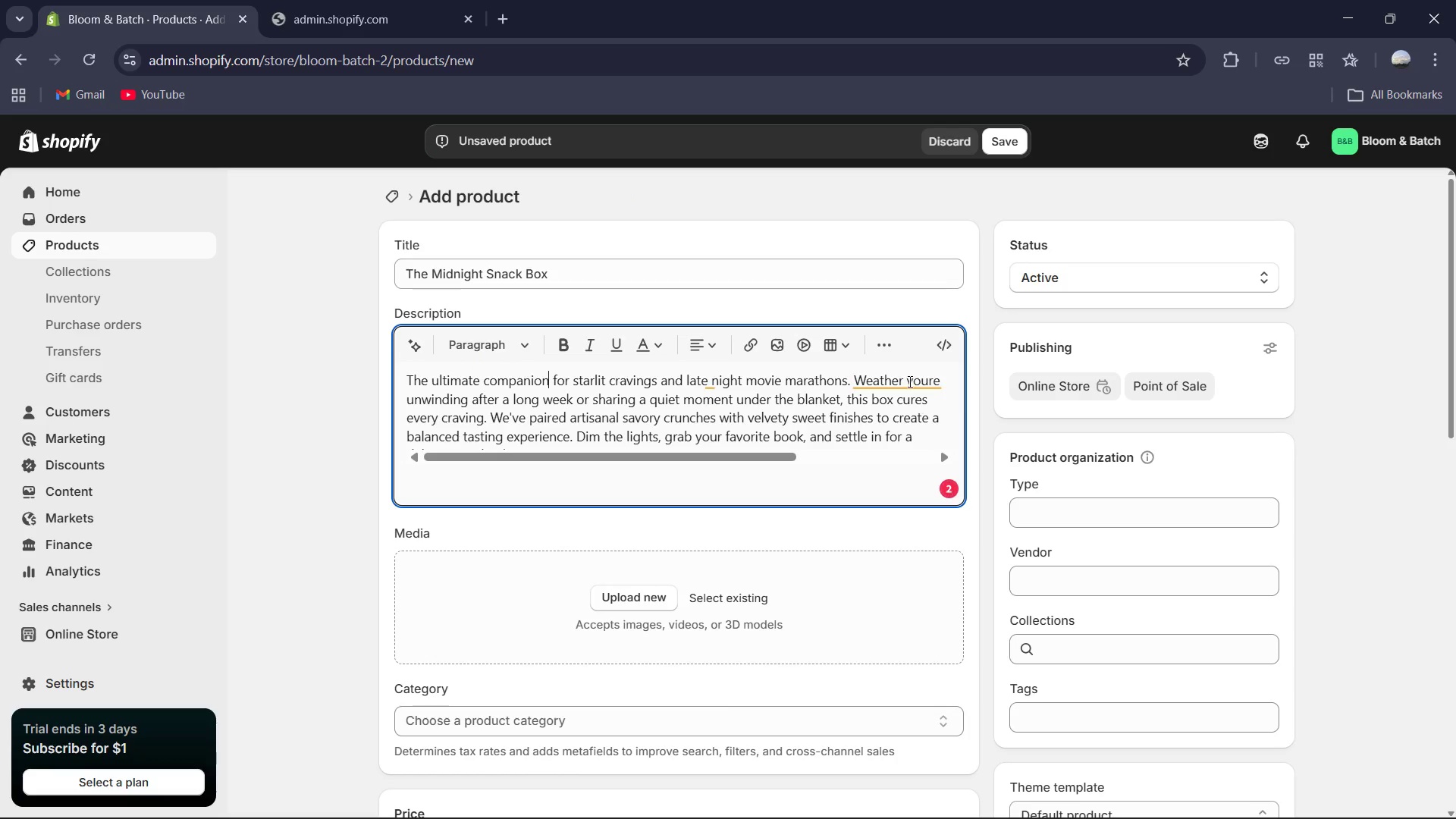 
left_click([908, 378])
 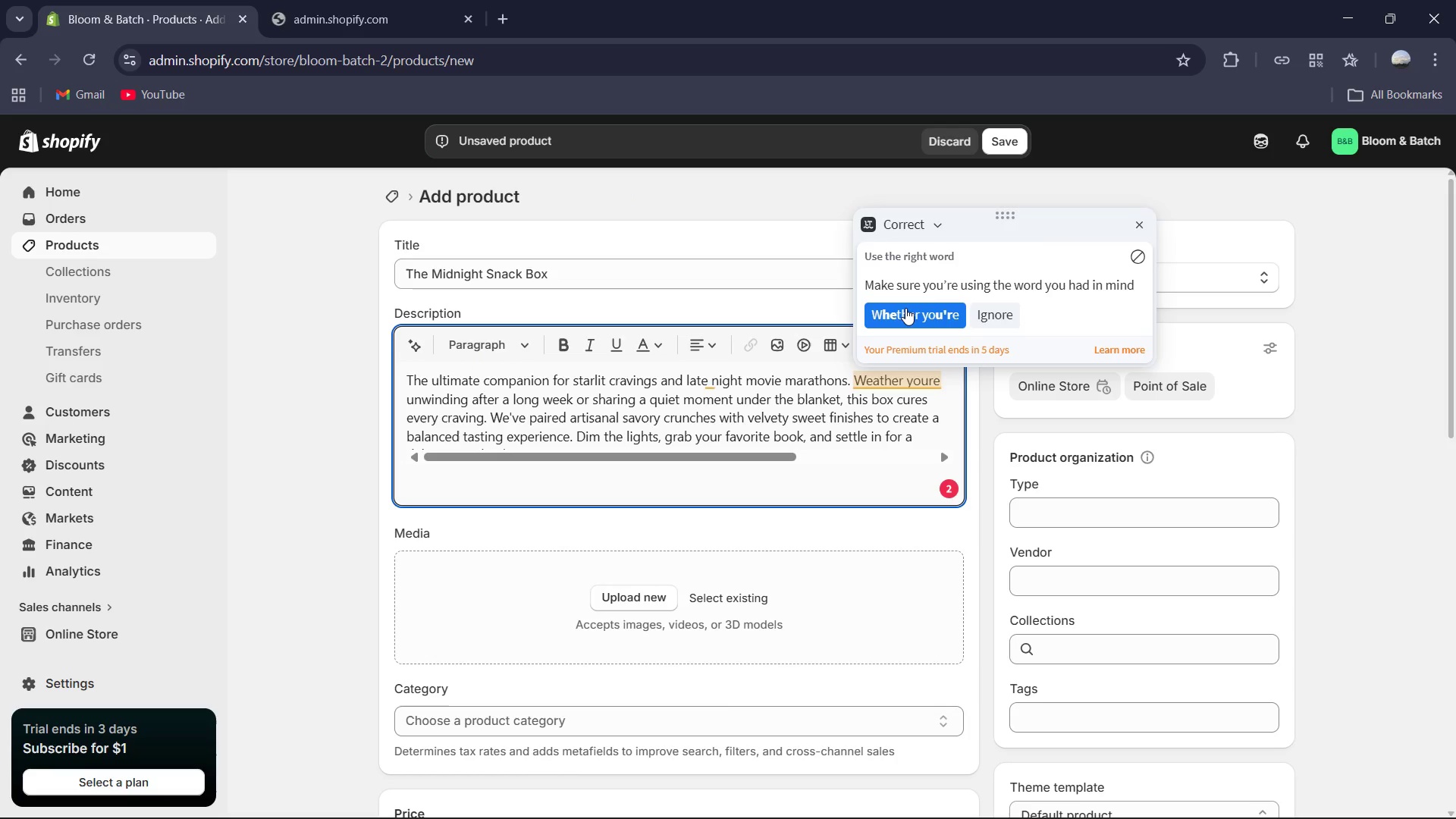 
left_click([905, 308])
 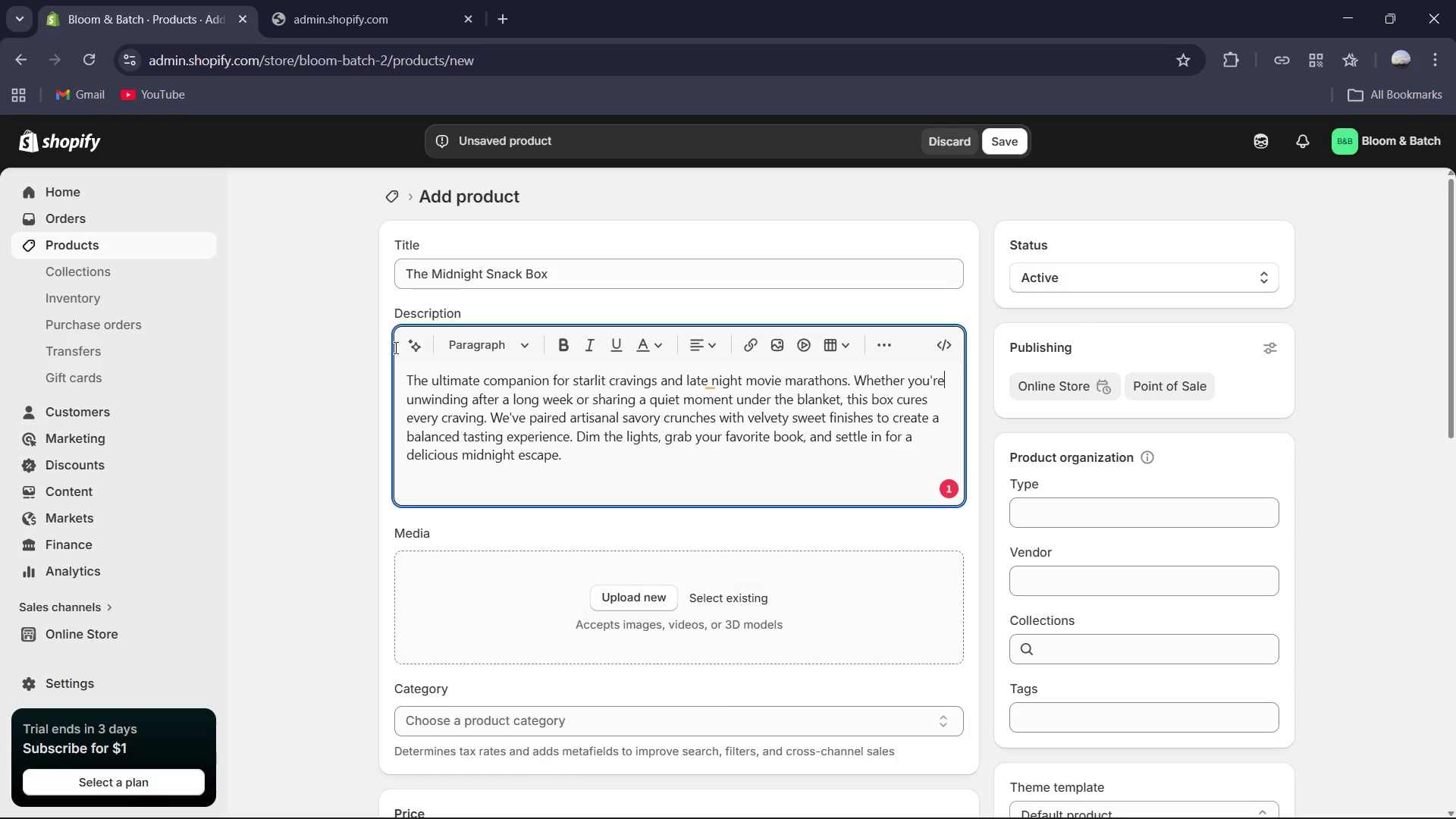 
left_click([391, 0])
 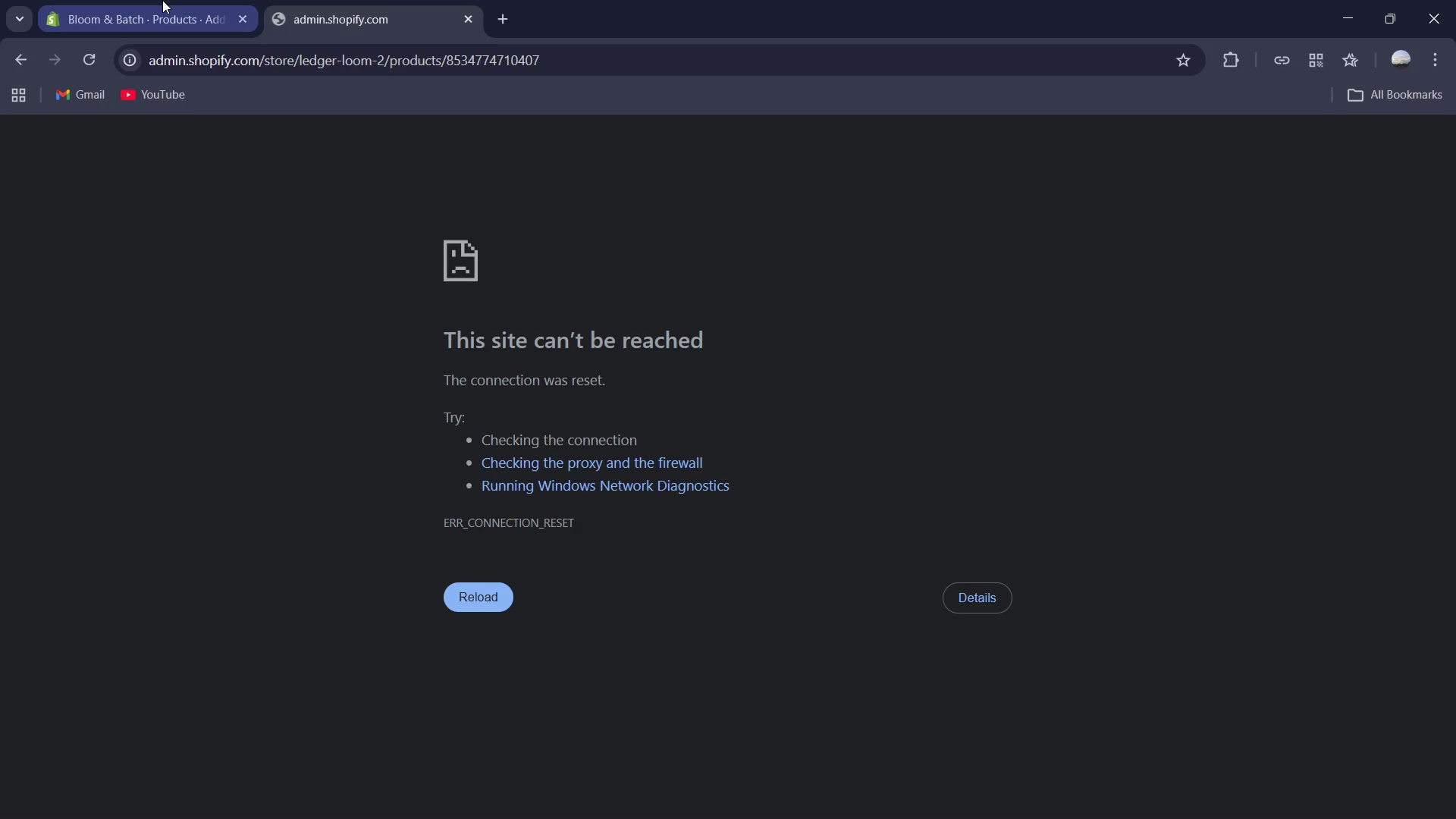 
left_click([162, 0])
 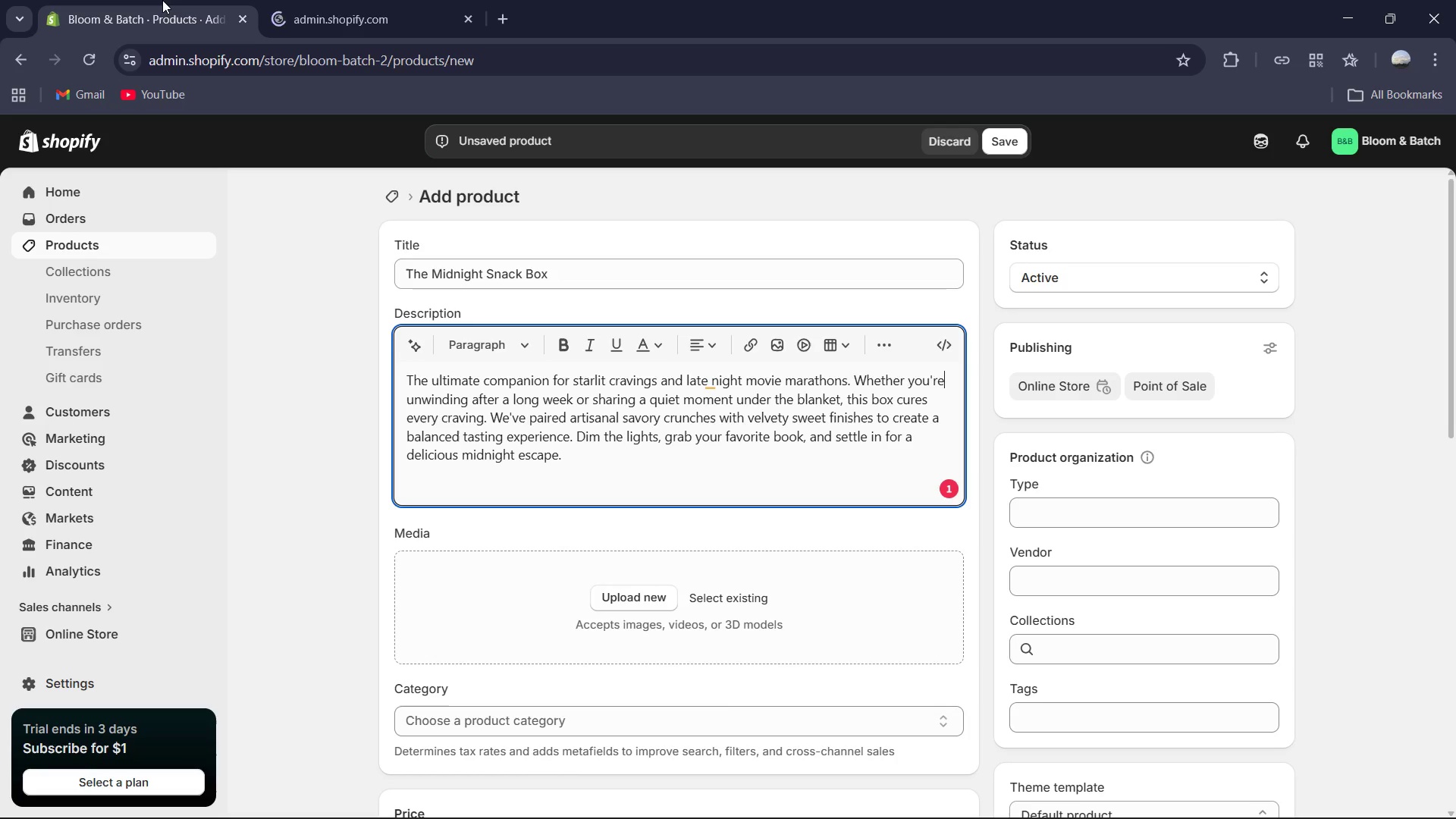 
key(Control+ControlLeft)
 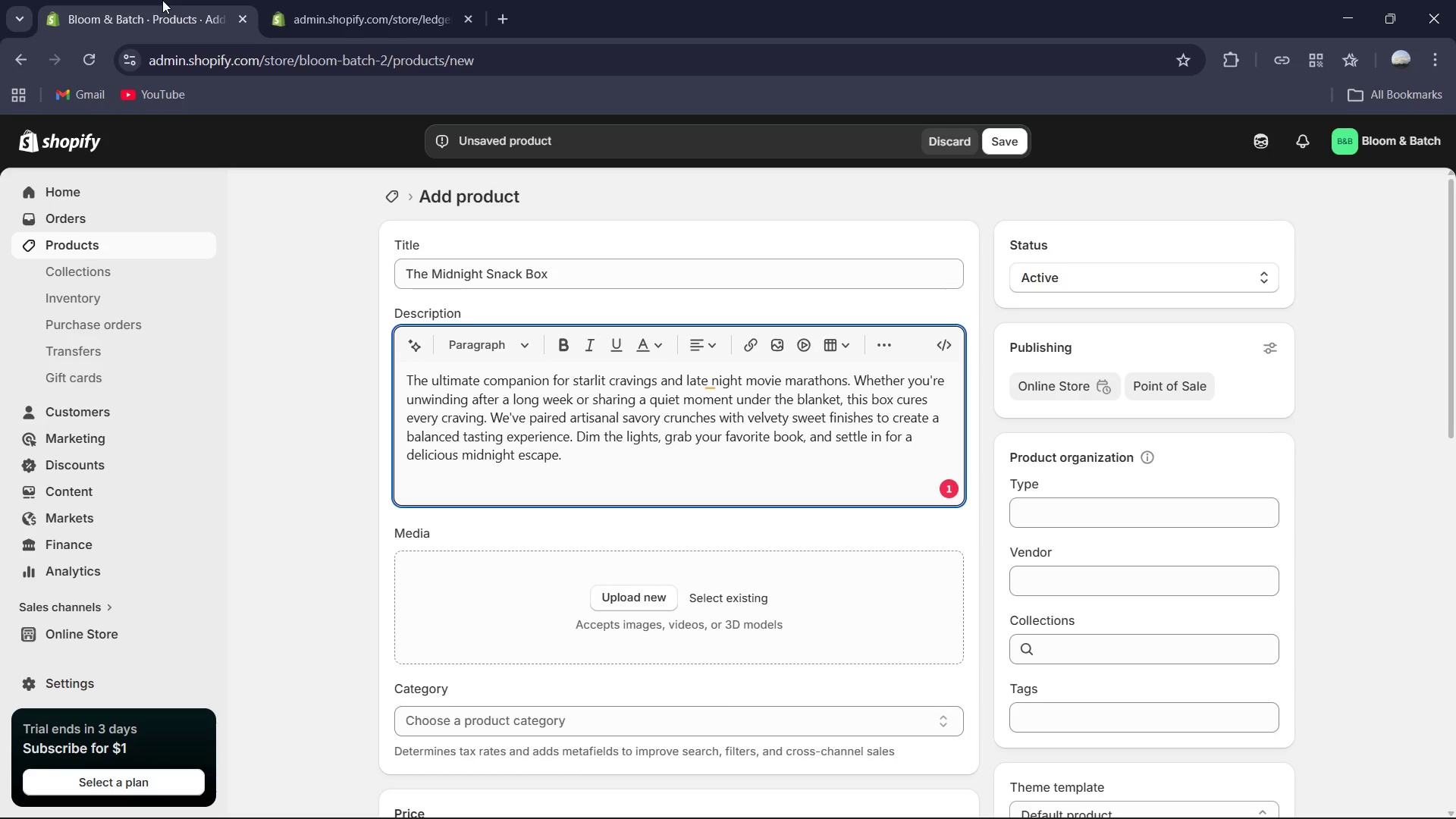 
key(Control+J)
 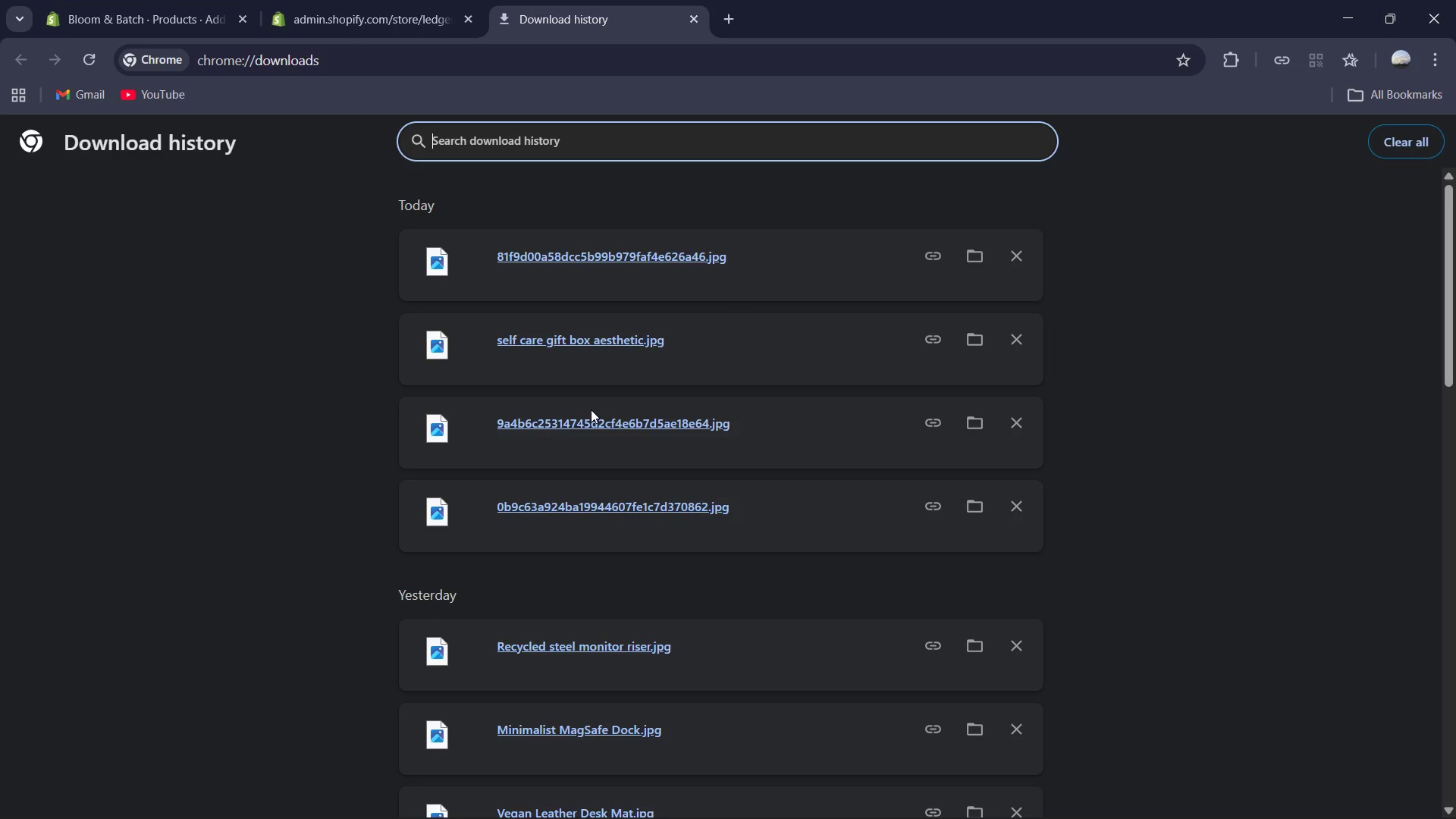 
left_click_drag(start_coordinate=[588, 423], to_coordinate=[561, 599])
 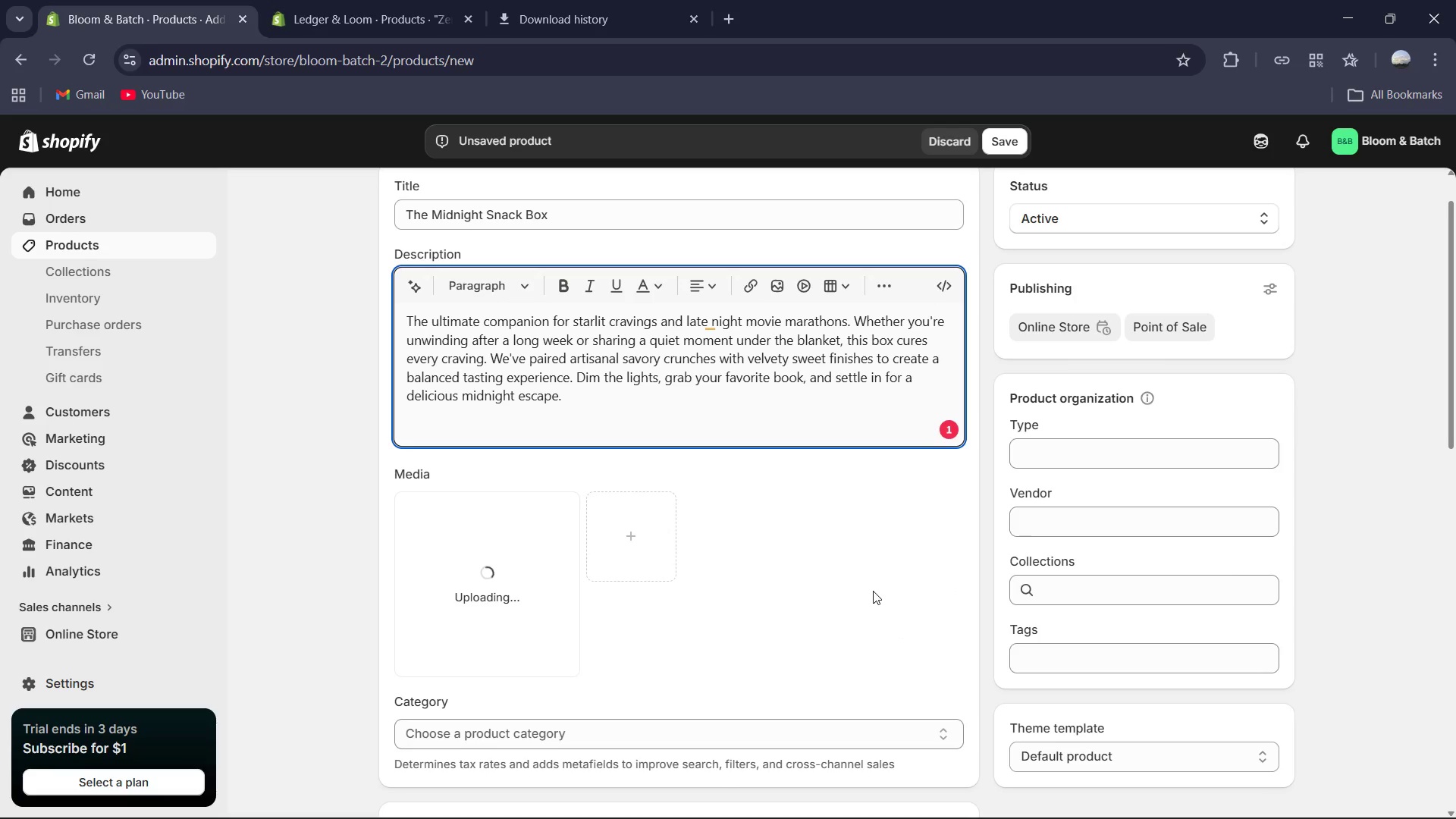 
left_click([1167, 463])
 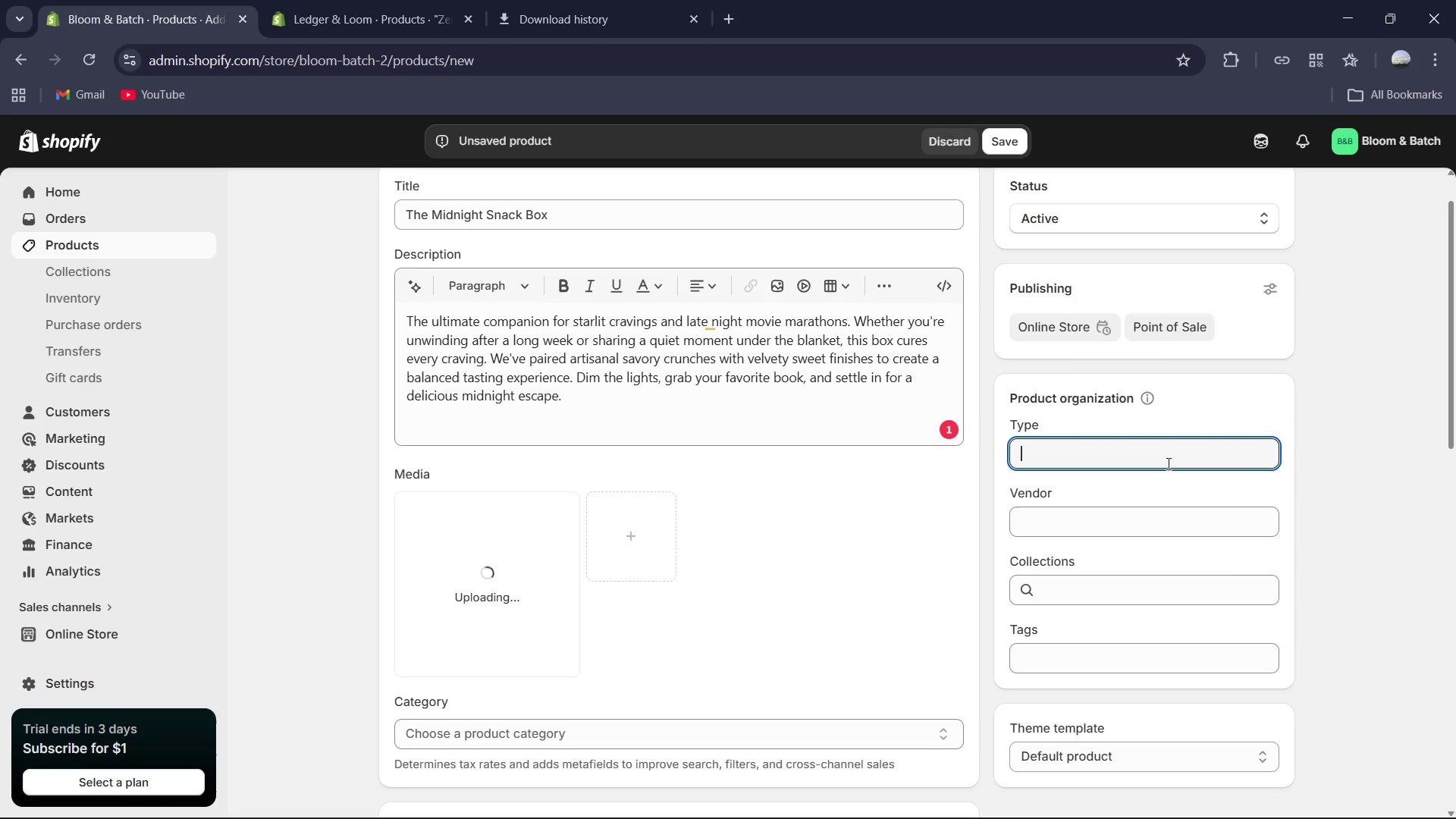 
type(Gift Bundle)
 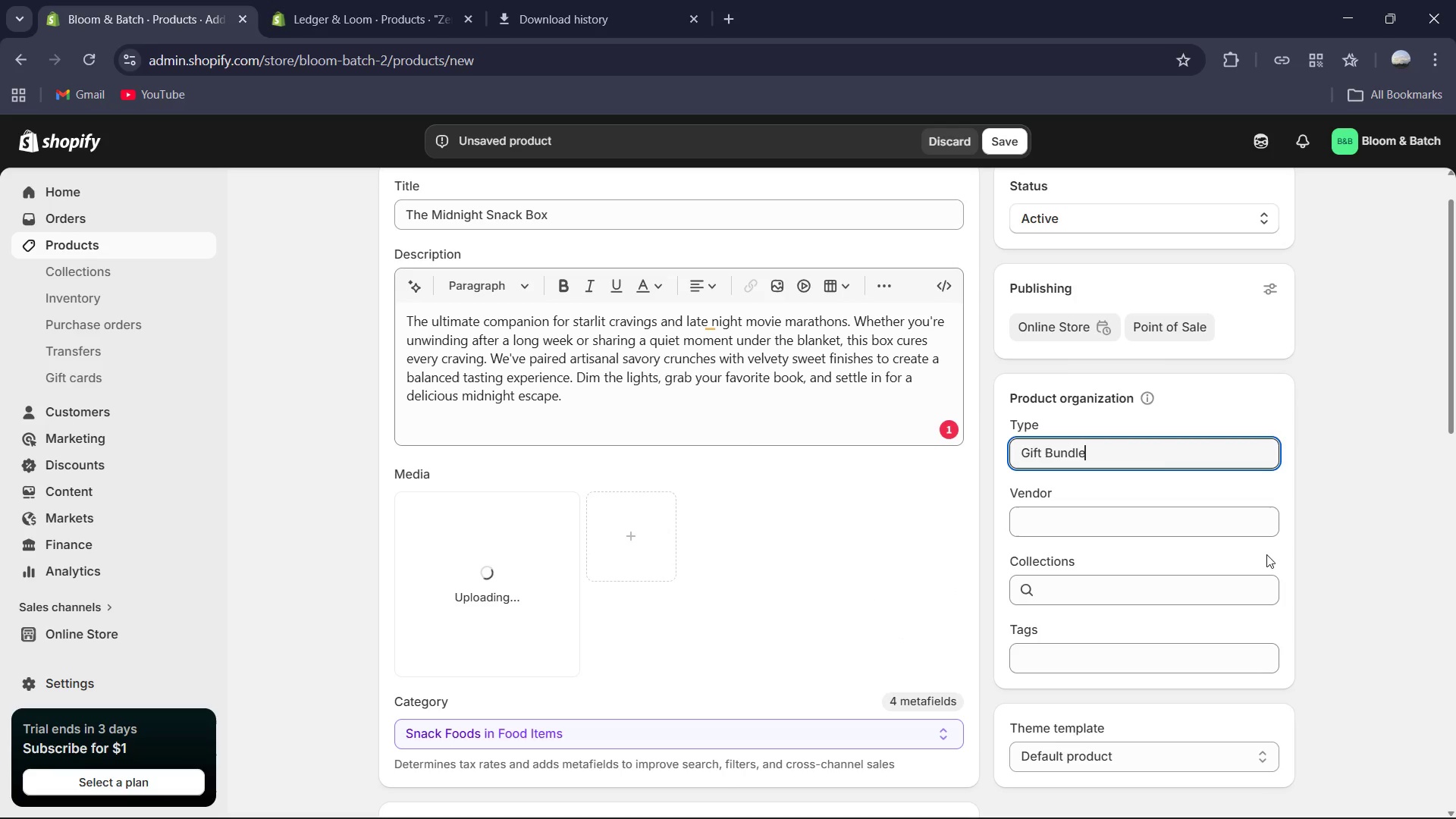 
left_click([1228, 515])
 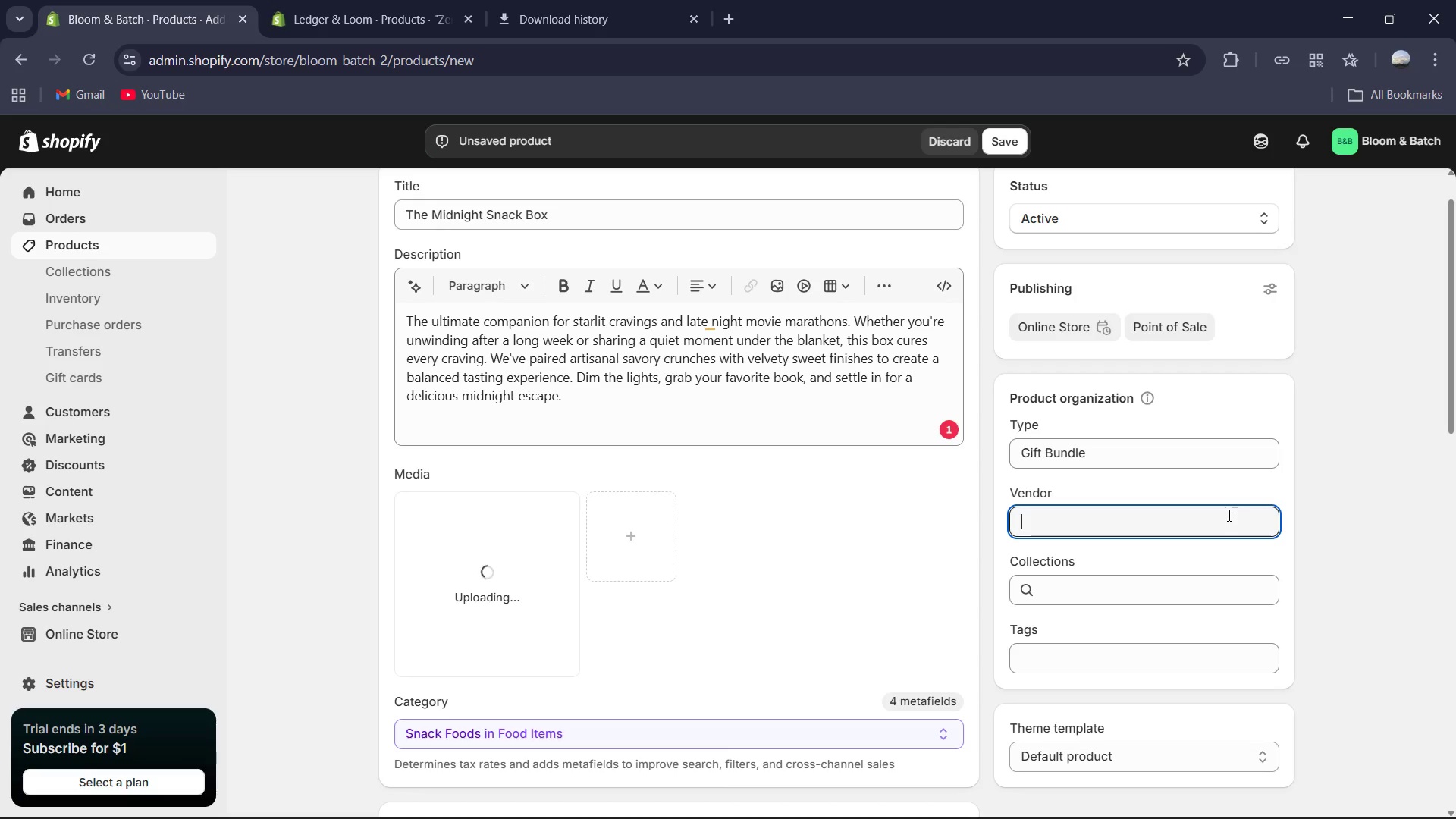 
type(Bll)
key(Backspace)
type(oom & Batx)
key(Backspace)
type(cj )
key(Backspace)
key(Backspace)
type(h )
 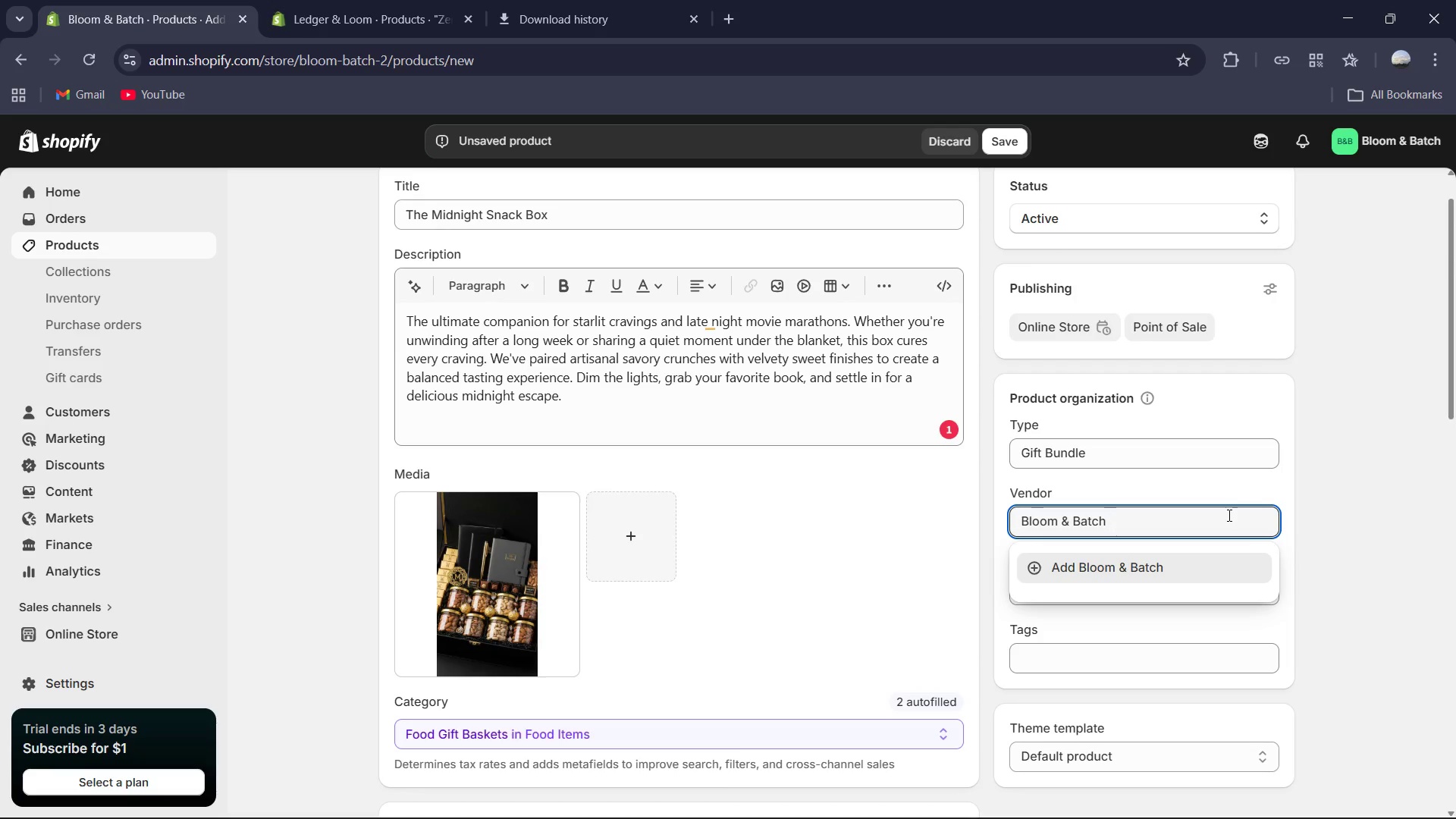 
left_click([1062, 665])
 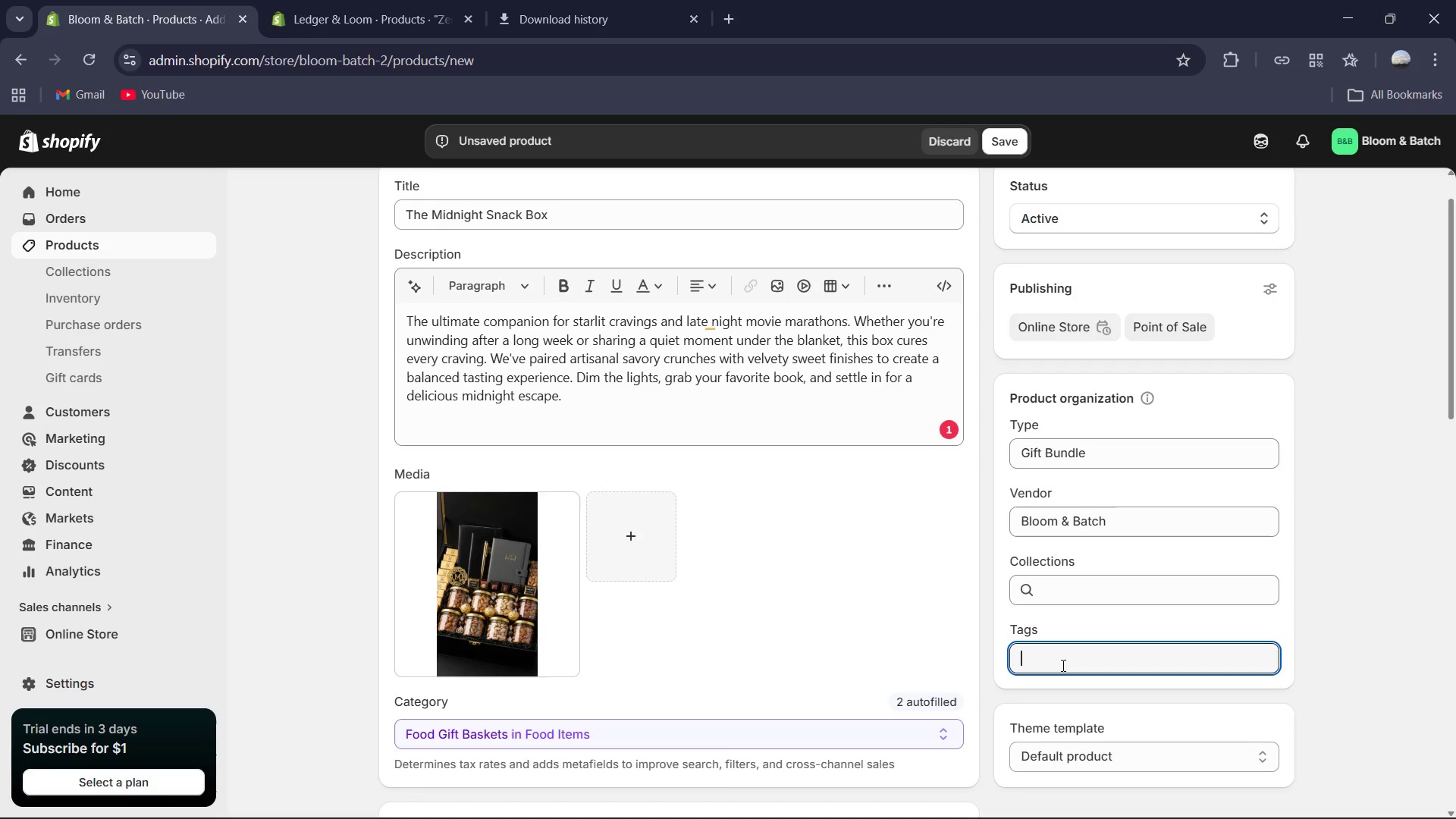 
type(Gourmet)
 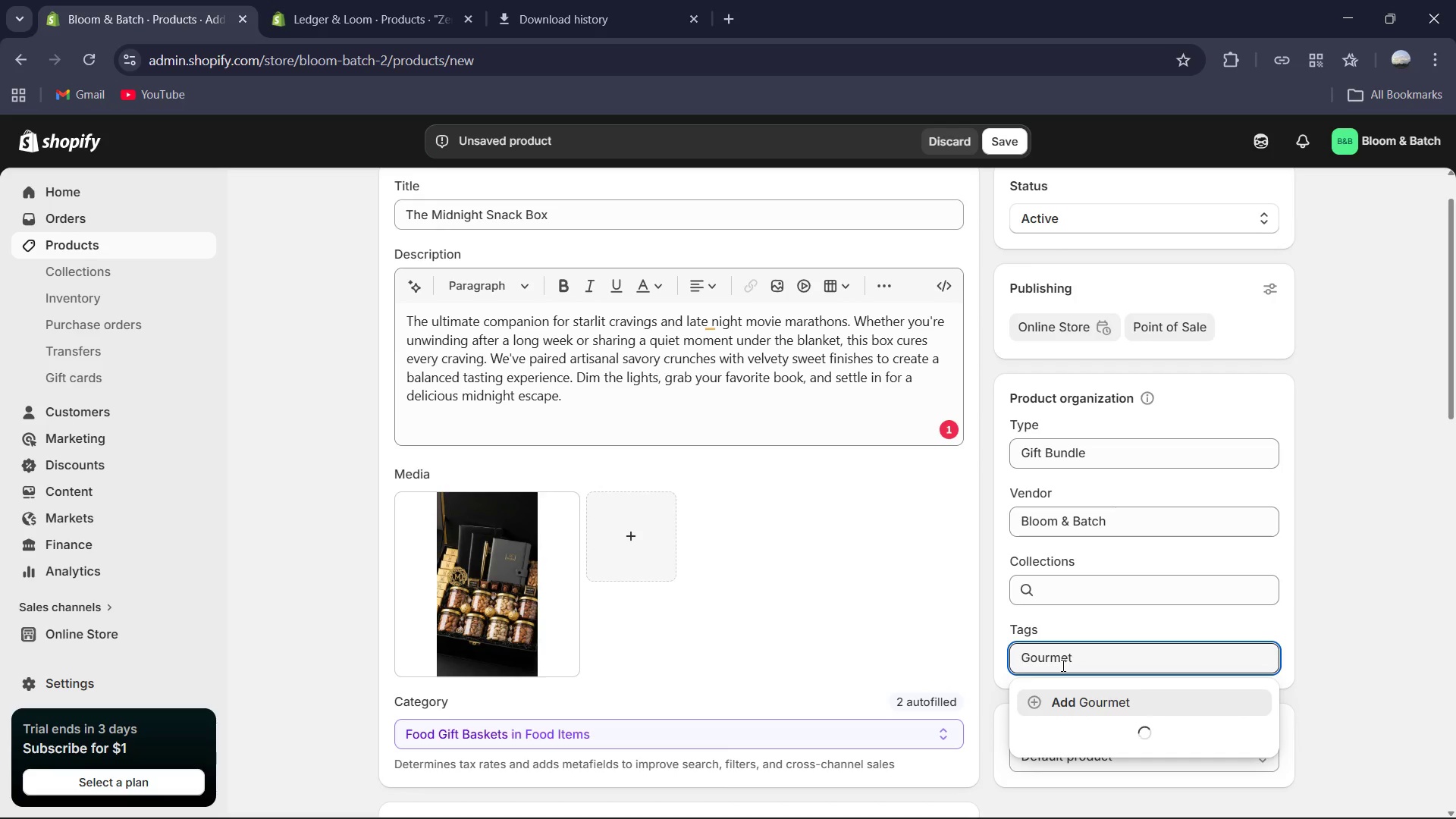 
key(Enter)
 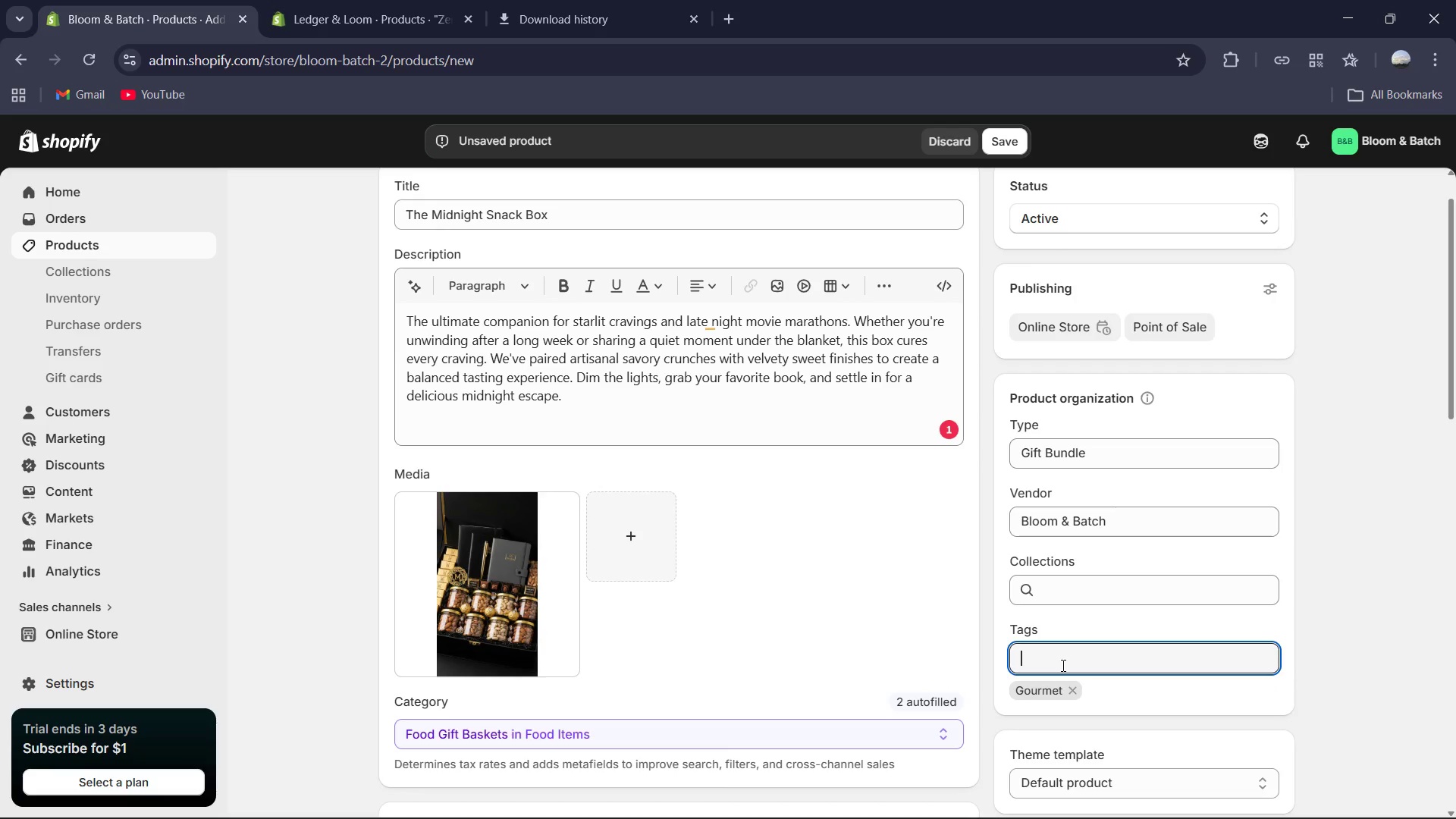 
type(Evening)
 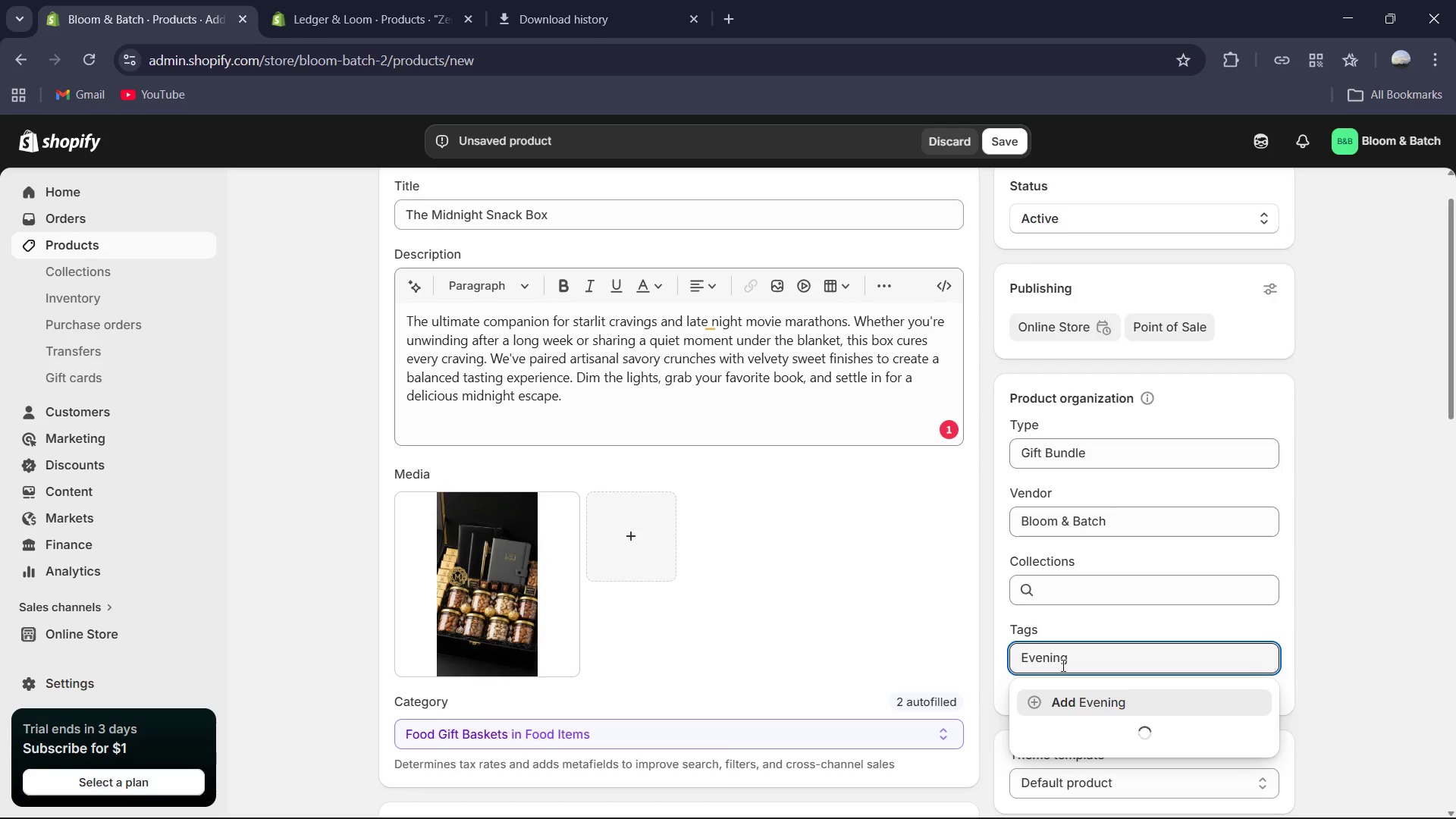 
key(Enter)
 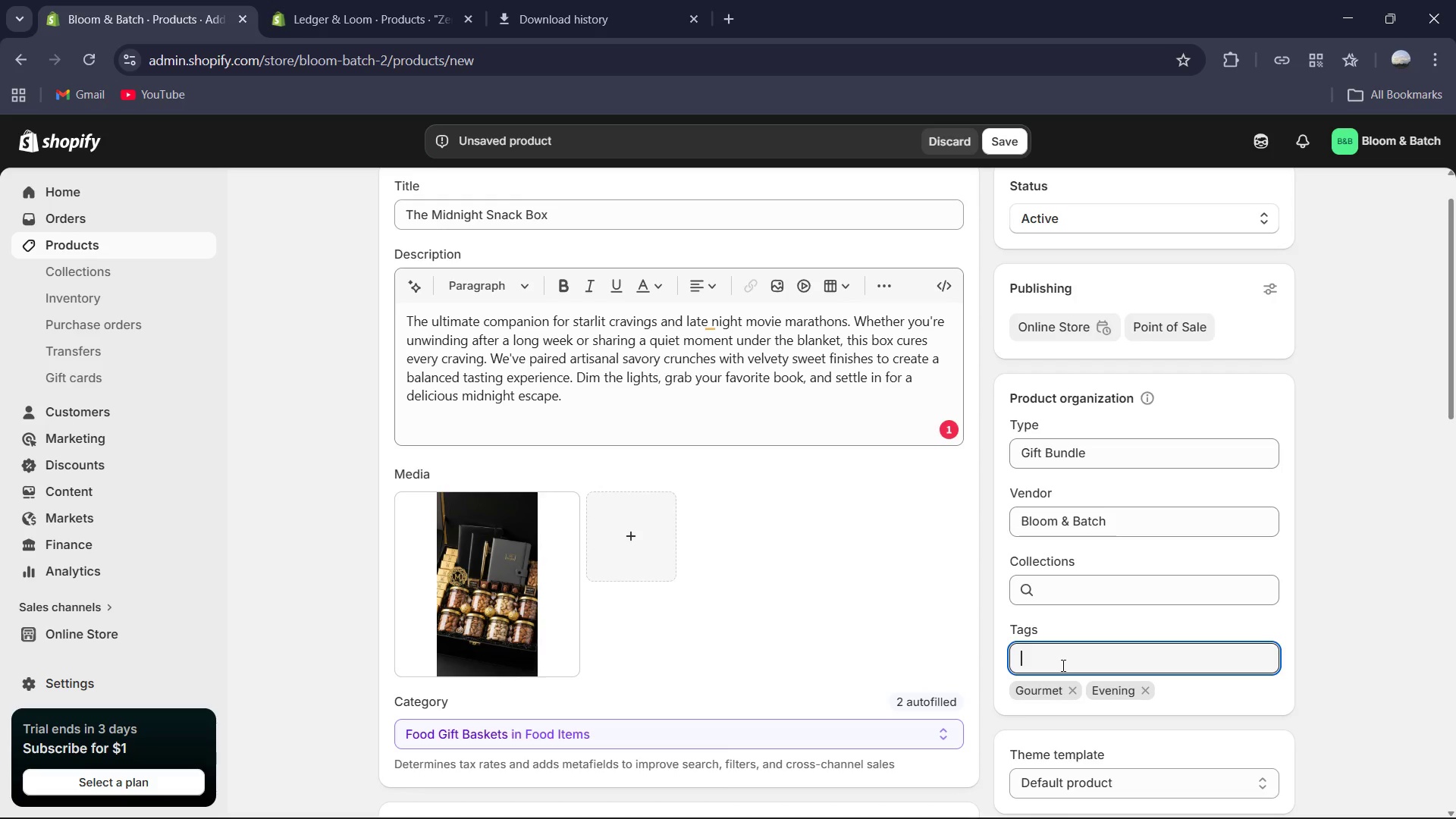 
type(Comfort)
 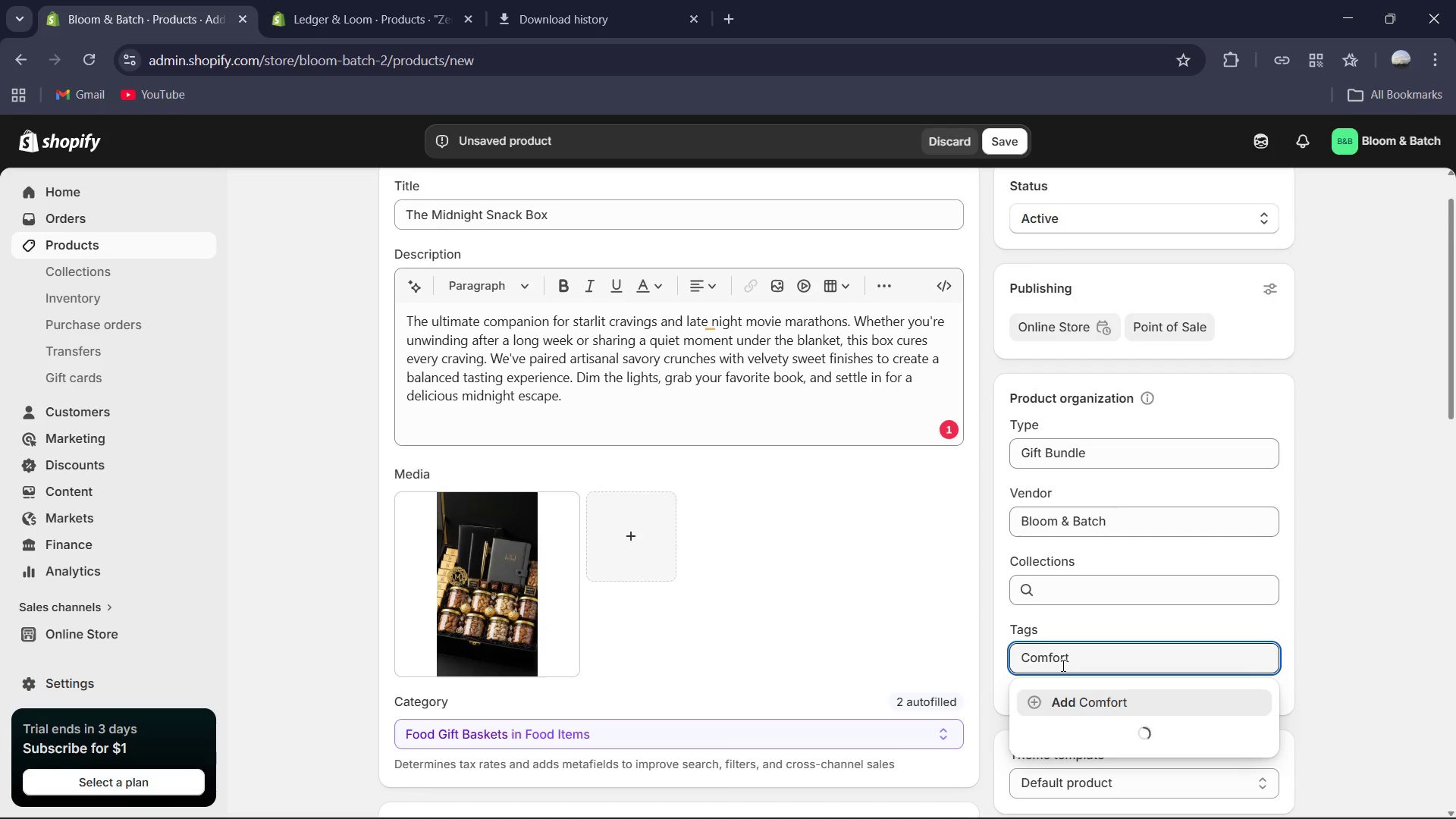 
key(Enter)
 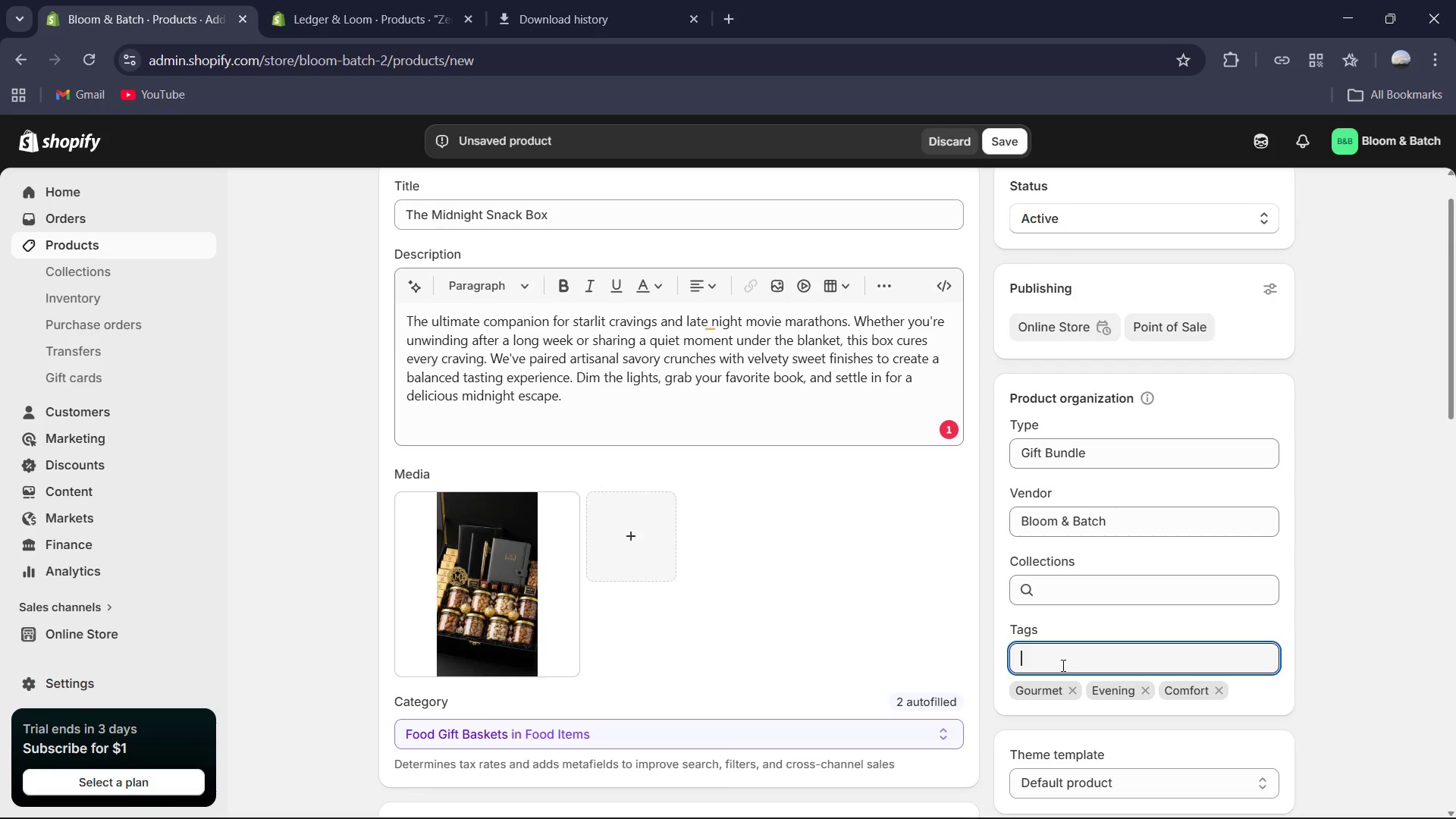 
type(Gift Set)
 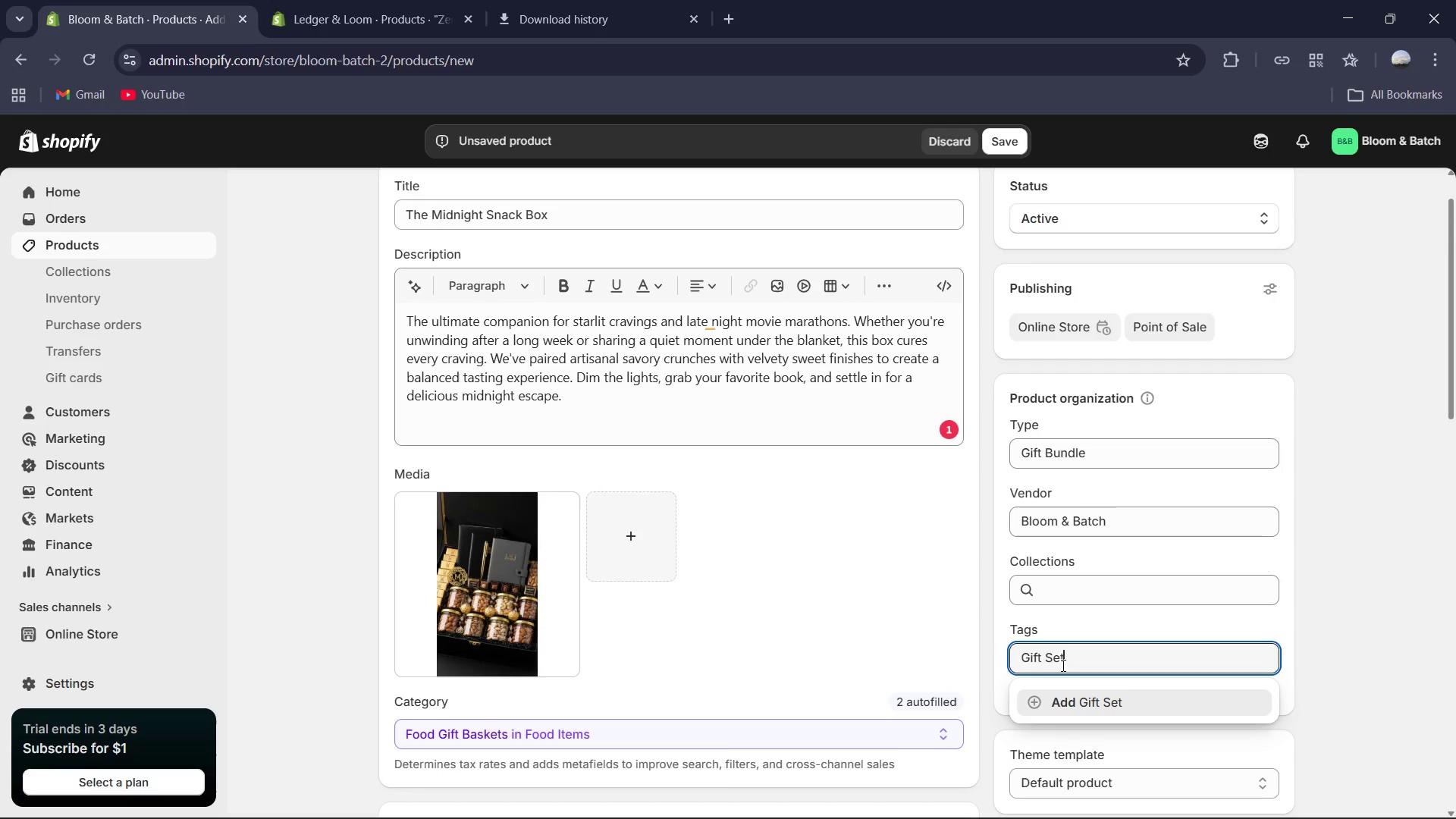 
key(Enter)
 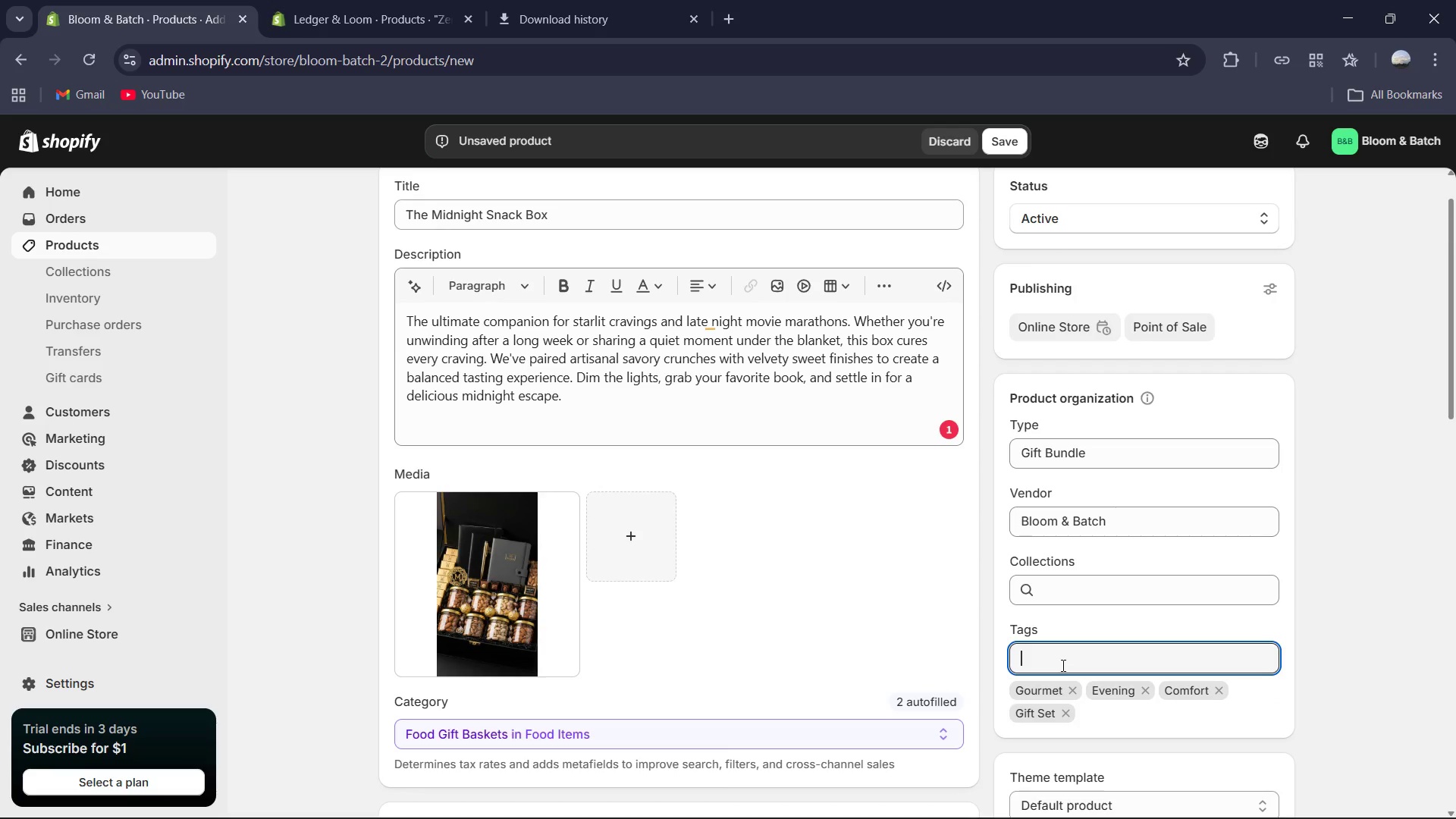 
type(New Arrival )
 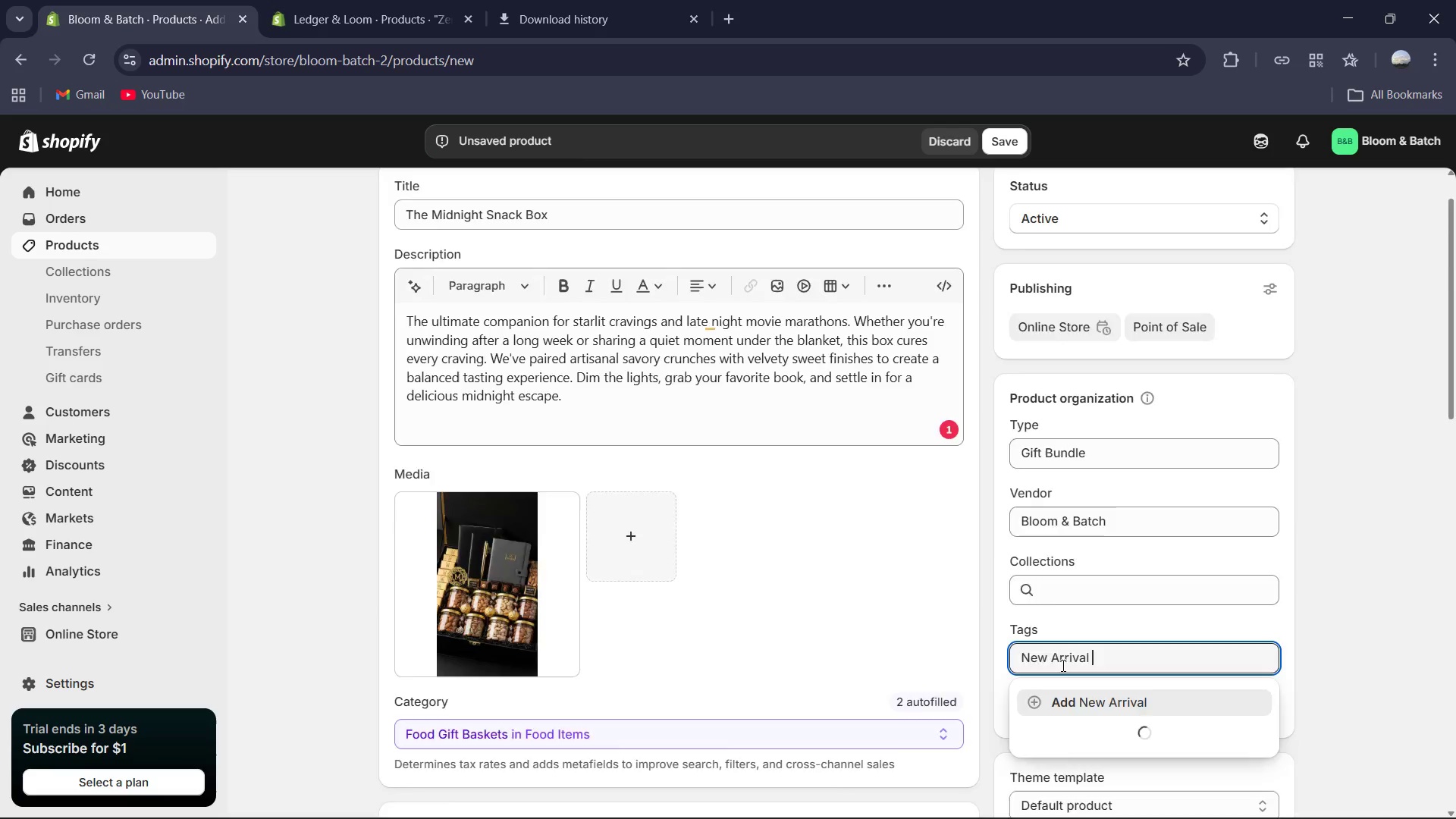 
left_click([1126, 651])
 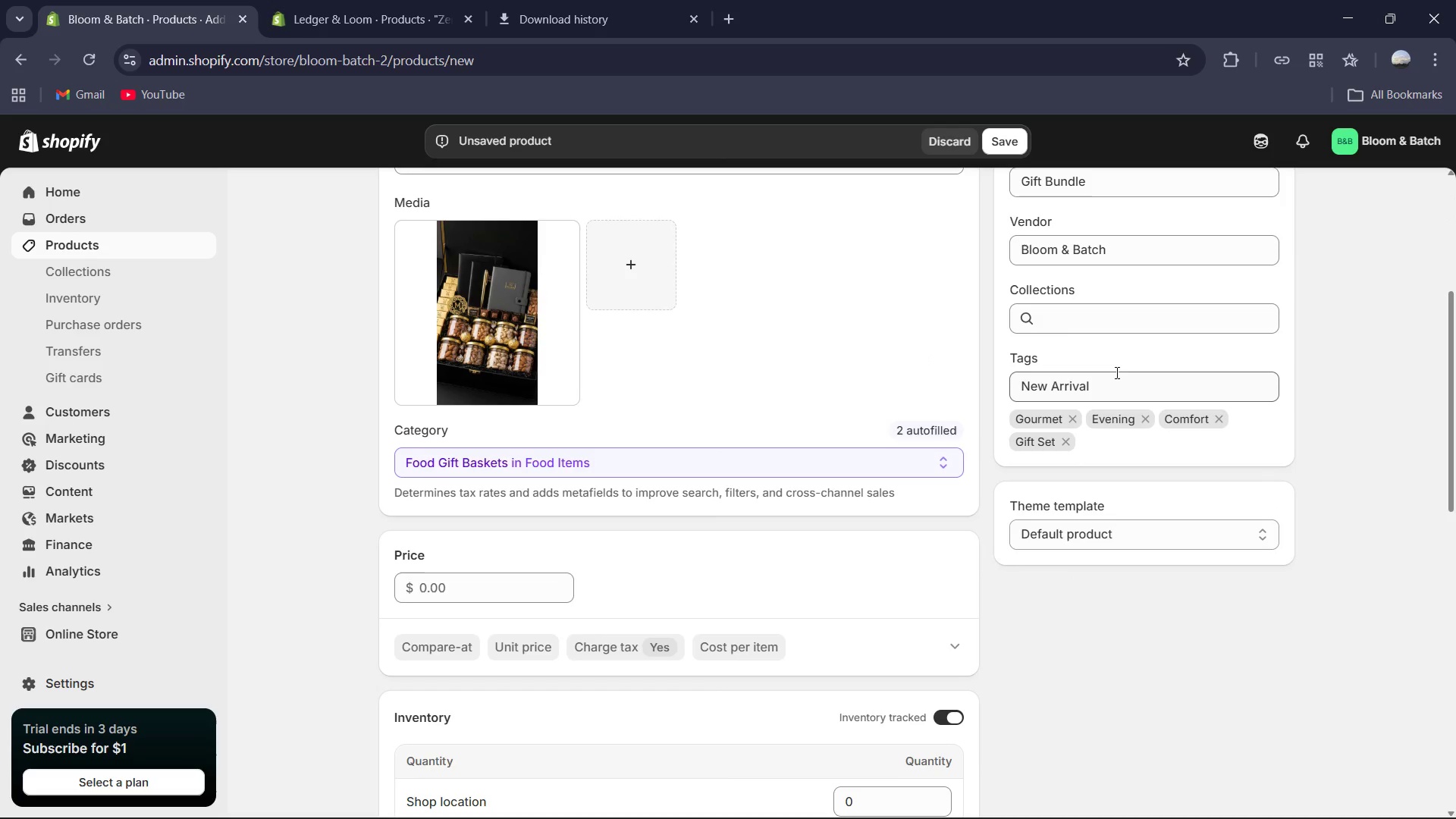 
left_click([1114, 376])
 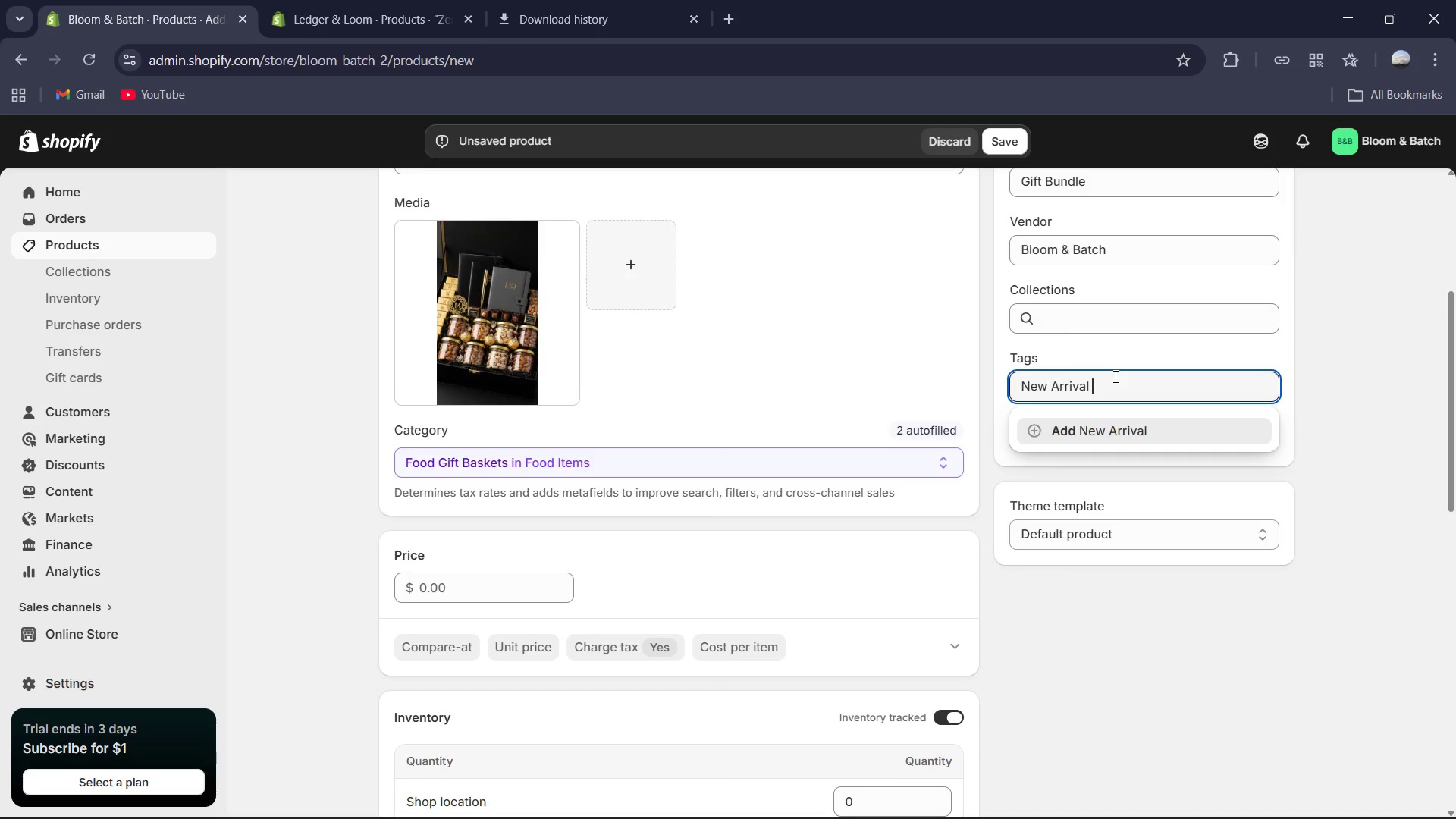 
key(Enter)
 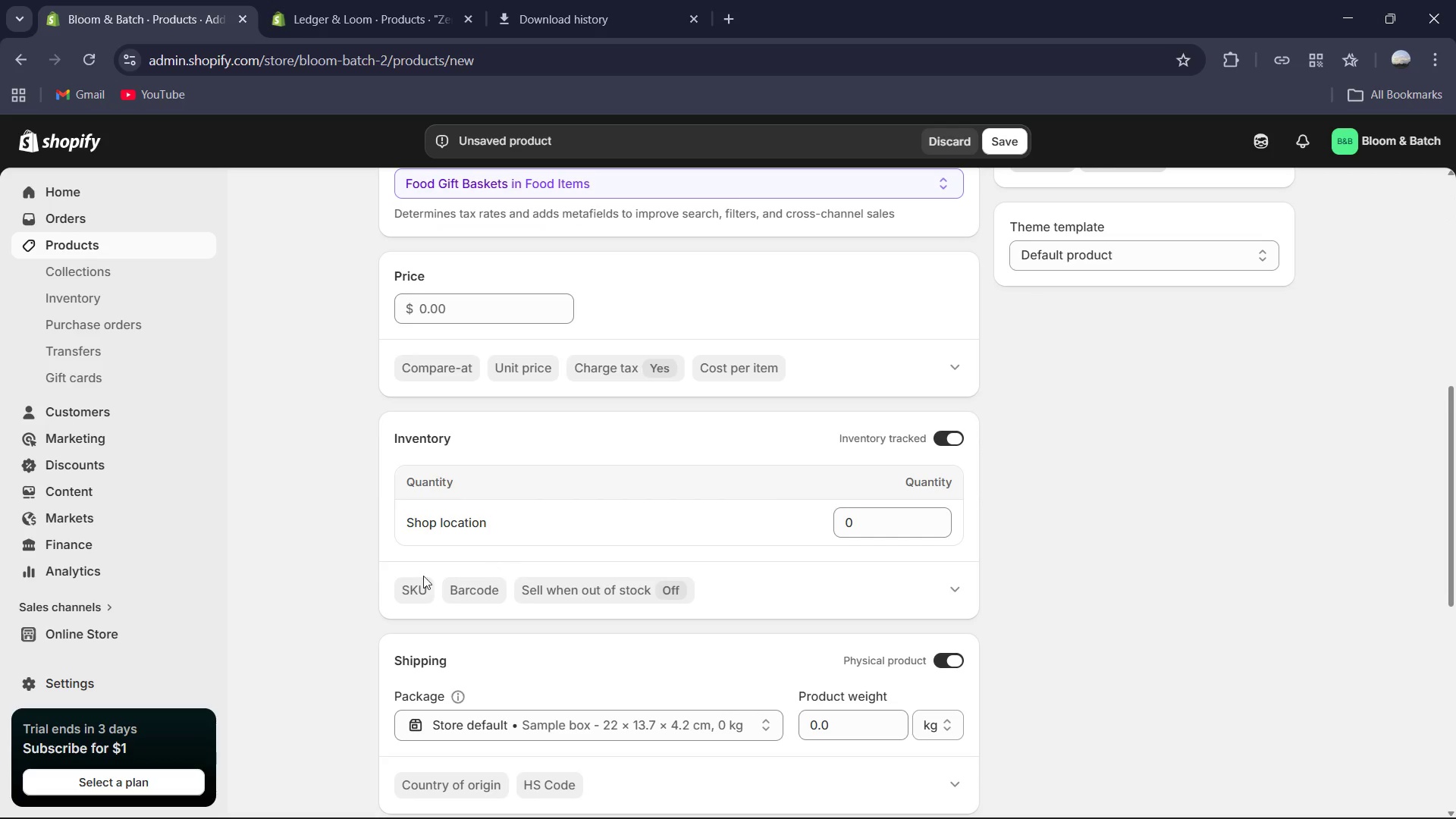 
wait(5.27)
 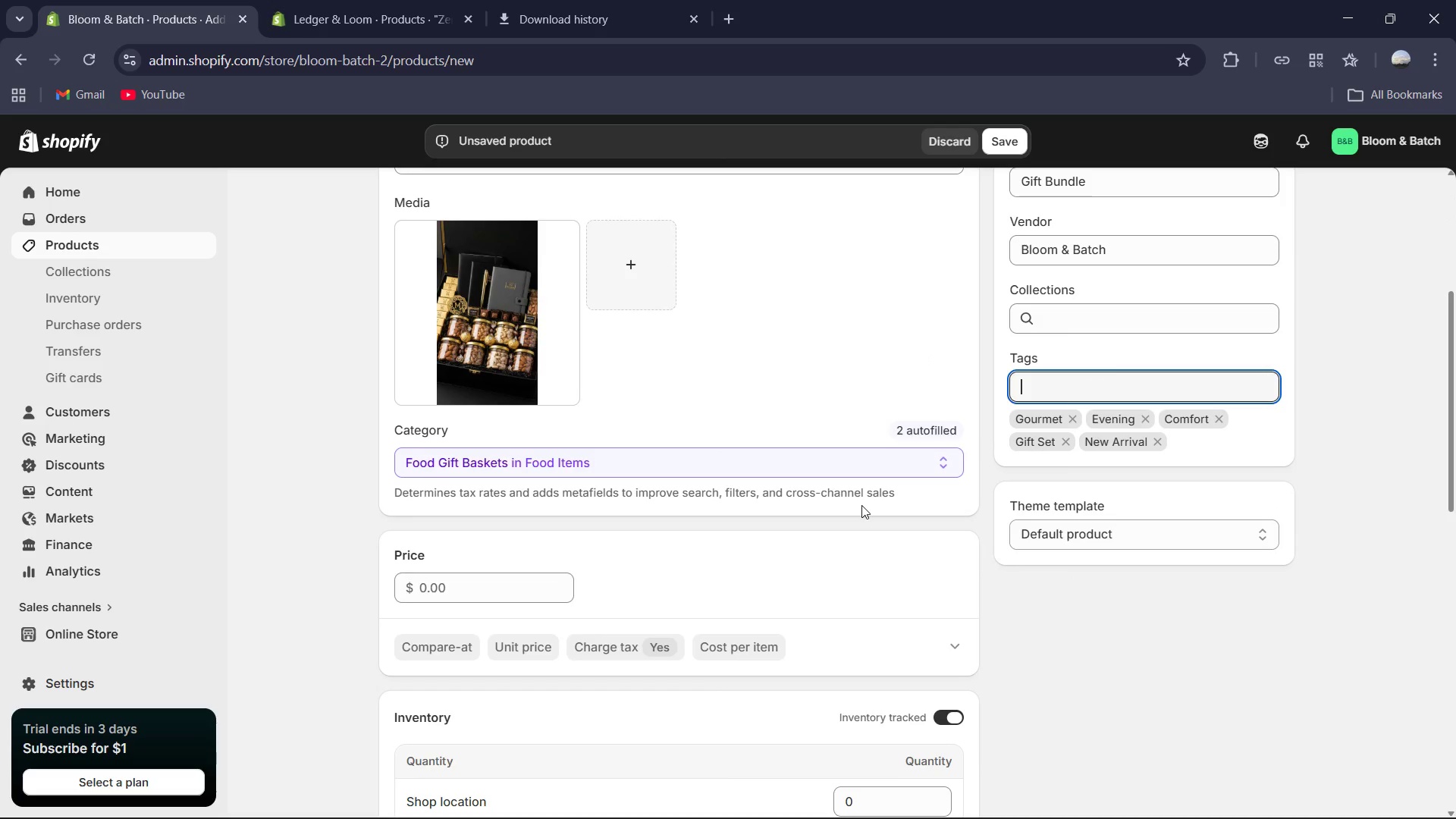 
left_click([421, 593])
 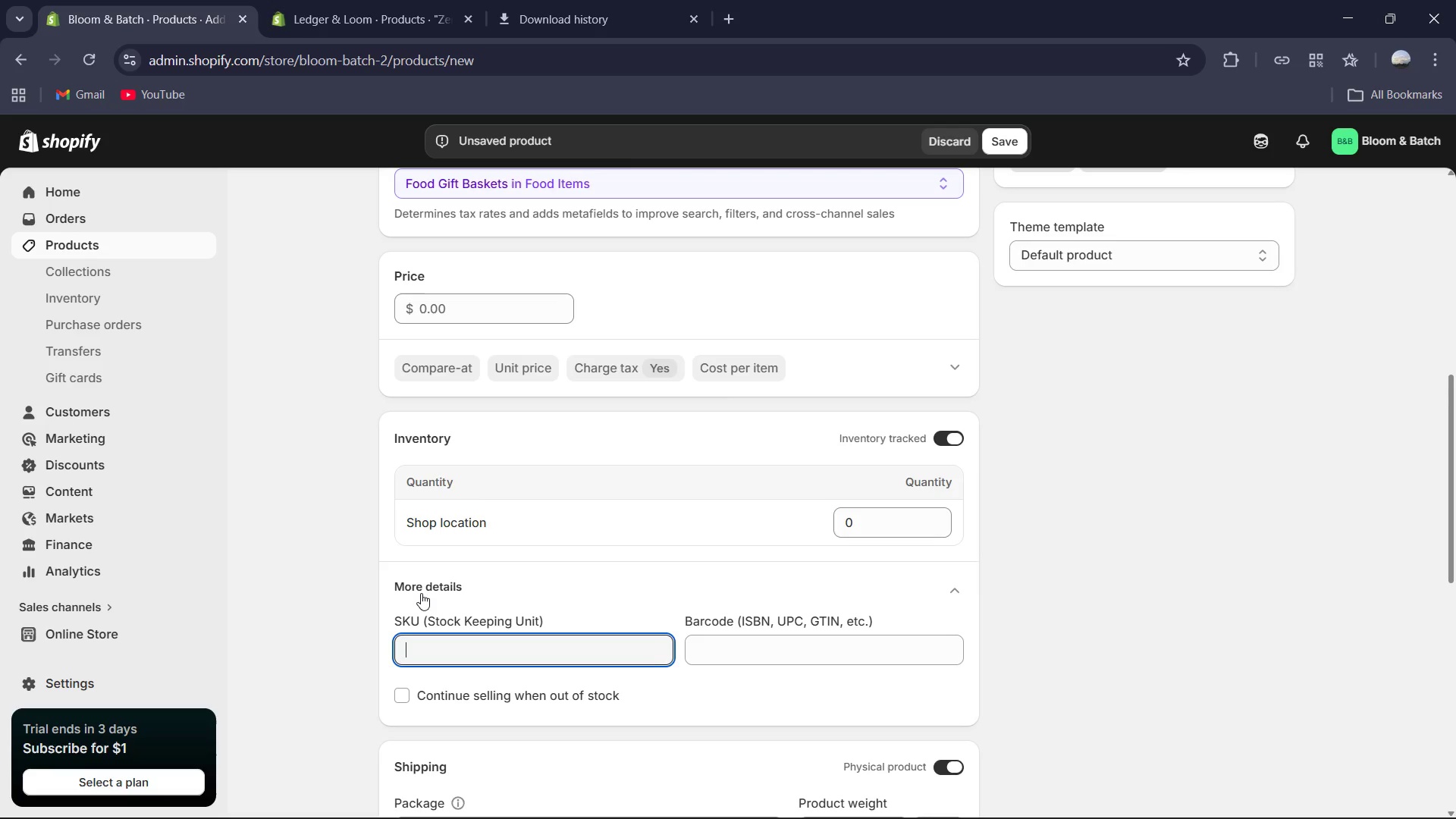 
type(BB-)
 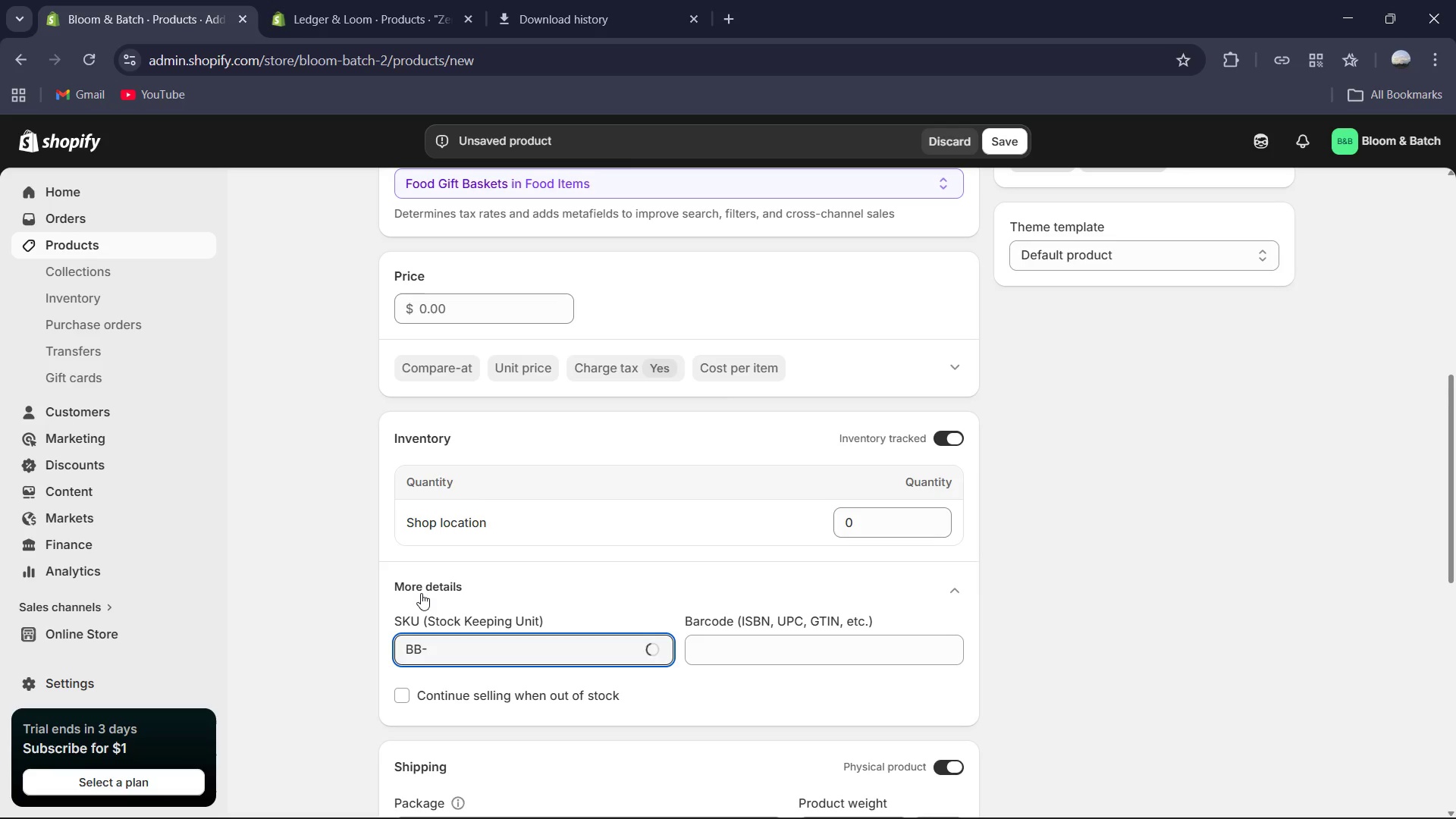 
hold_key(key=ShiftRight, duration=0.36)
 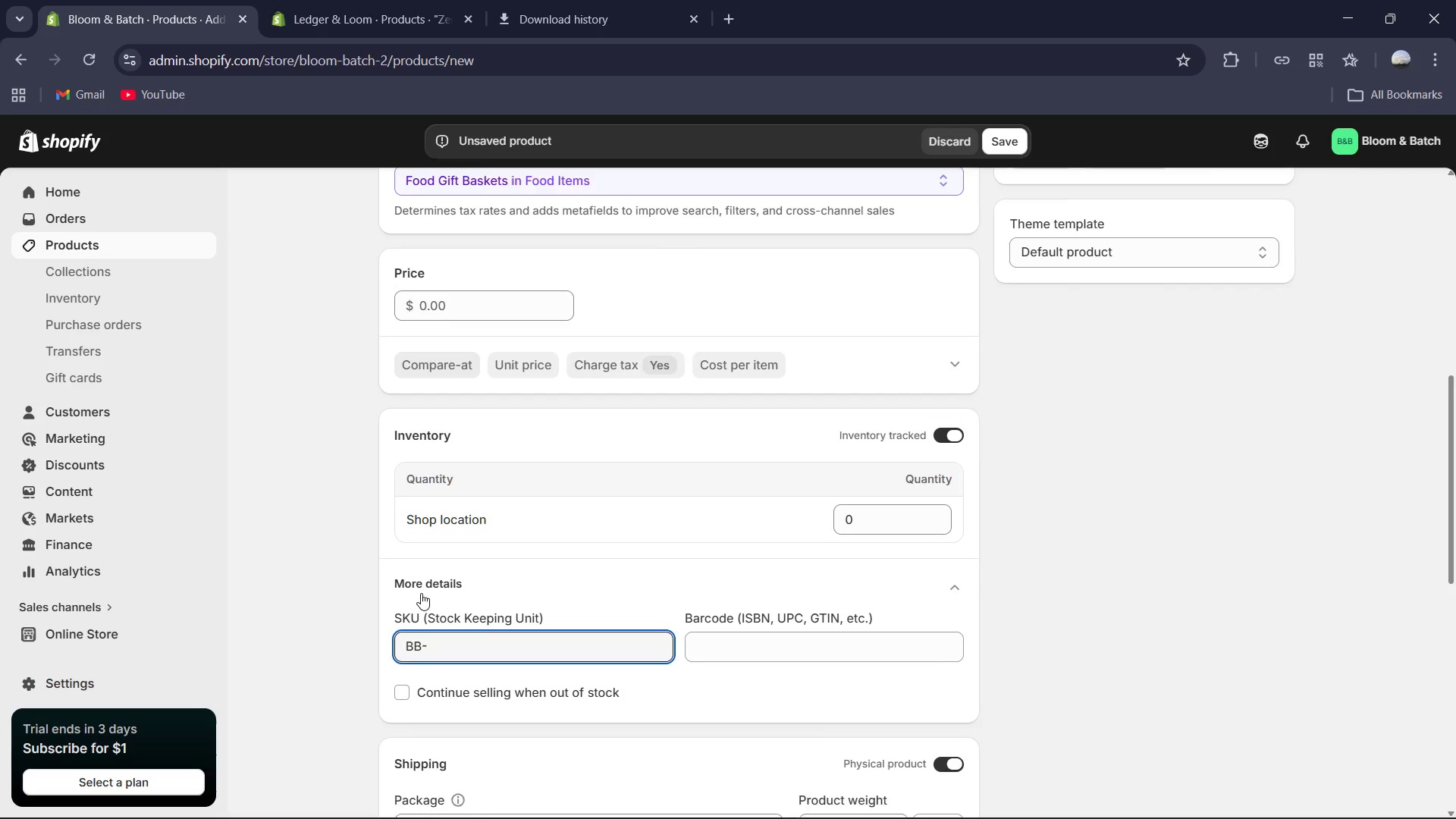 
type(MID-SNK-001)
 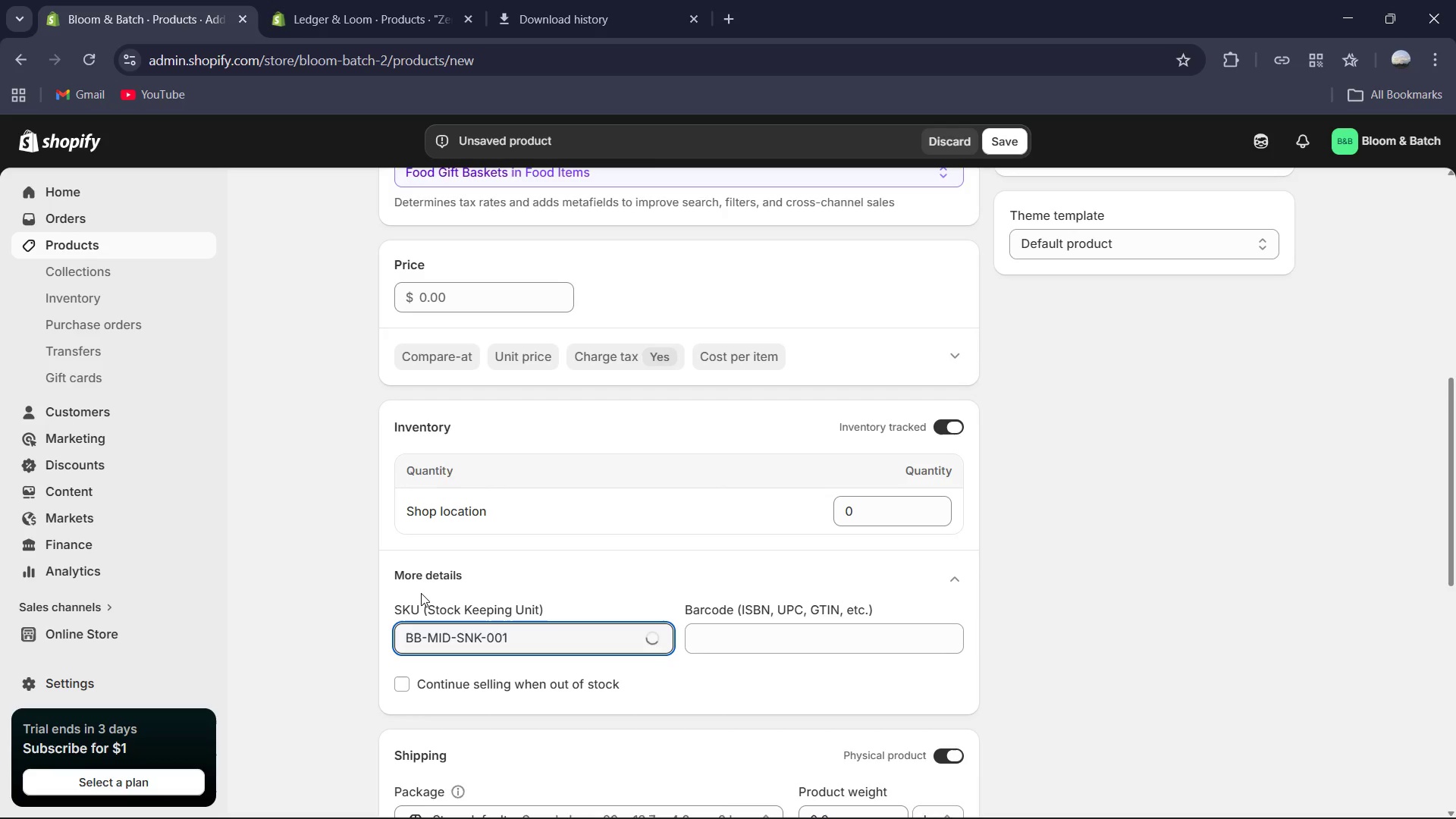 
left_click([947, 425])
 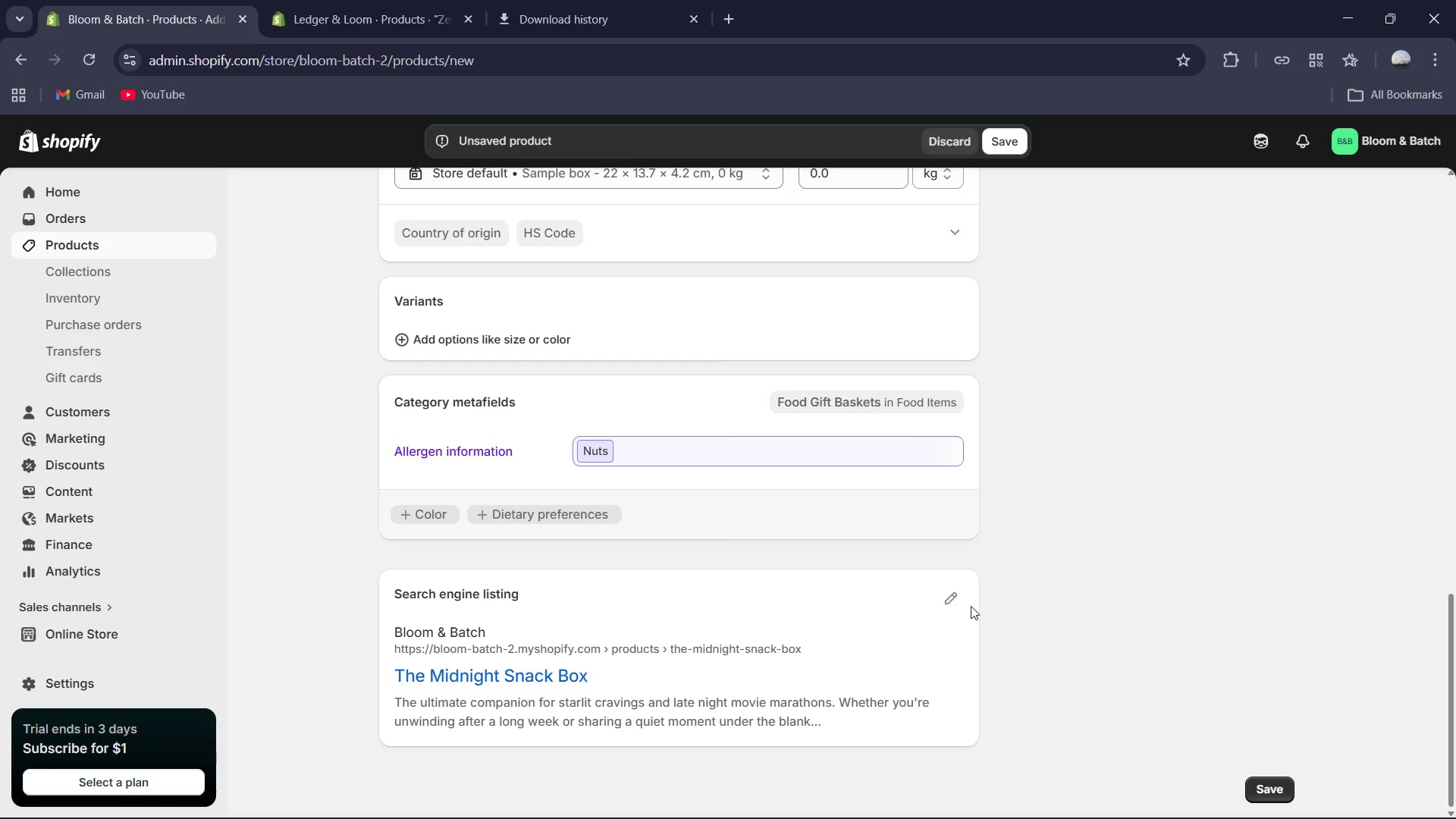 
wait(6.64)
 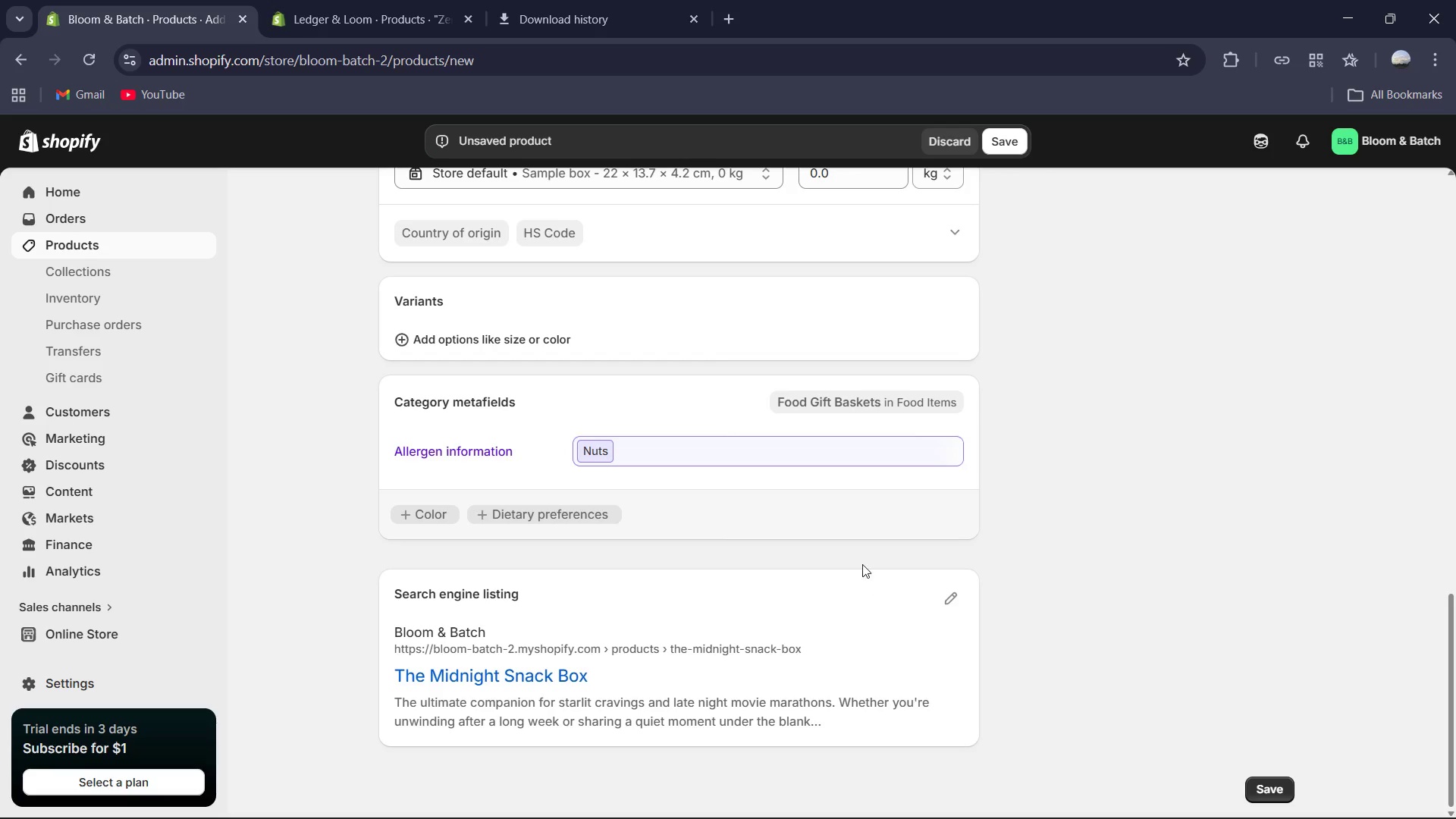 
left_click([962, 603])
 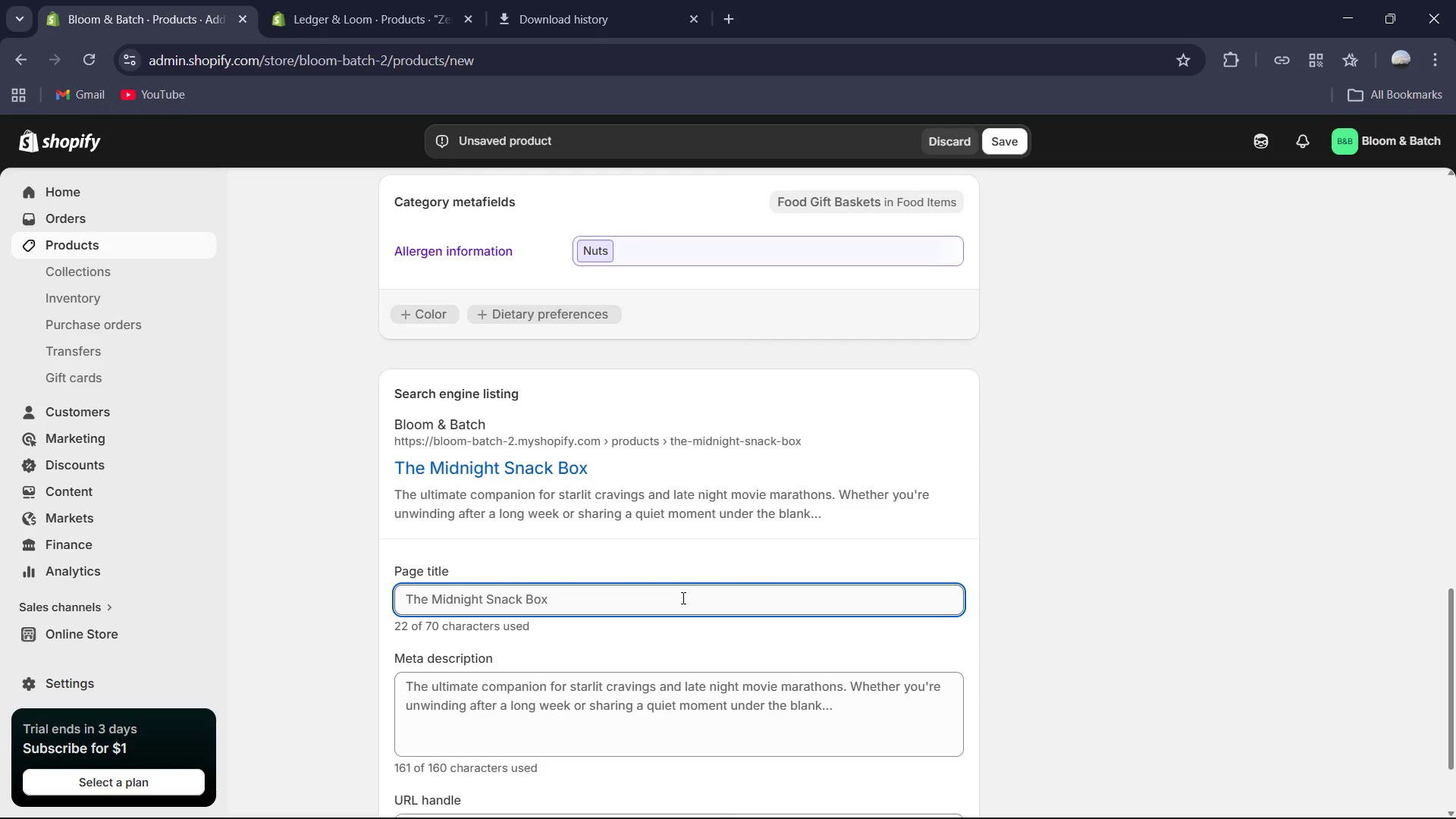 
left_click([682, 598])
 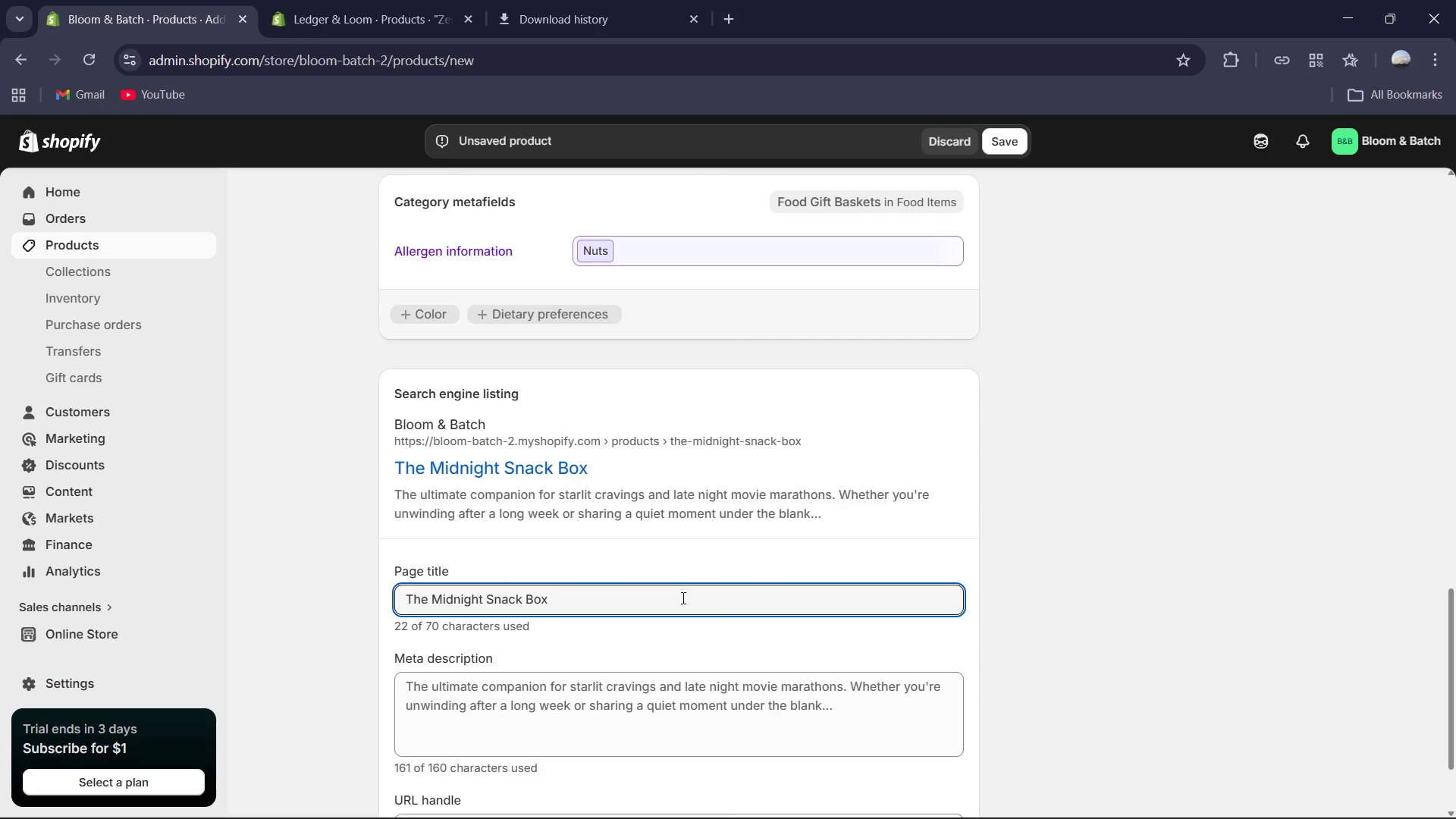 
type( | Gourmet Curated Gifts )
 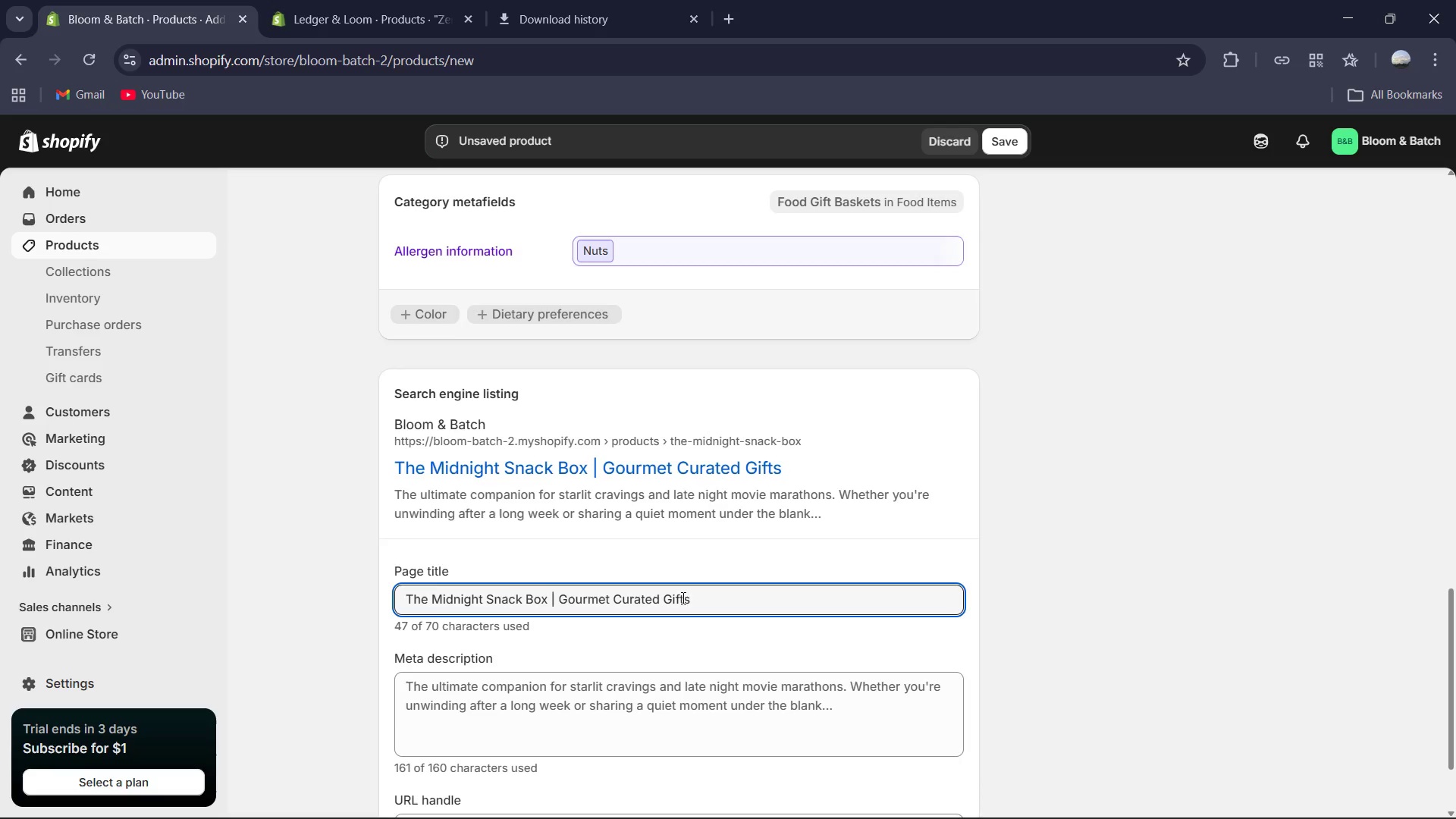 
left_click([651, 628])
 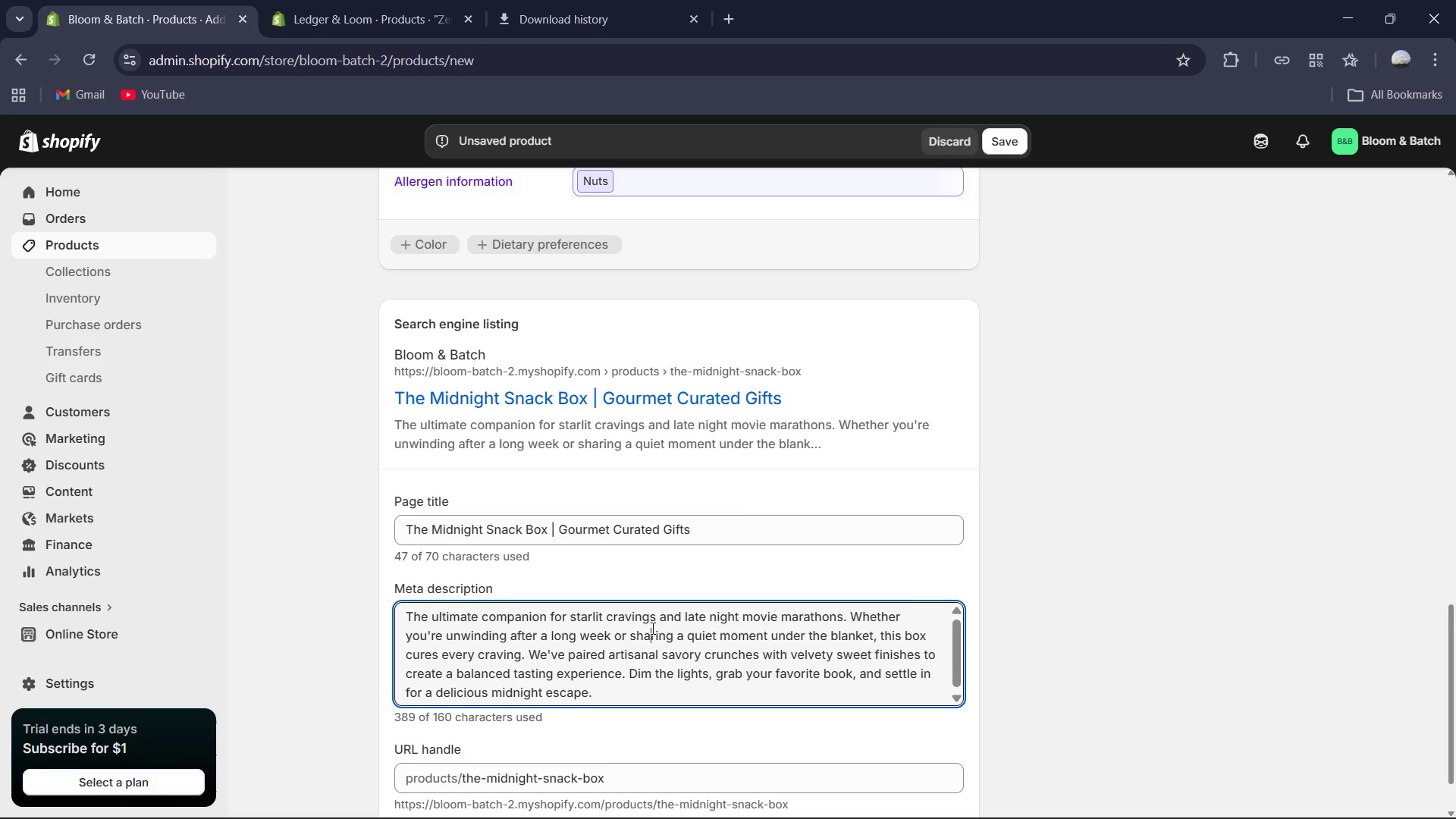 
key(Control+A)
 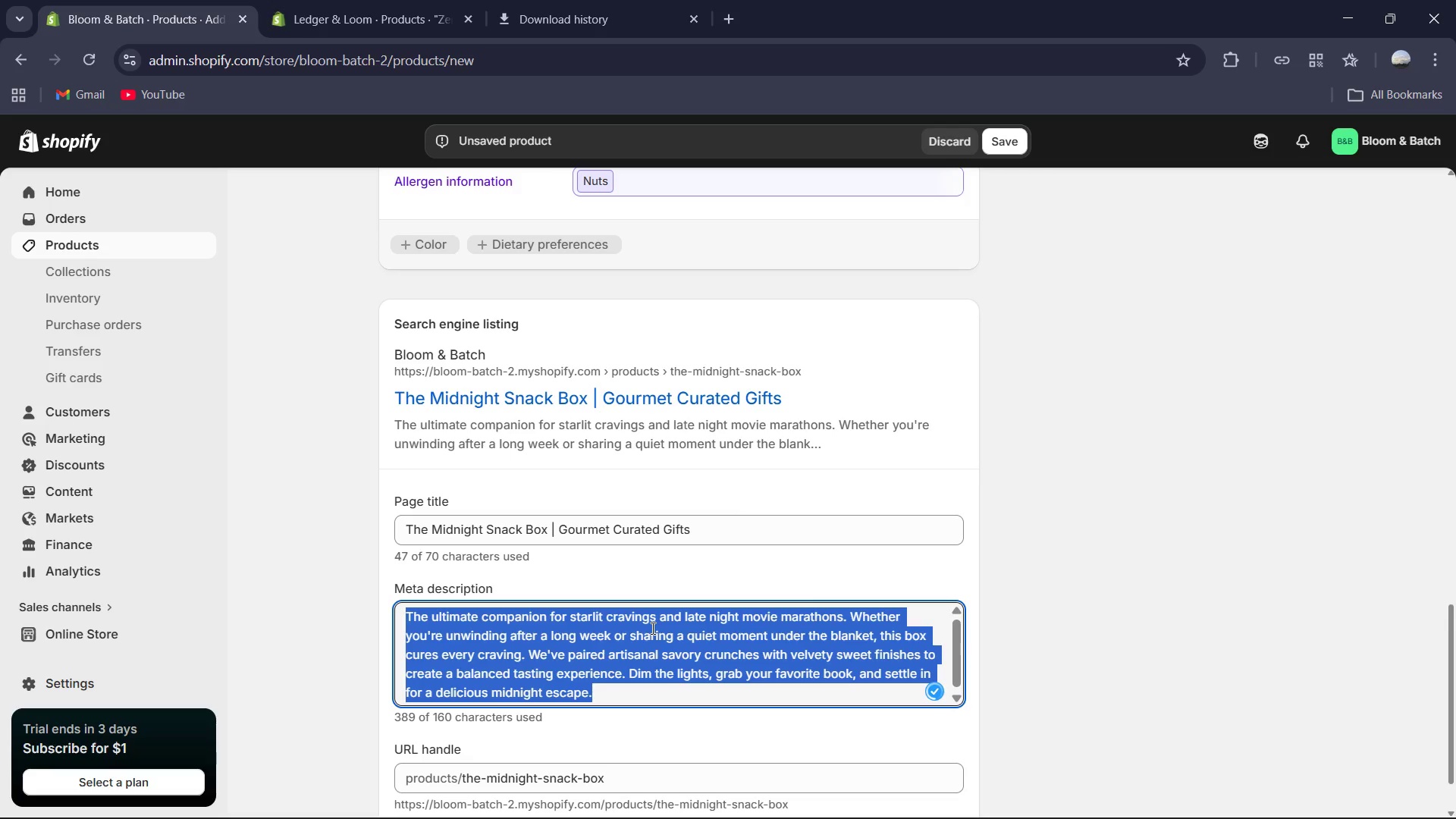 
type(The perfect late night treat. Shop our curated snack bundles with standard and deluxe options.)
 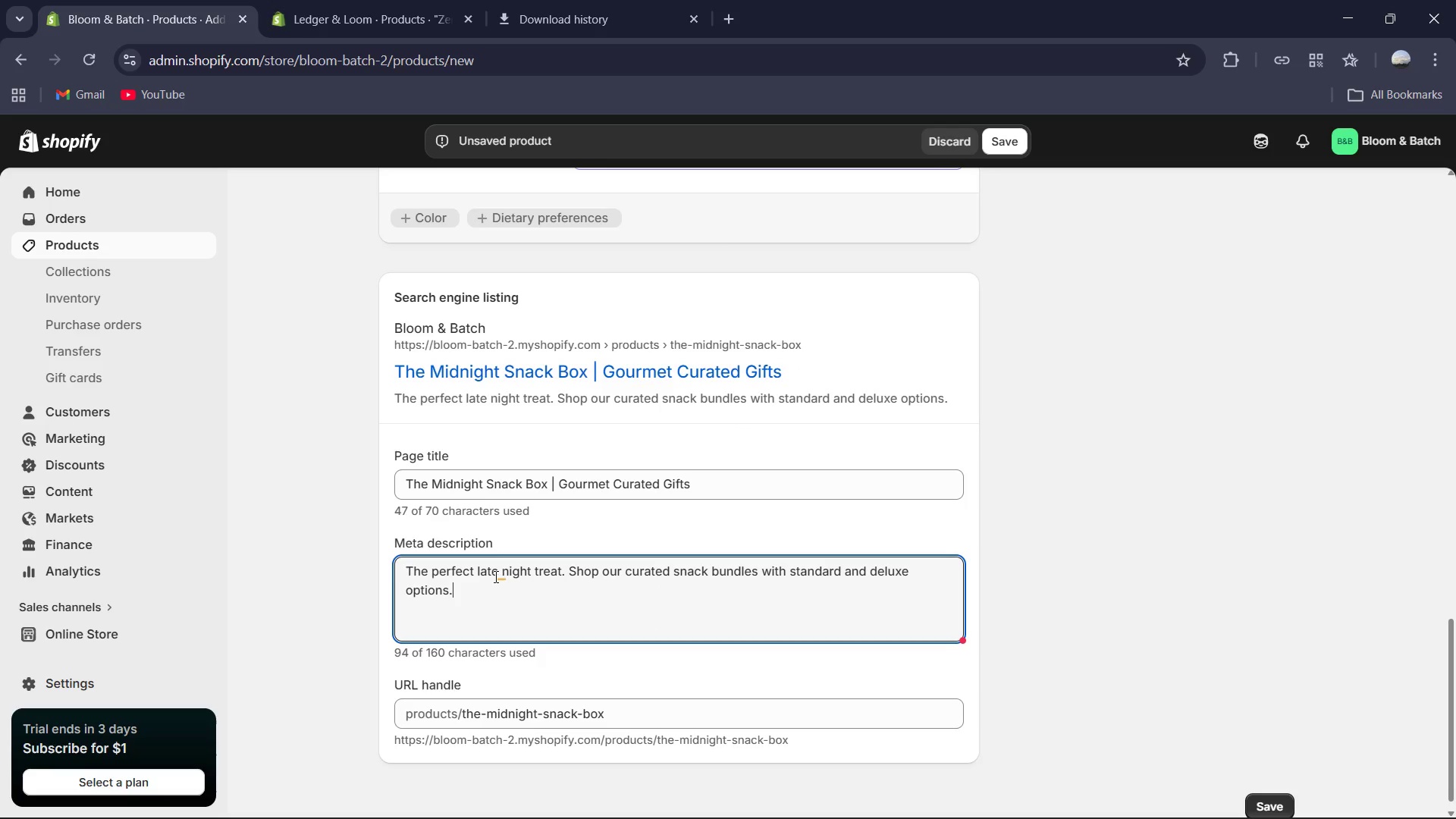 
left_click([500, 576])
 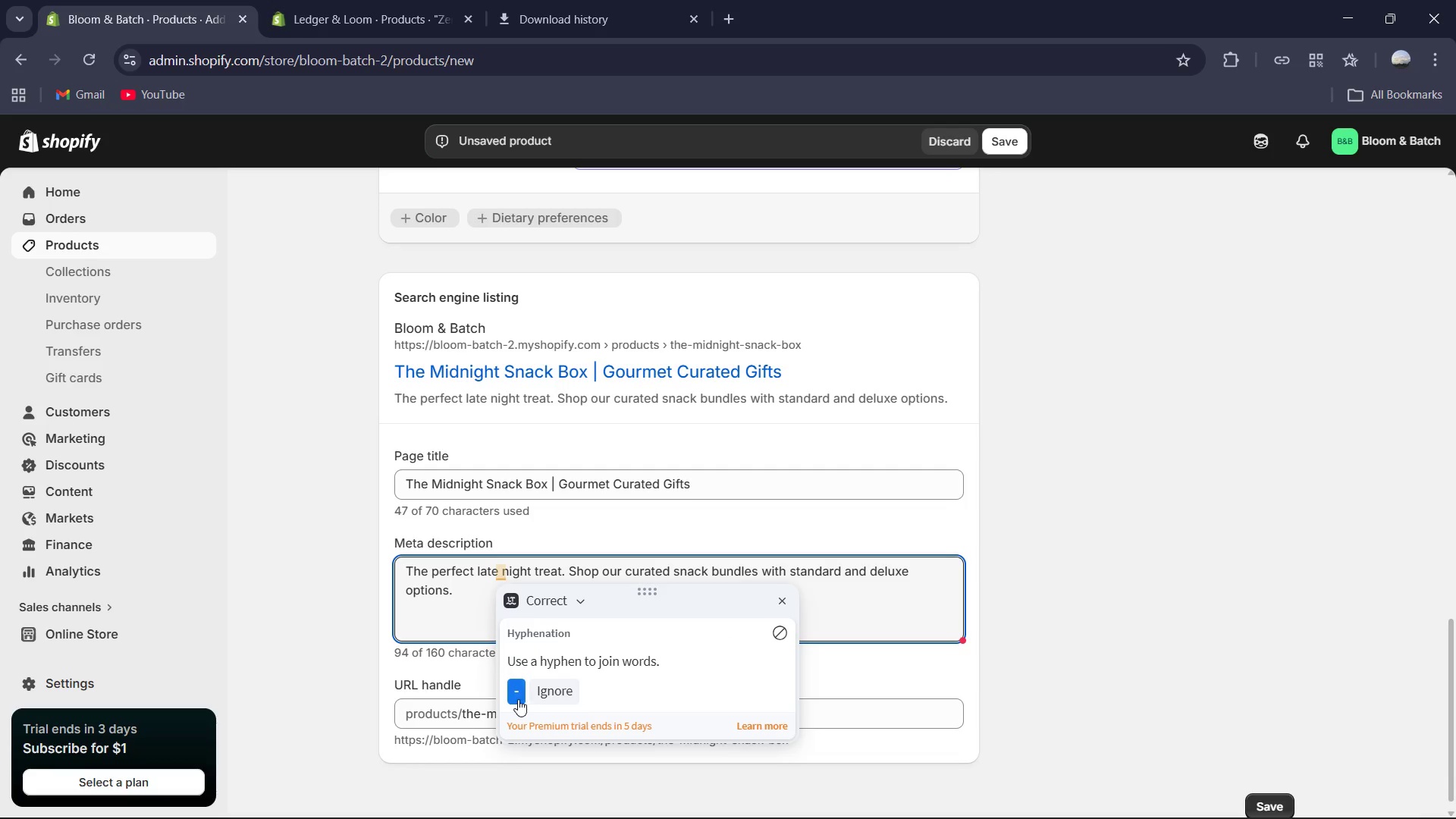 
left_click([518, 697])
 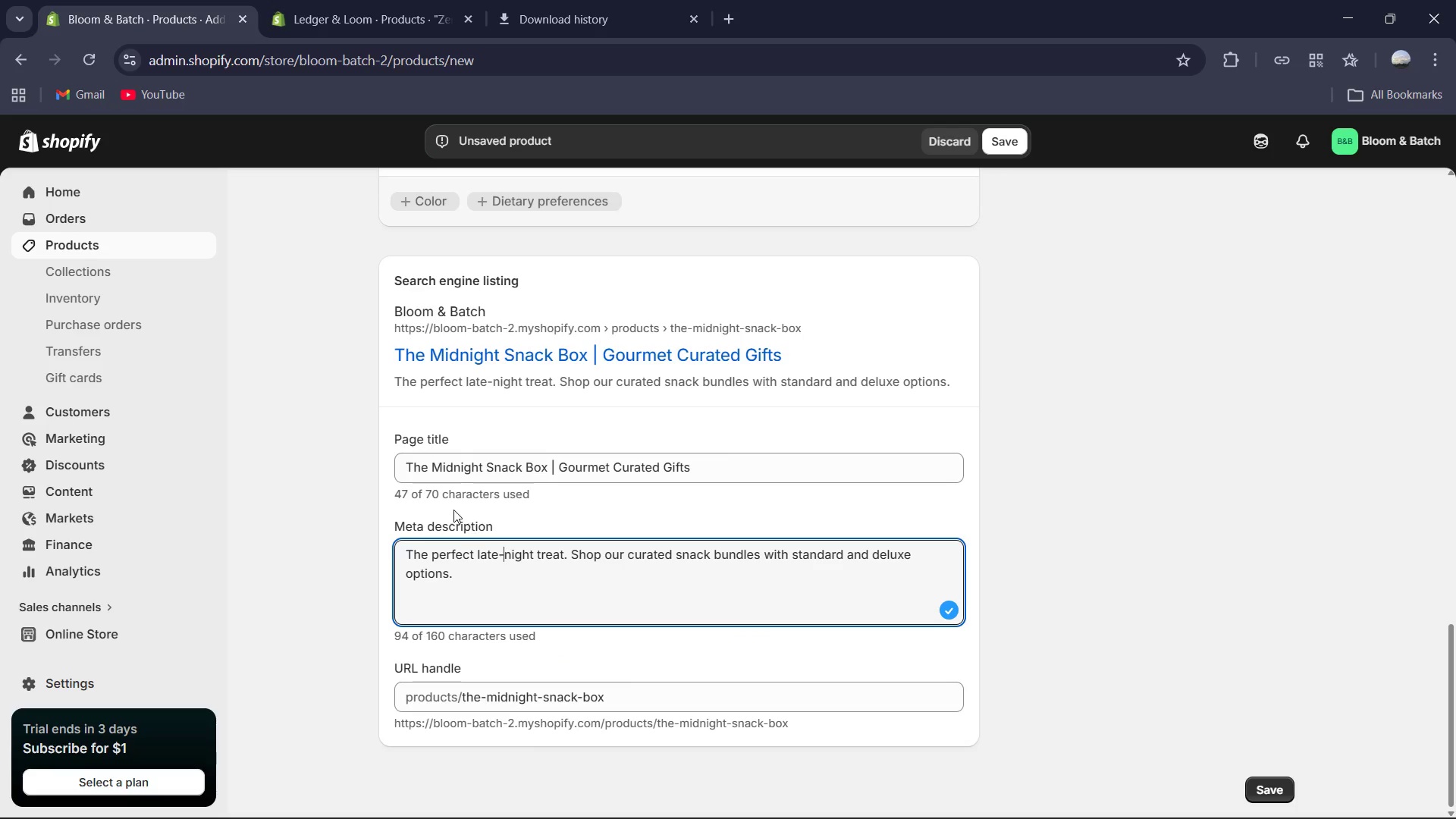 
wait(12.67)
 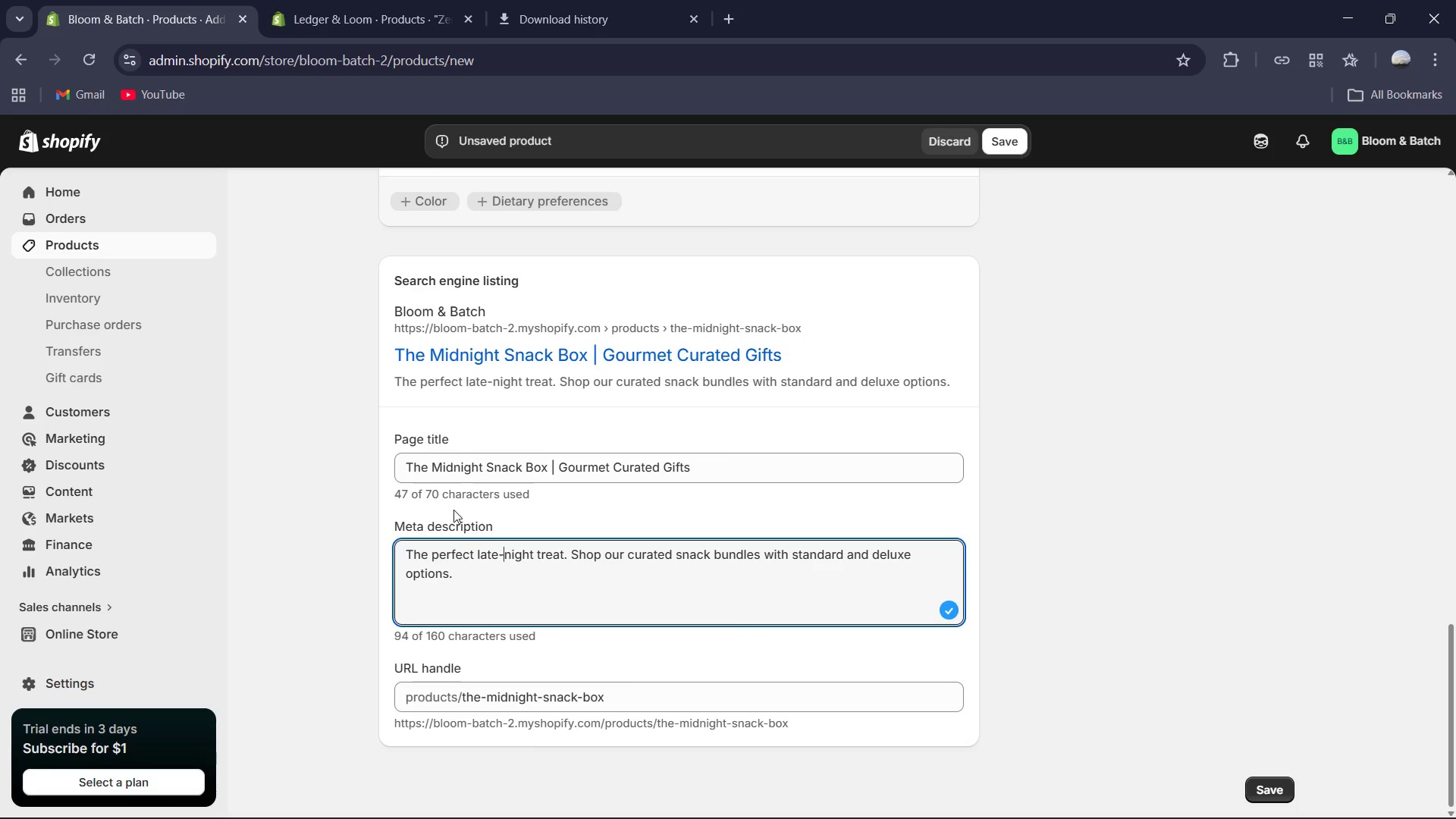 
left_click([461, 497])
 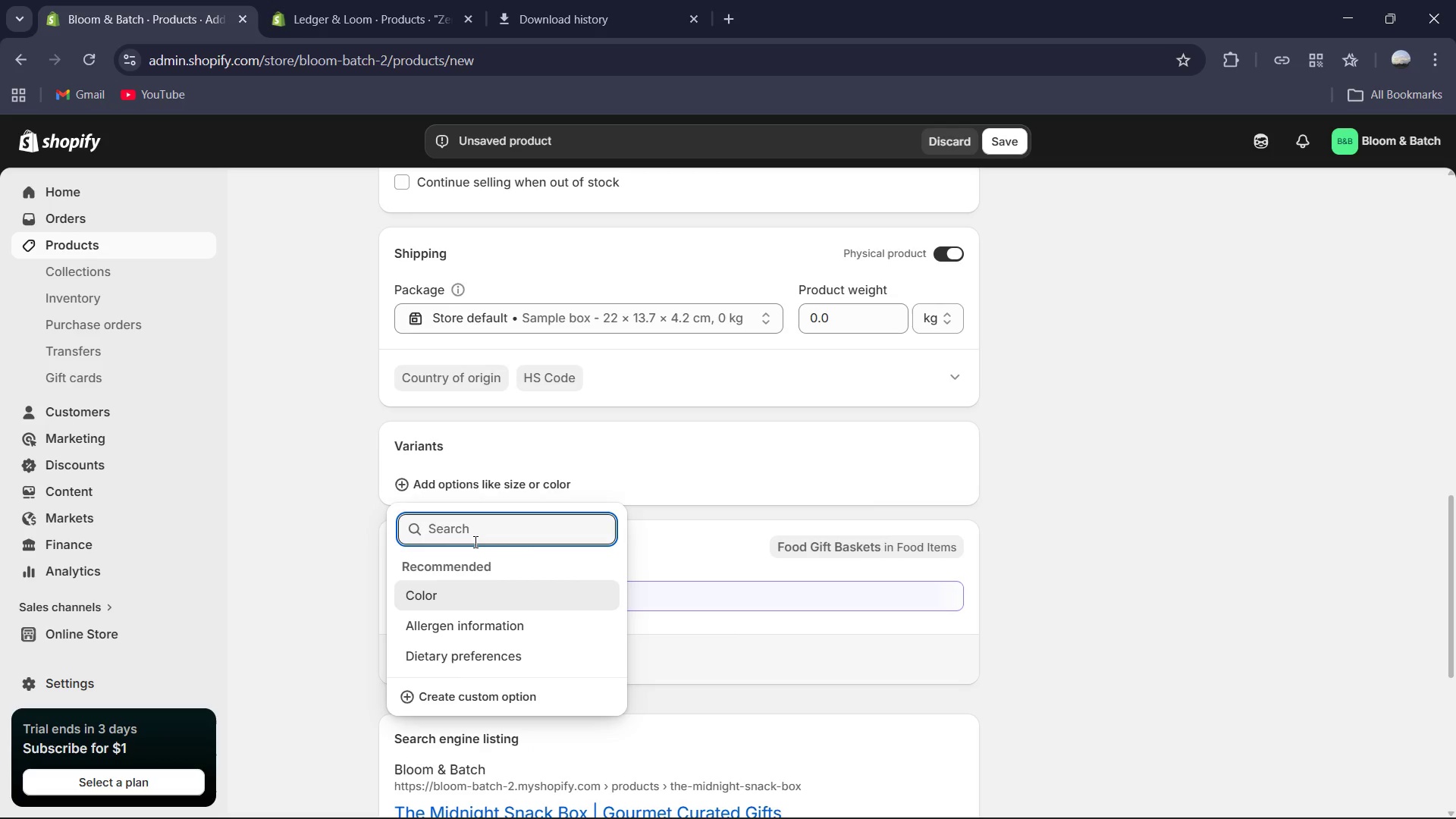 
wait(9.41)
 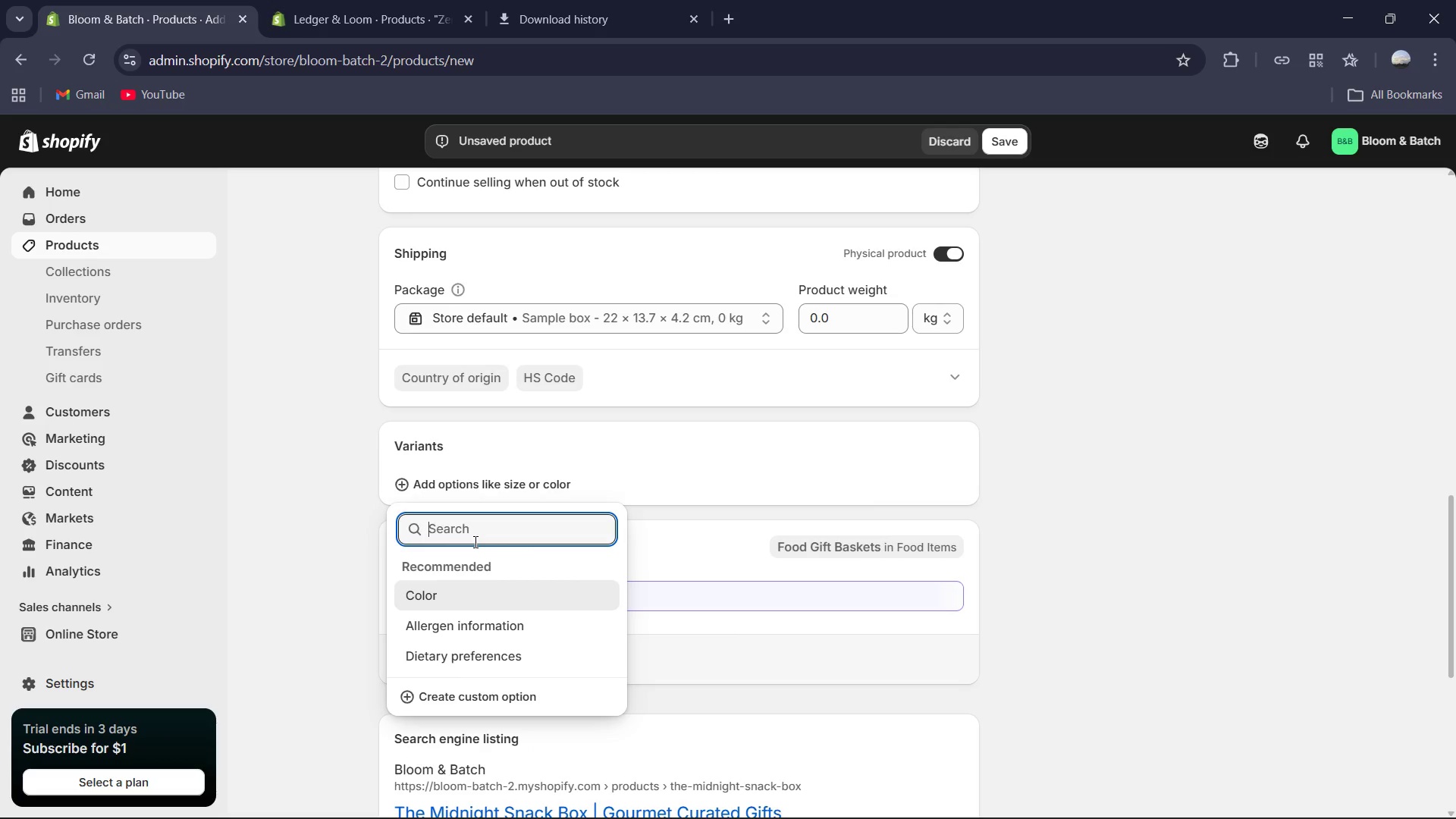 
type(Bundle Tier )
 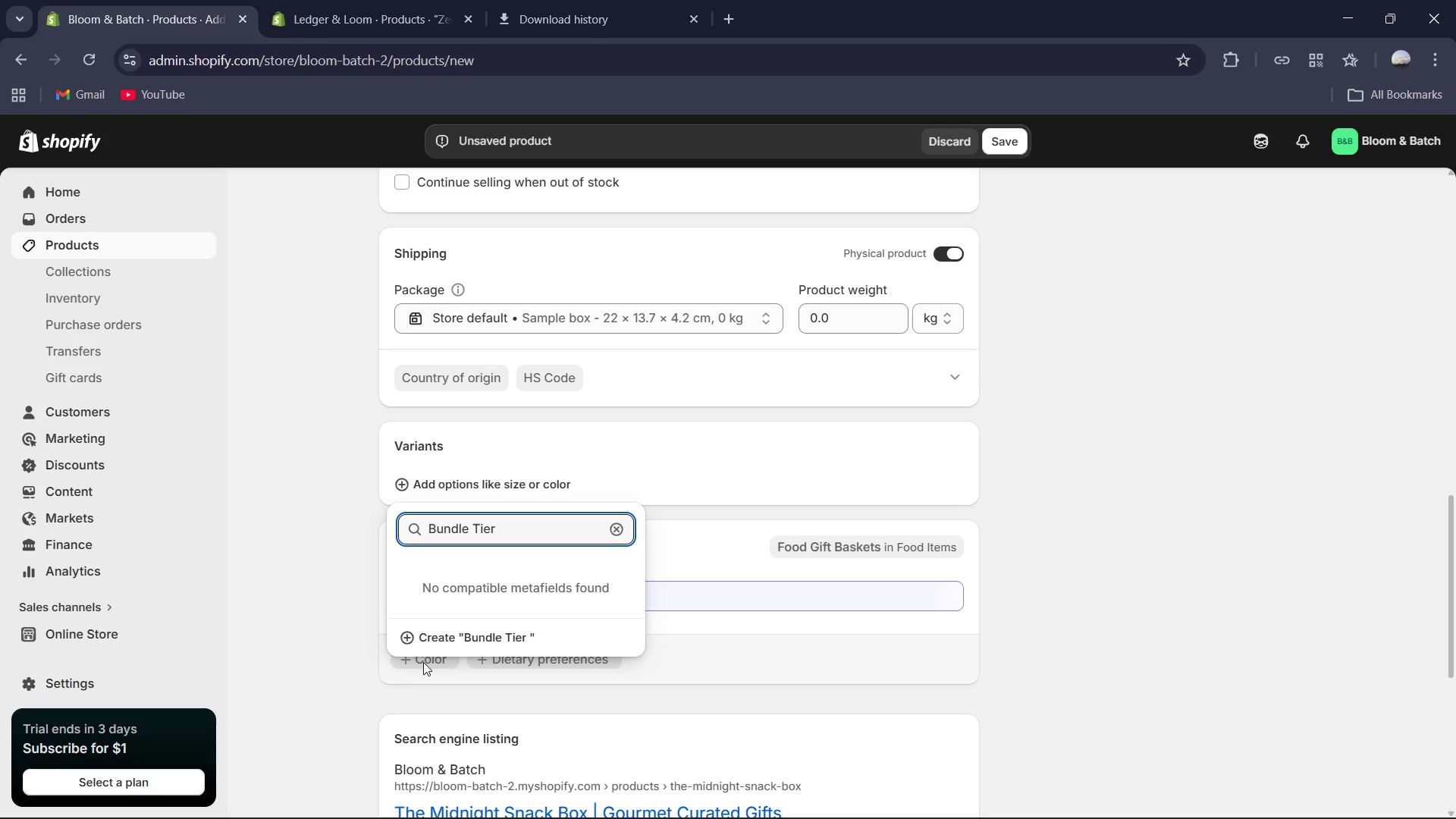 
left_click([519, 628])
 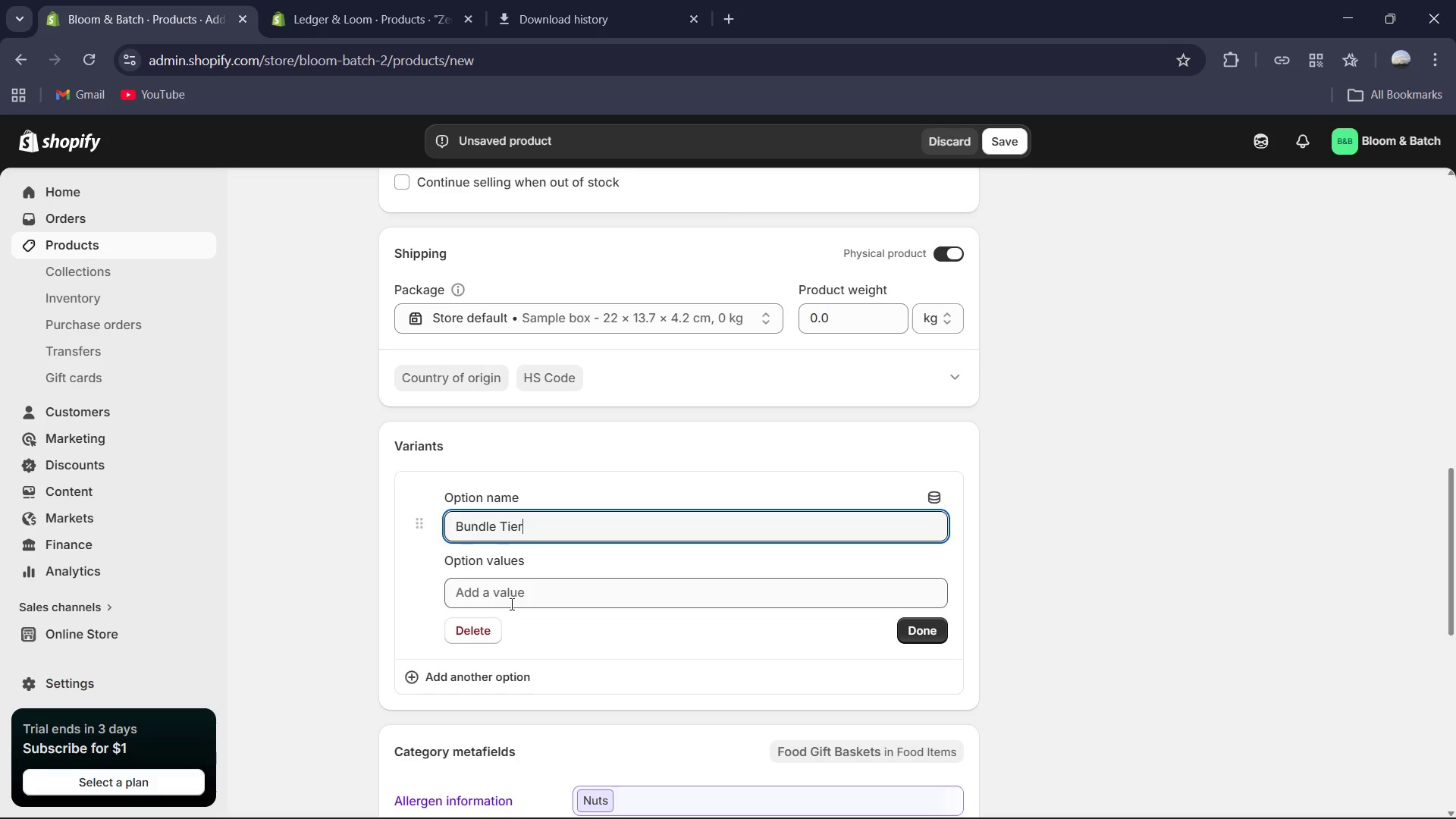 
left_click([510, 603])
 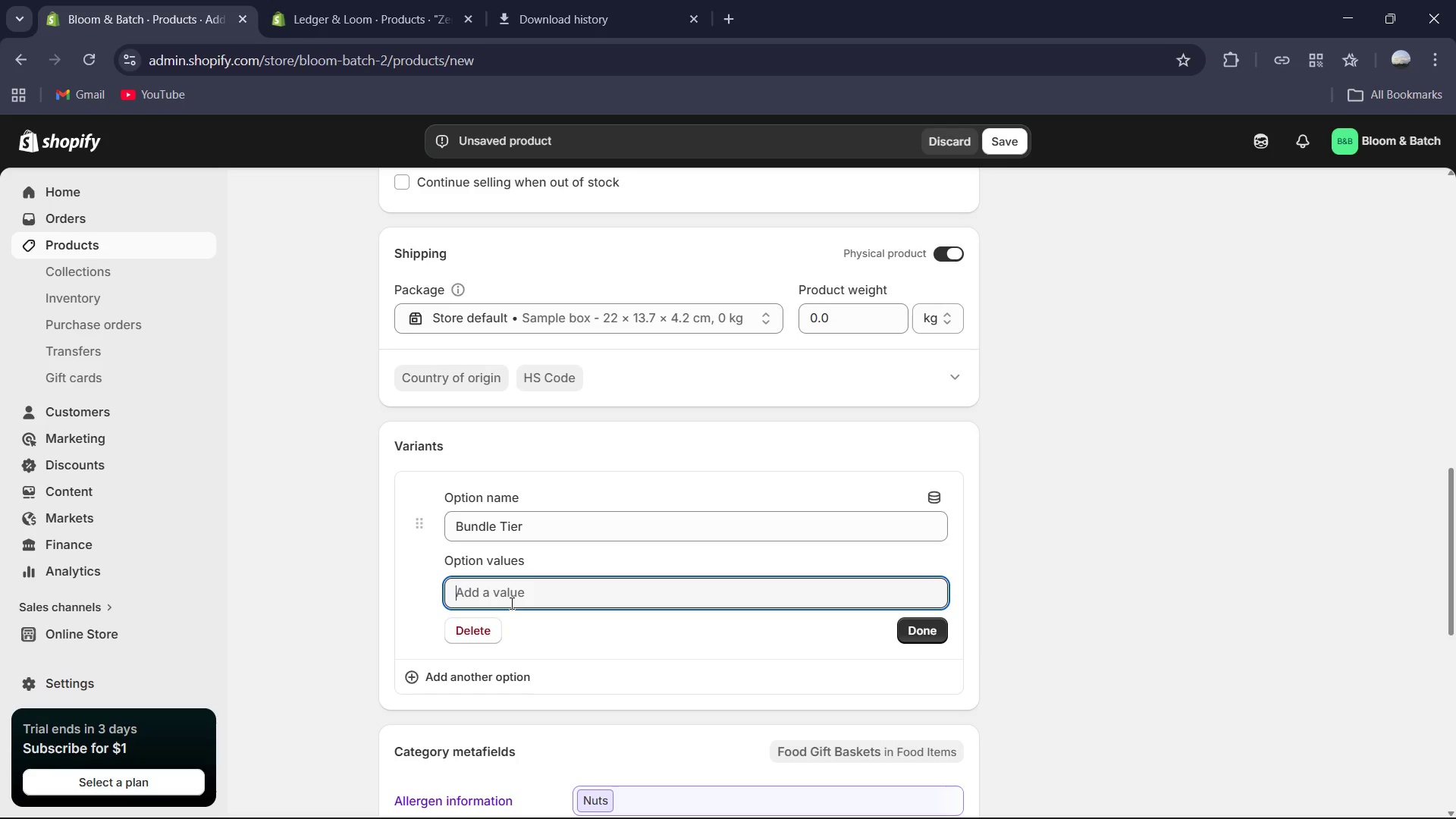 
type(Standard )
 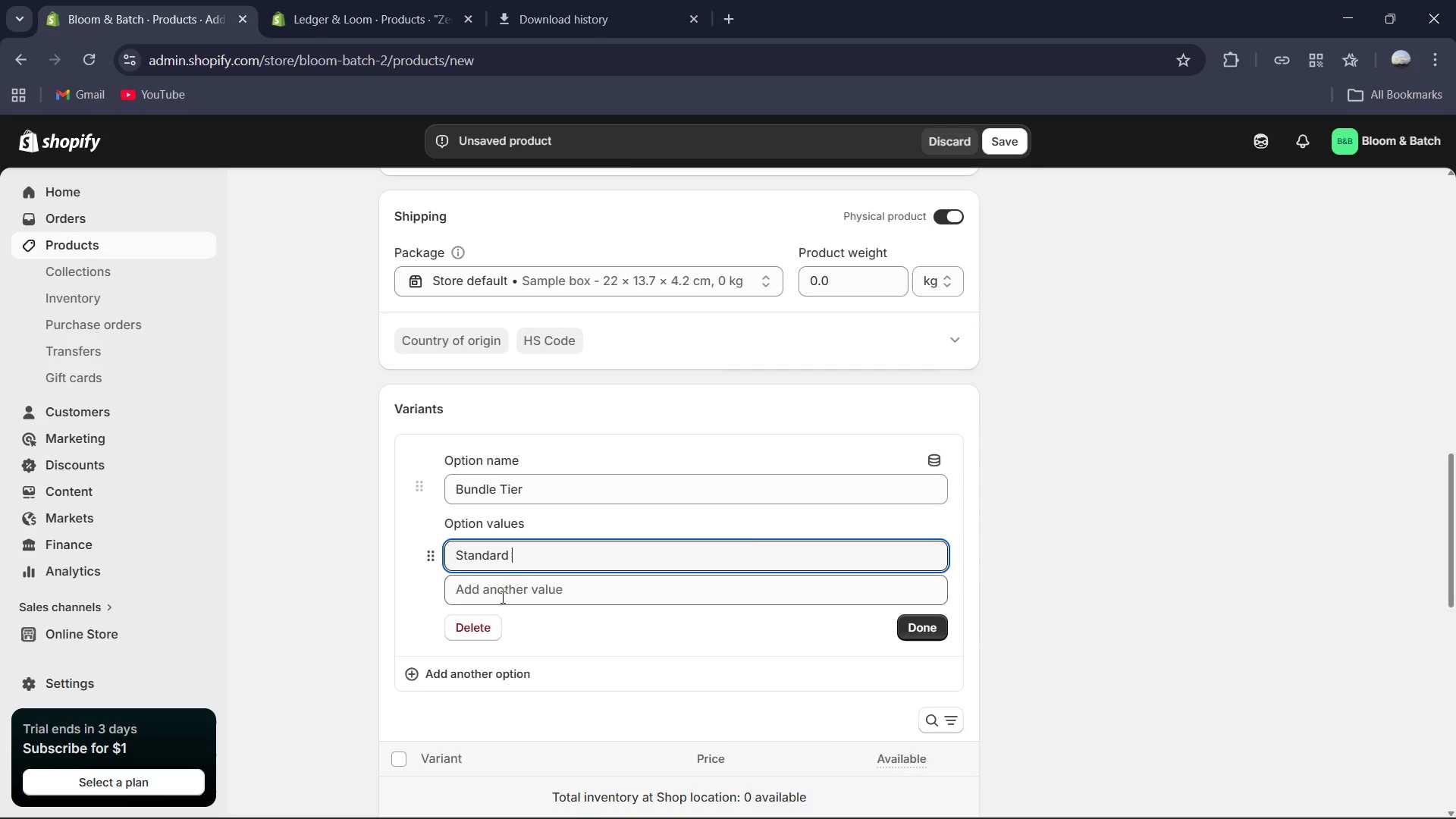 
left_click([501, 596])
 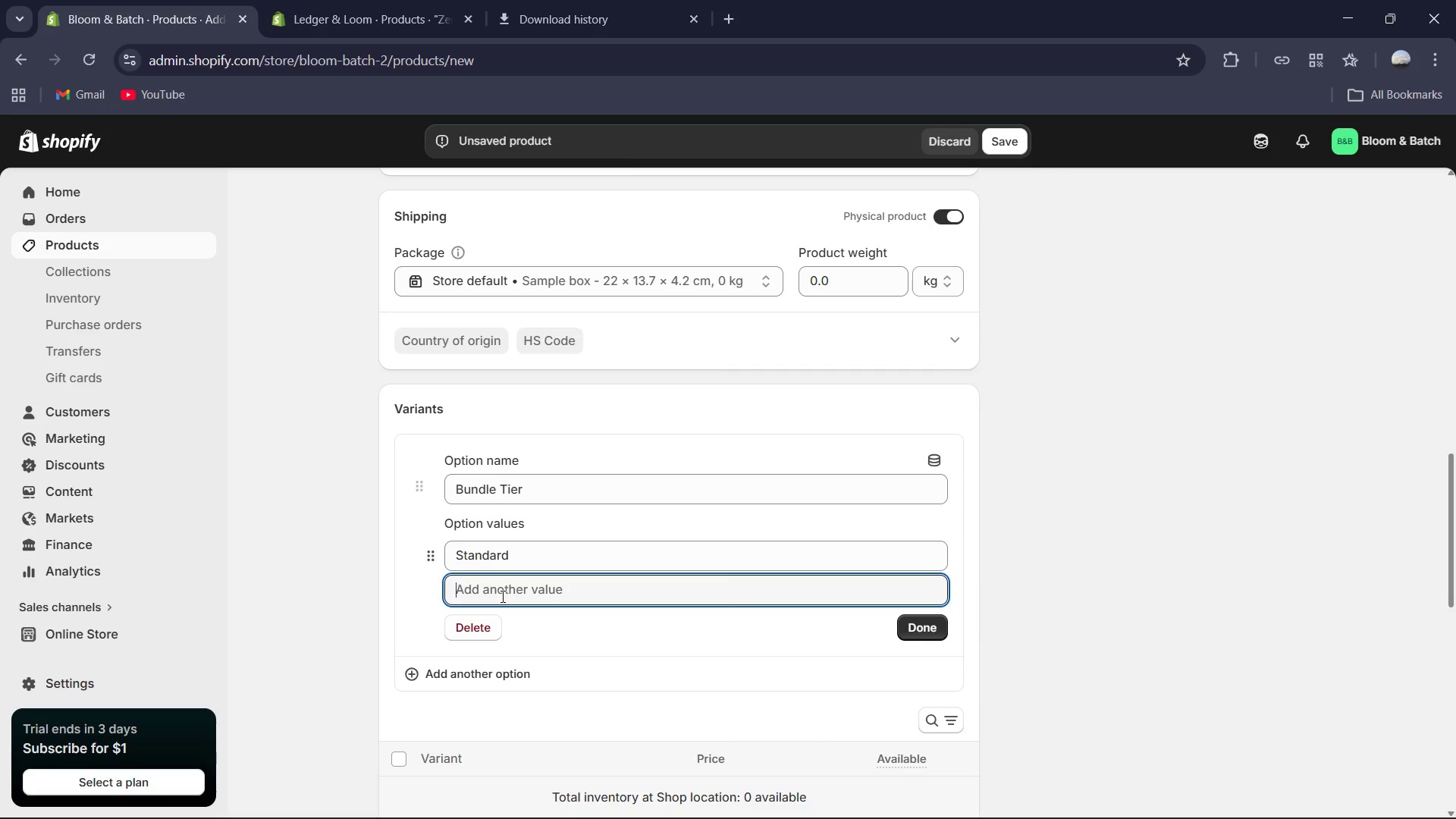 
type(Deluxe )
 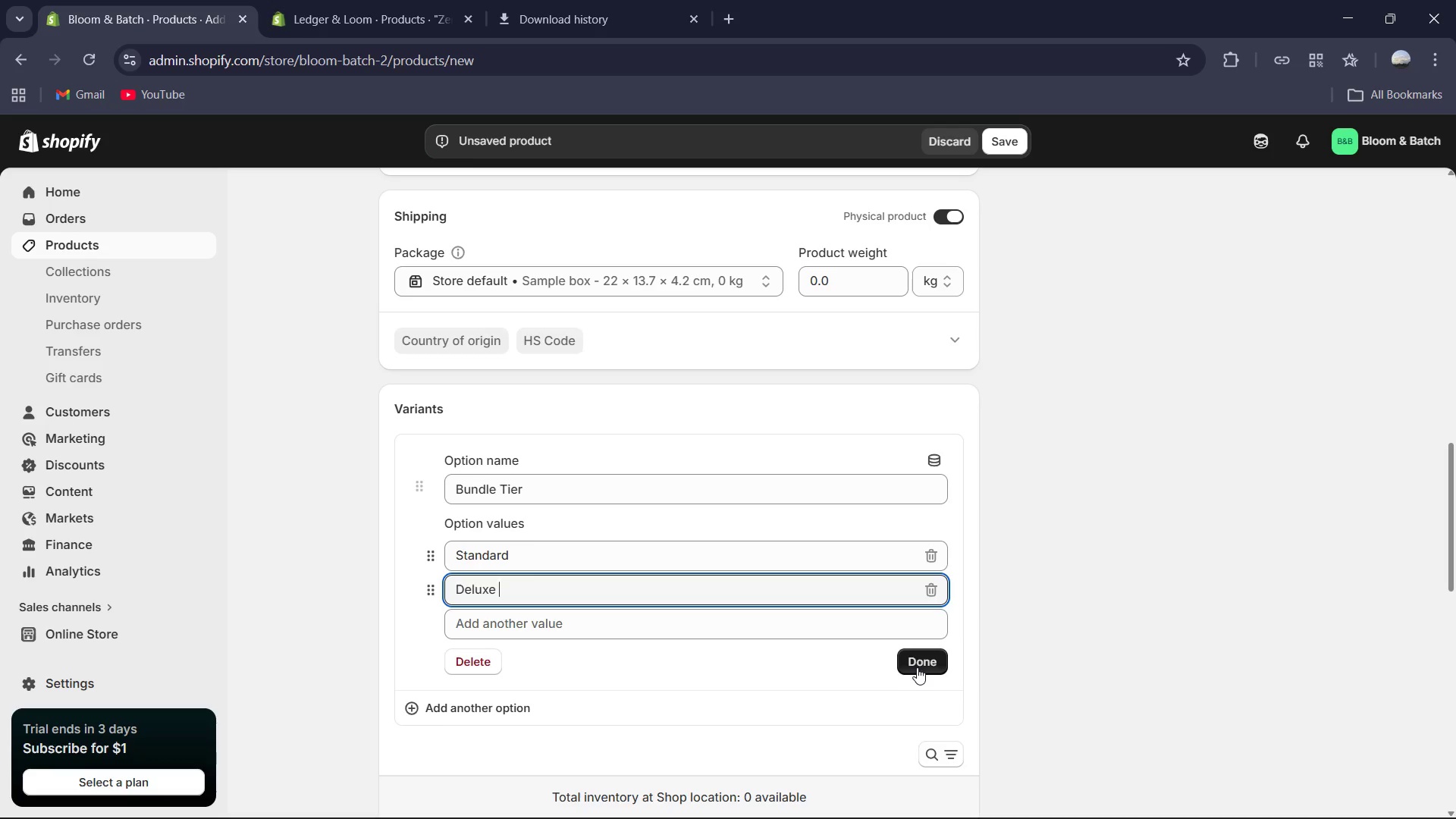 
left_click([917, 667])
 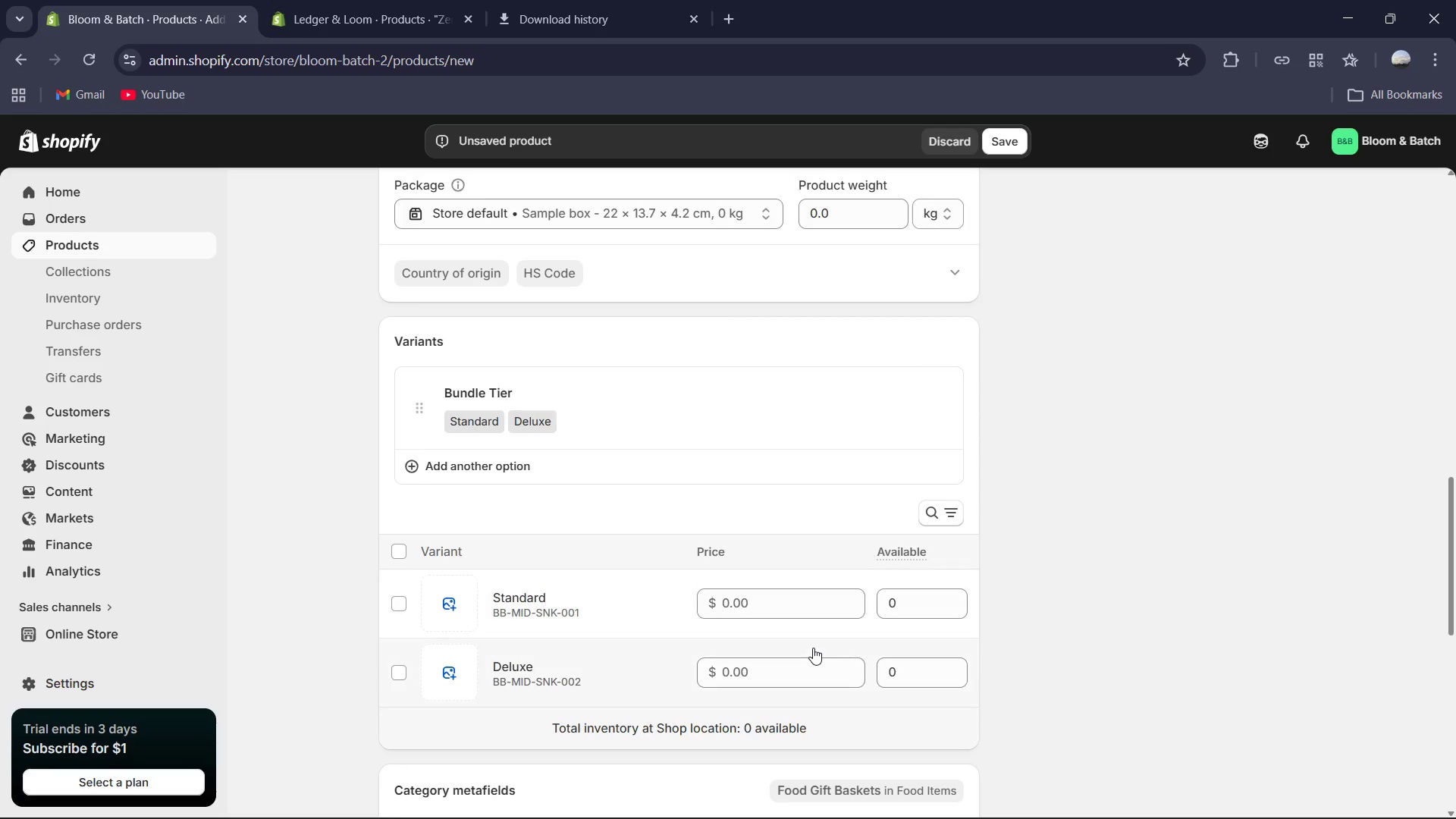 
left_click([801, 613])
 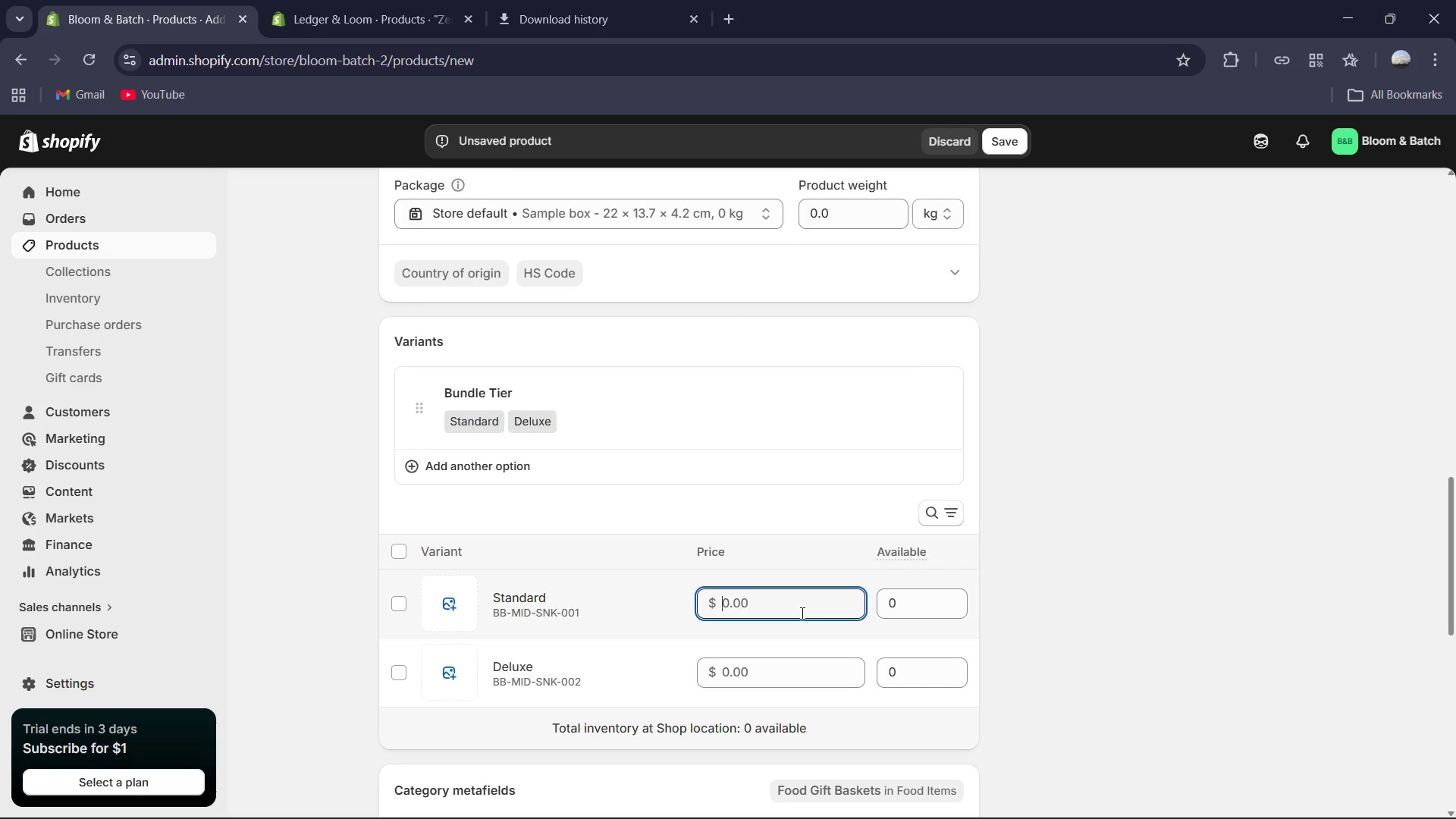 
key(Numpad4)
 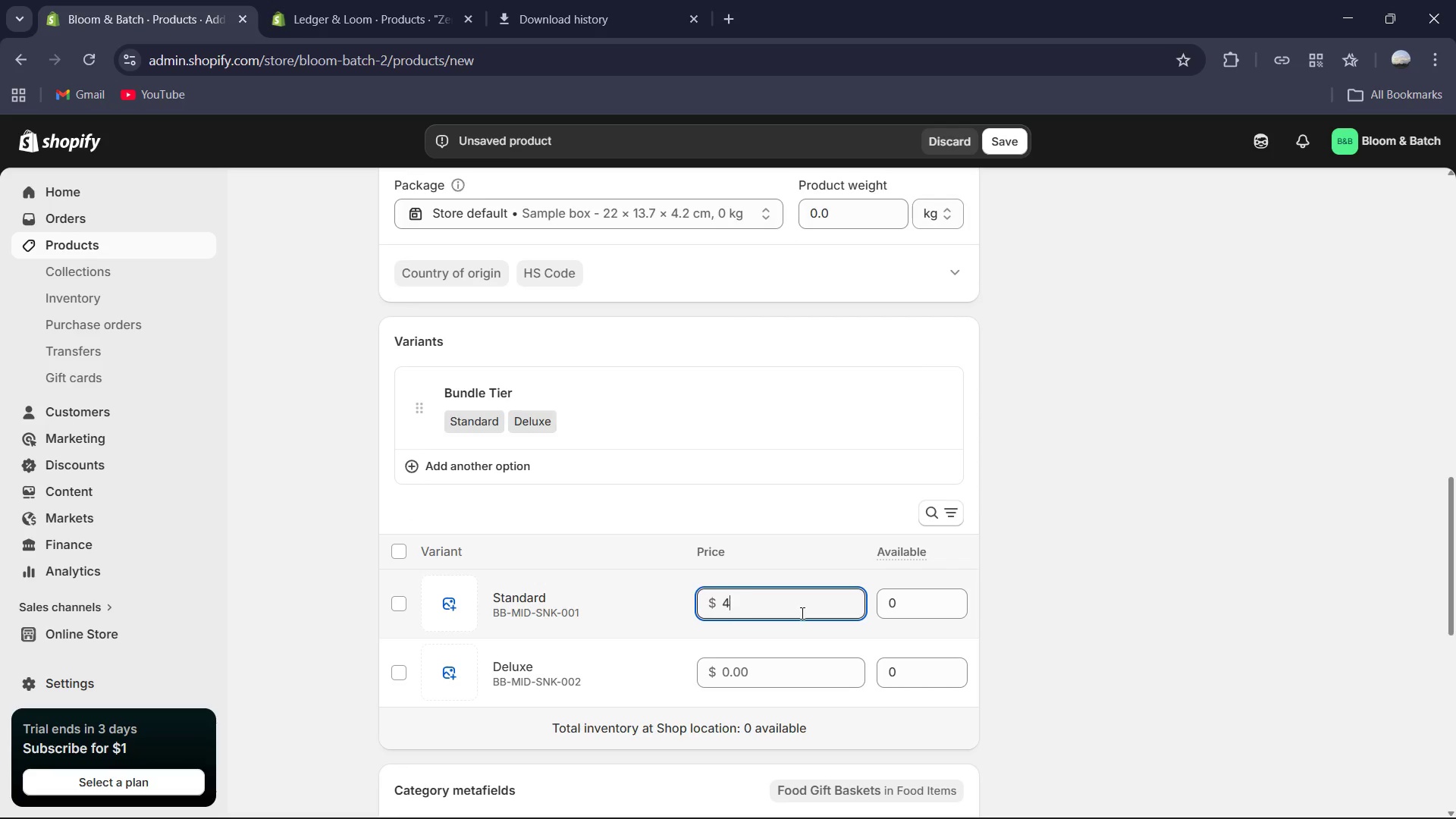 
key(Numpad5)
 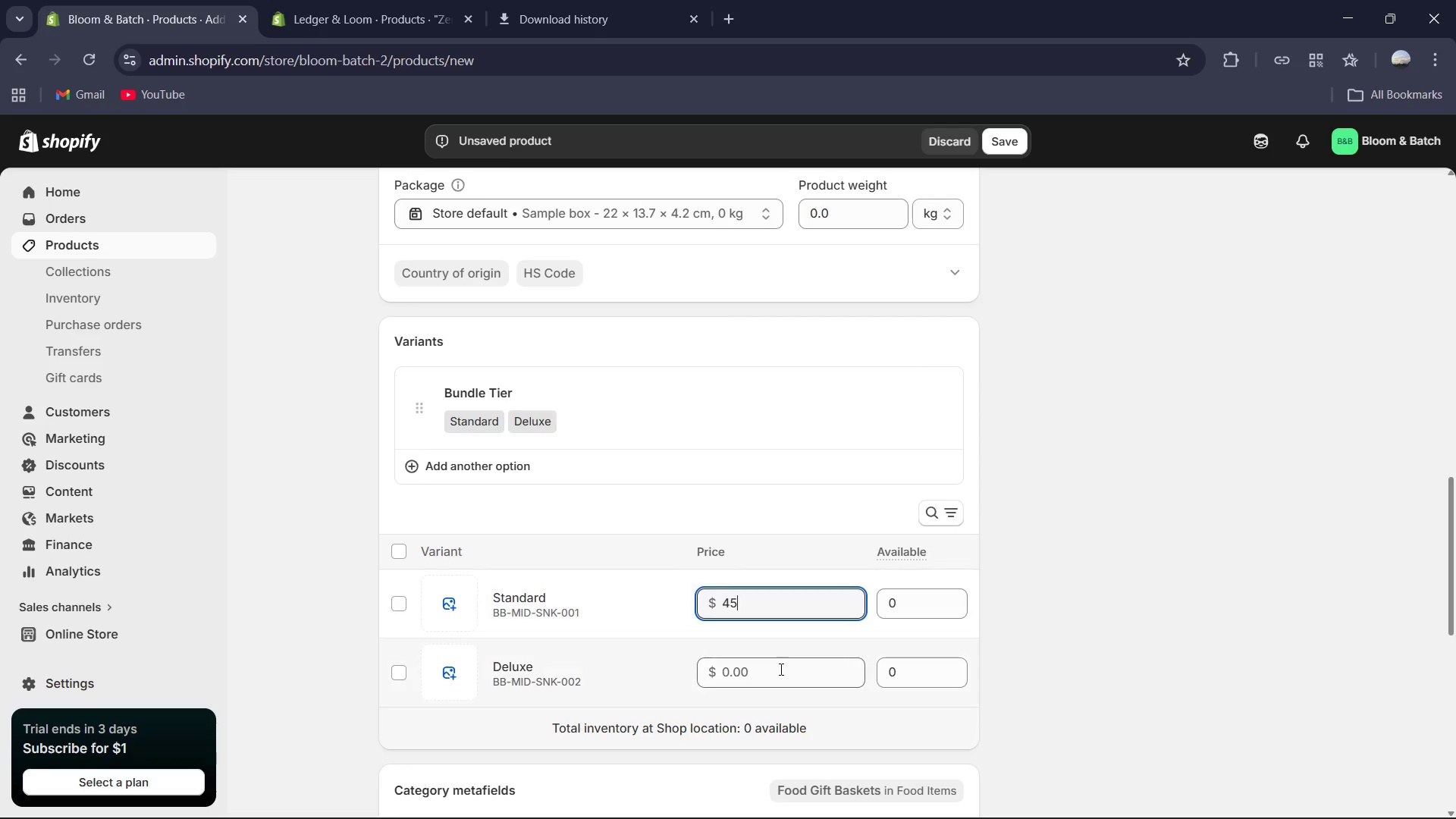 
left_click([779, 672])
 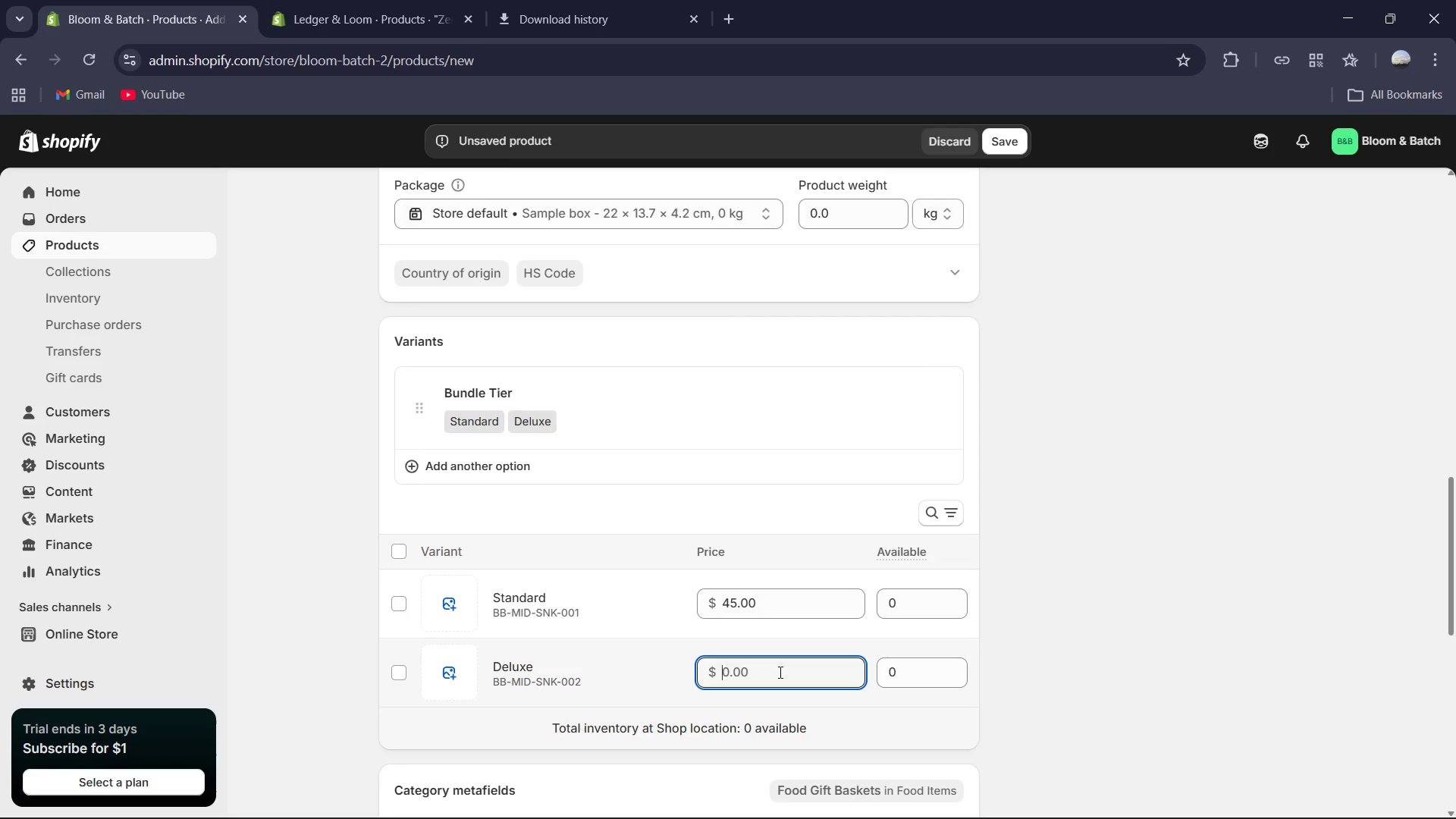 
key(Numpad6)
 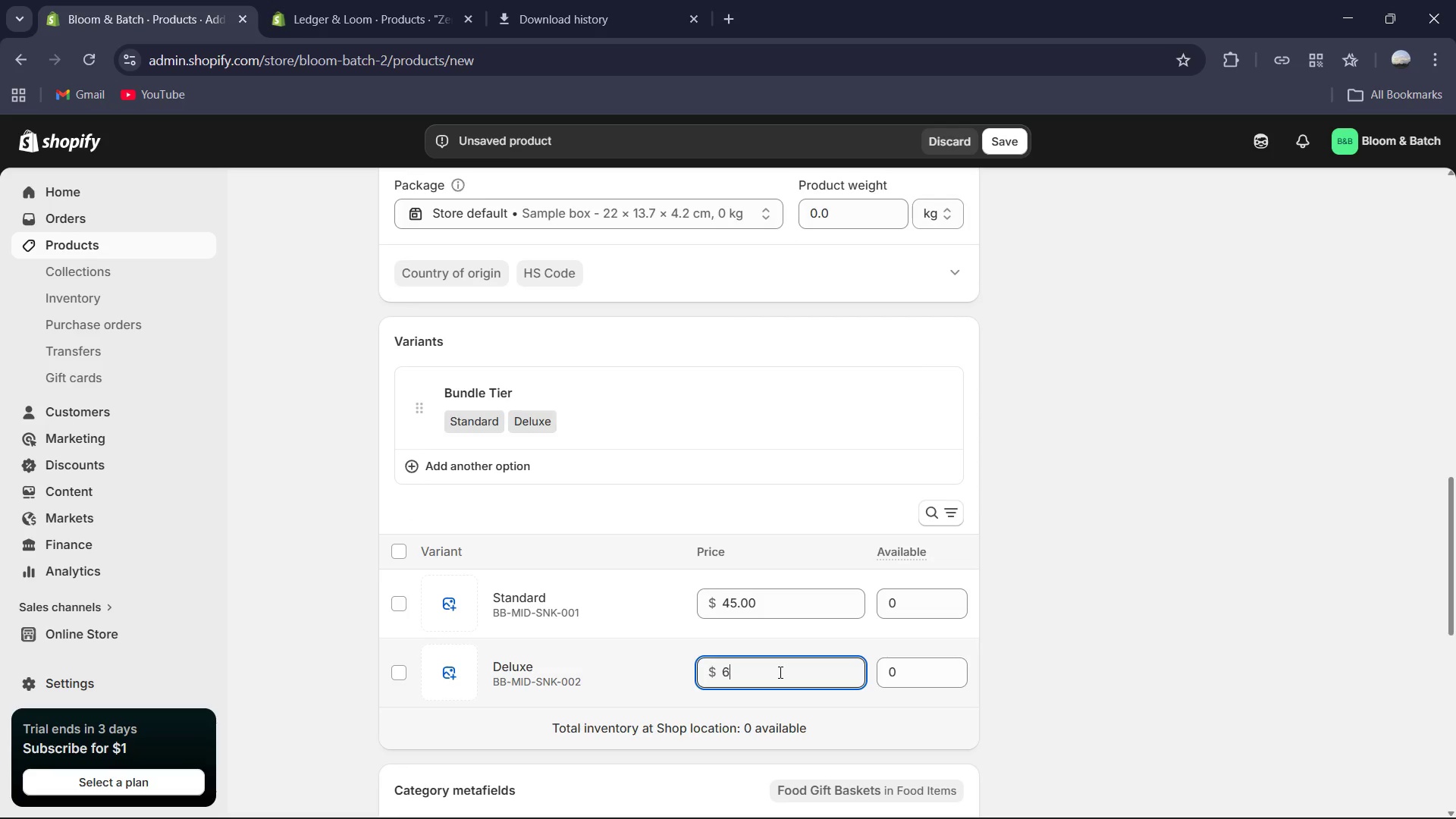 
key(Numpad5)
 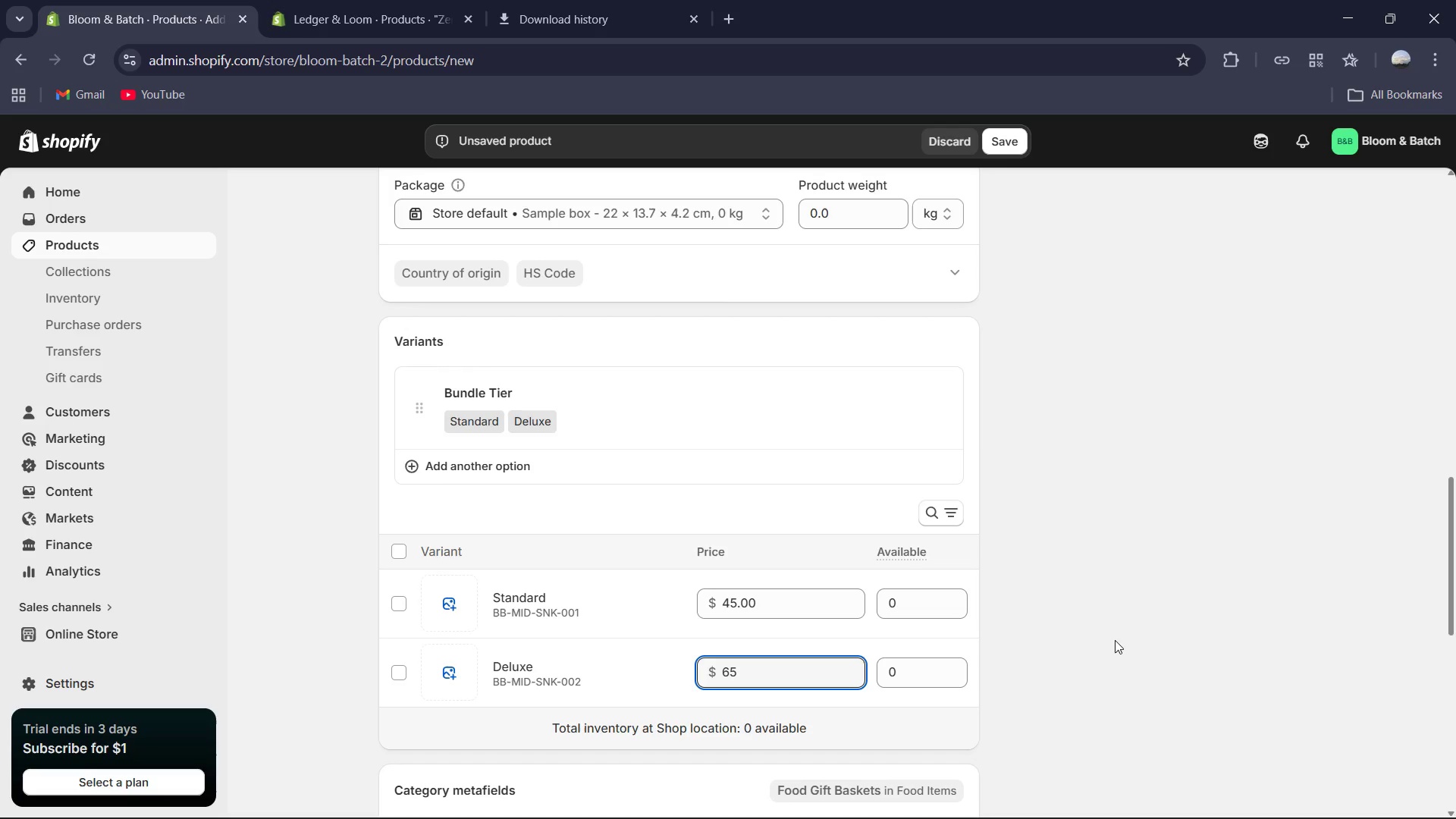 
left_click([1115, 640])
 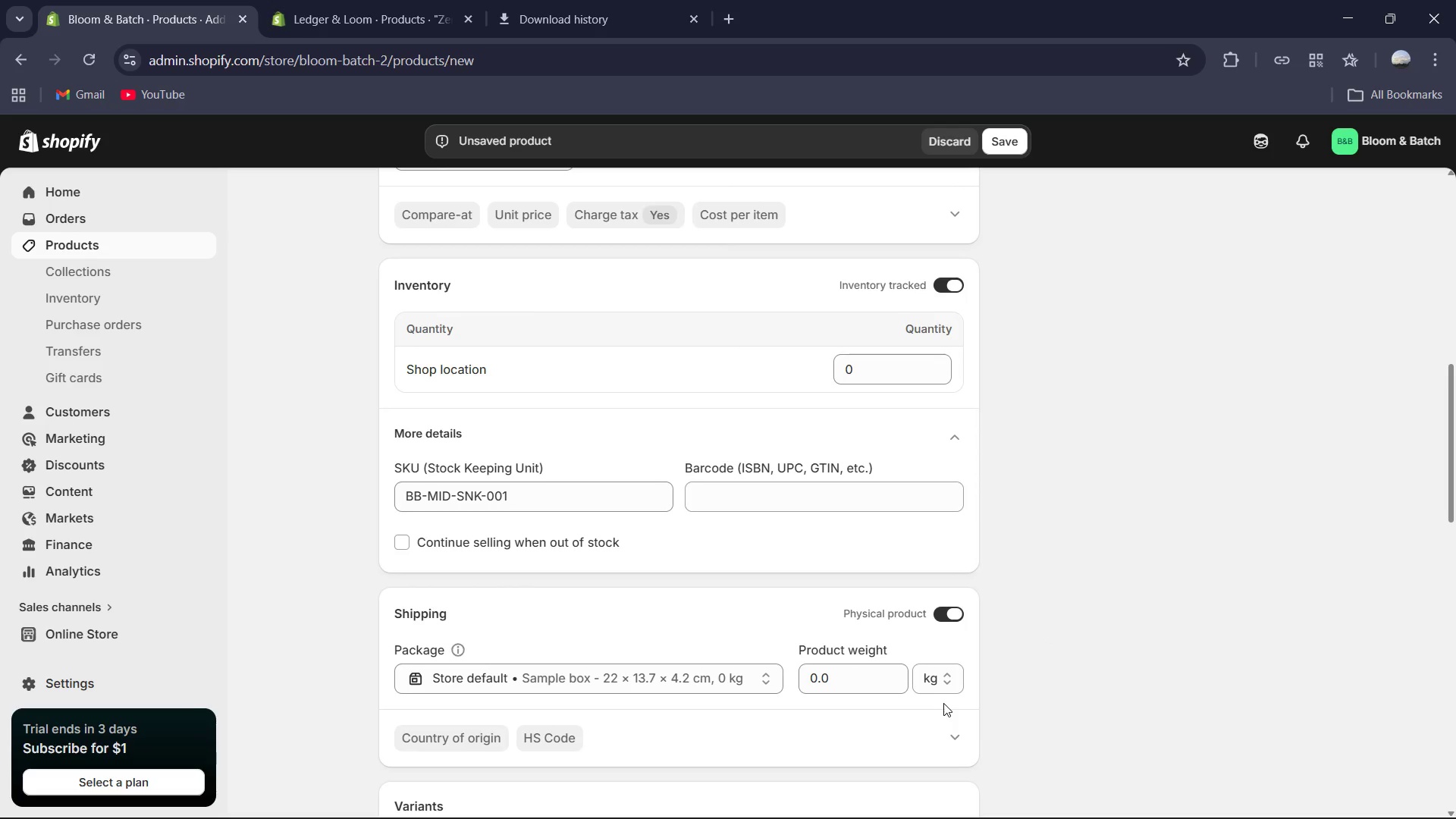 
wait(6.89)
 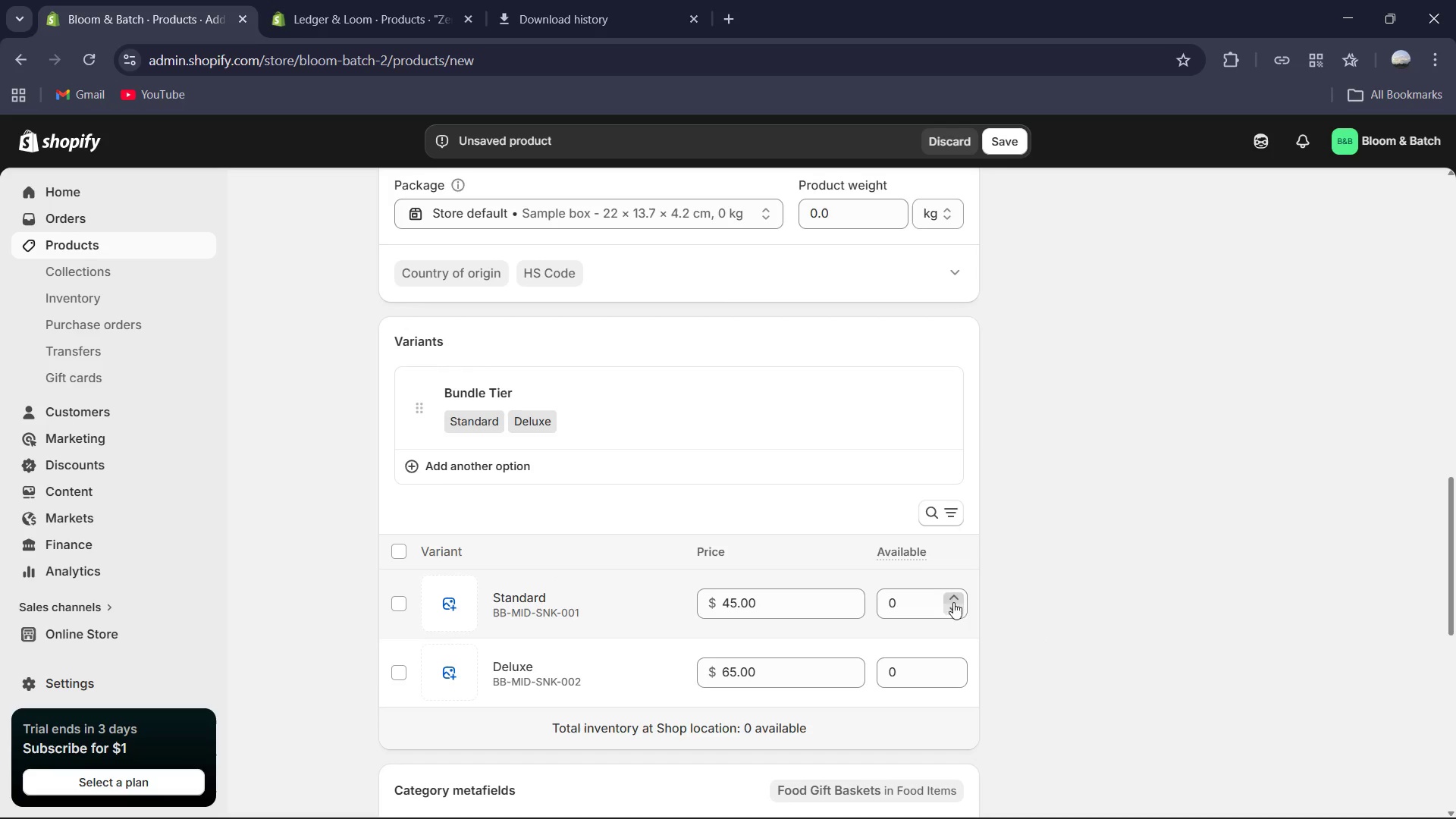 
left_click([862, 487])
 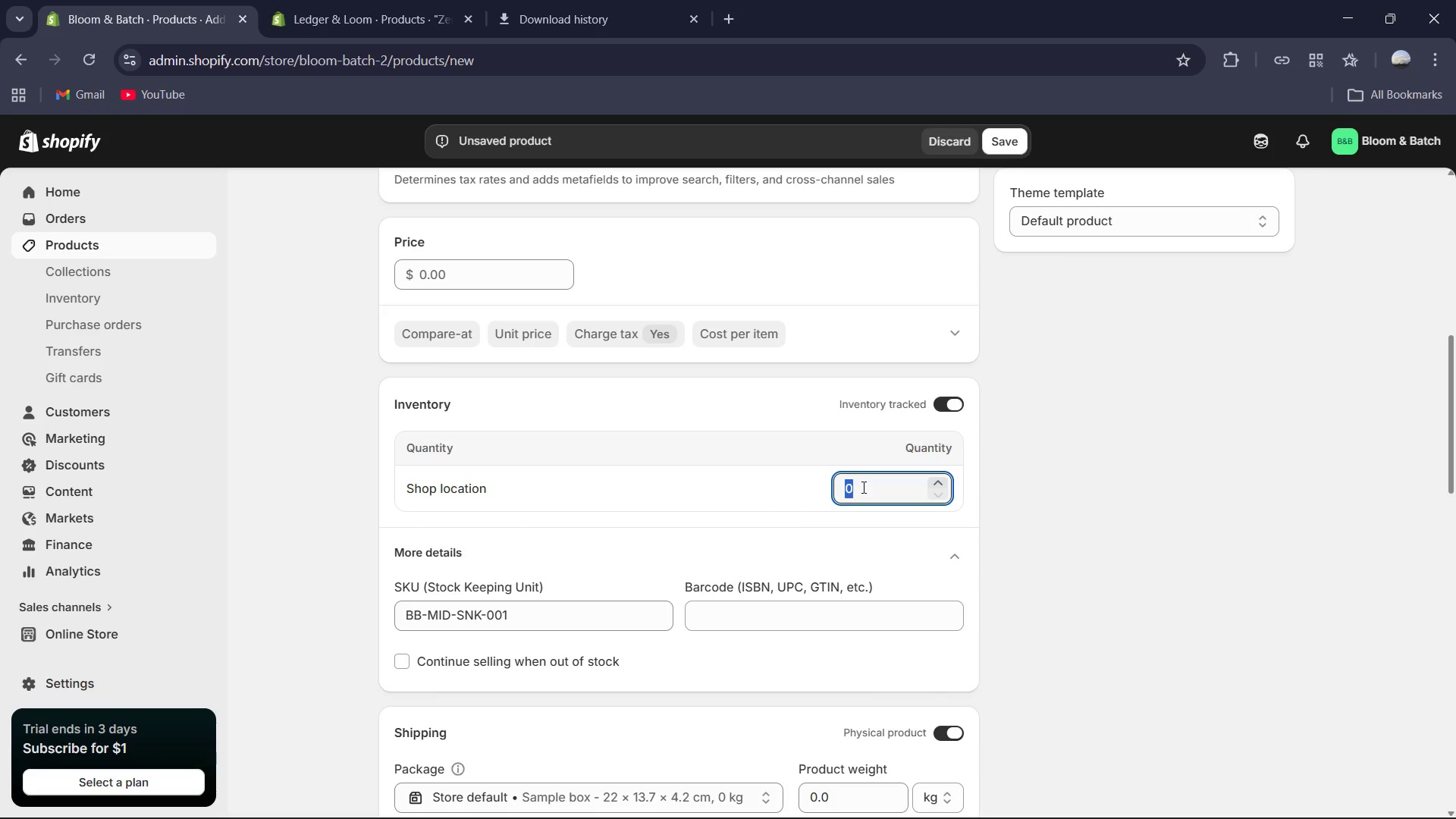 
key(Numpad6)
 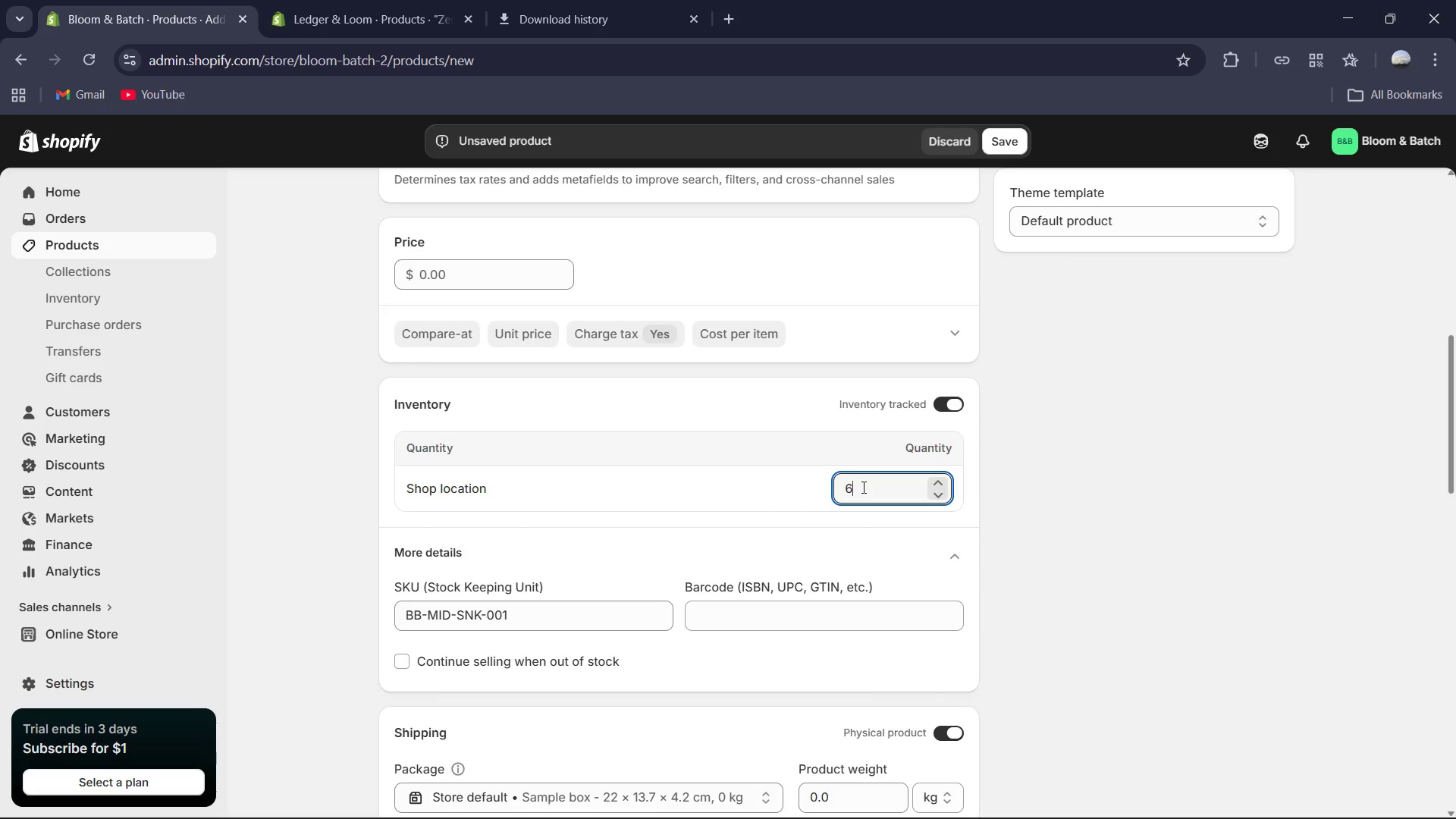 
key(Numpad6)
 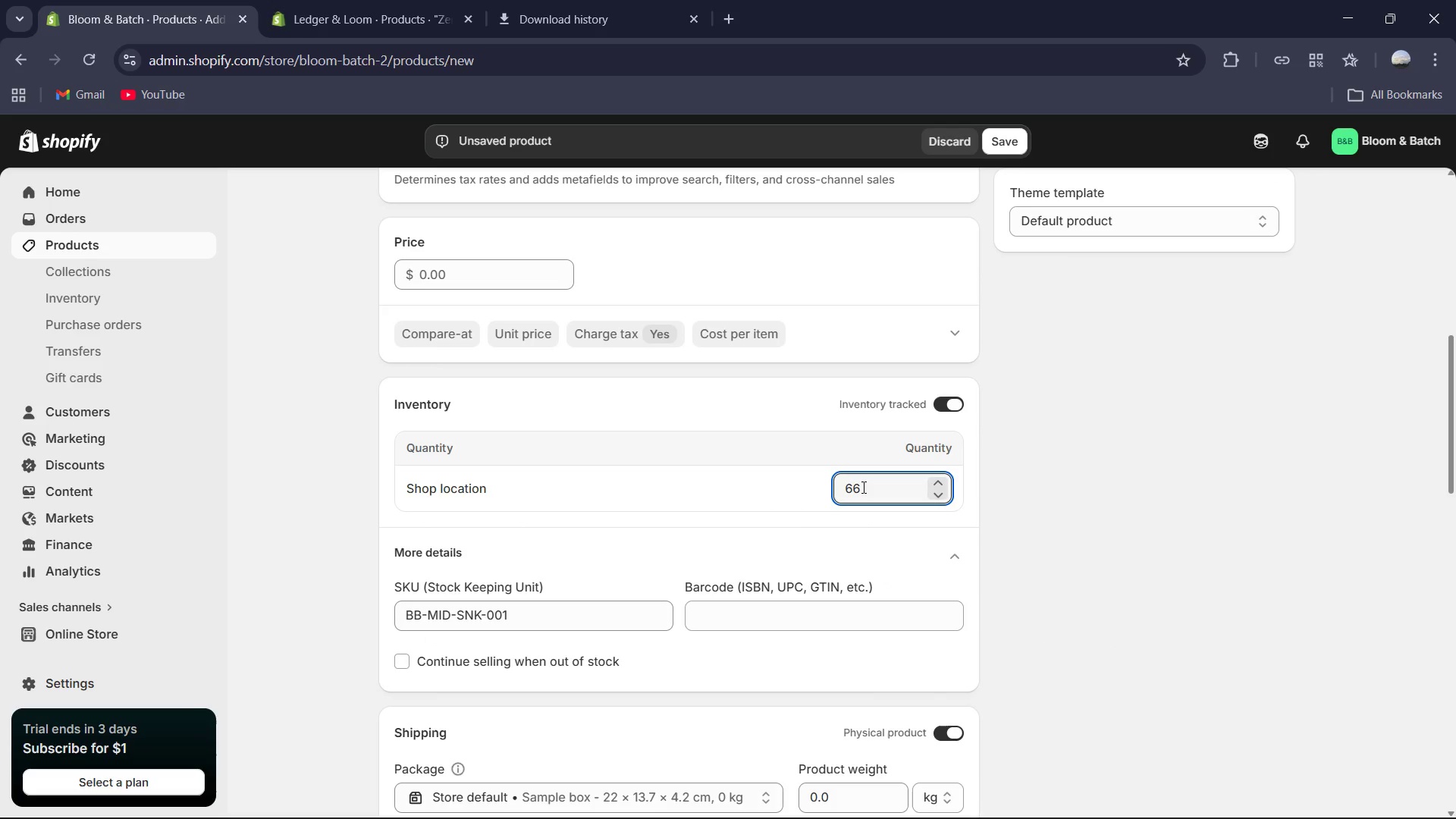 
key(Enter)
 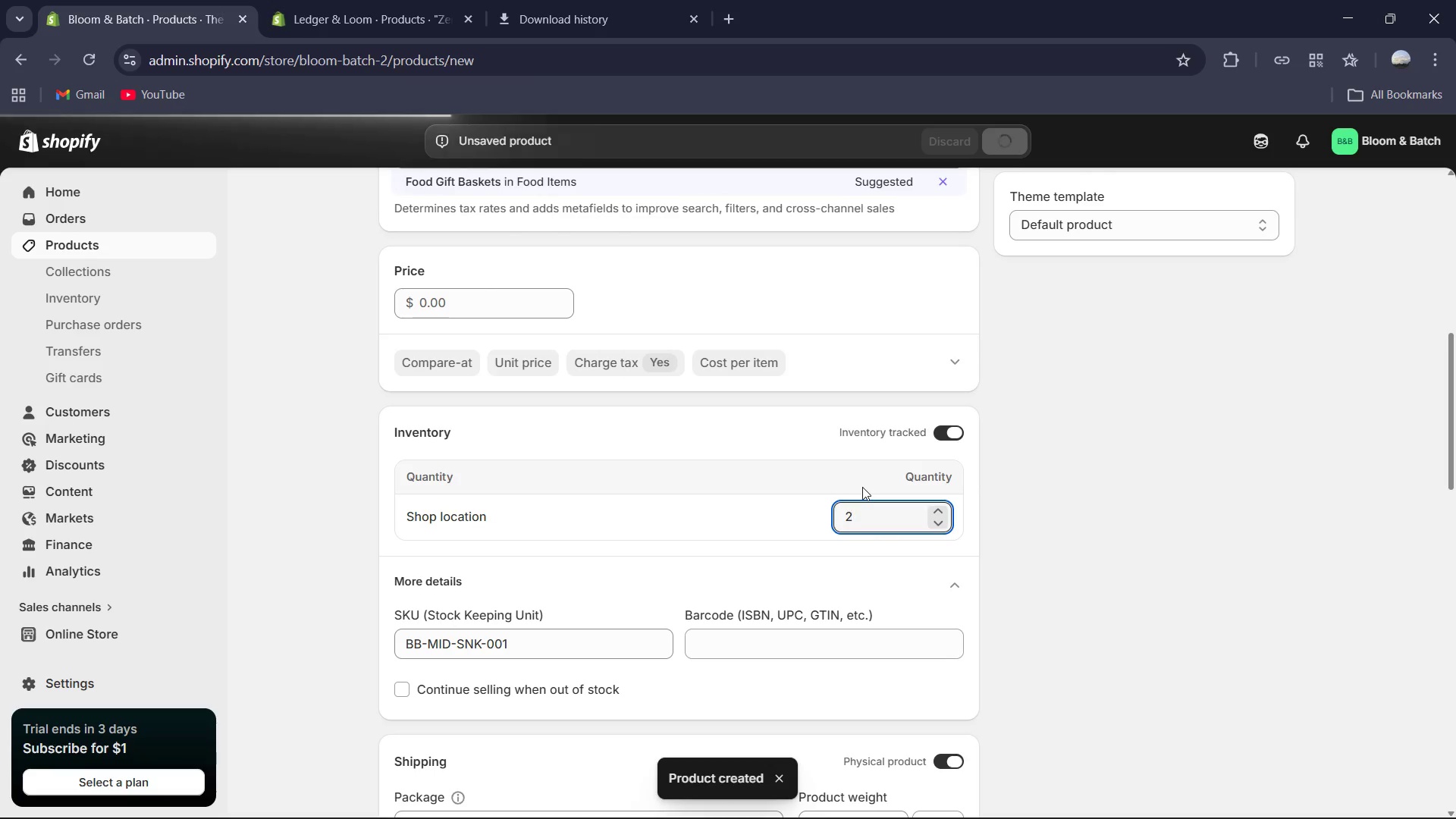 
wait(7.37)
 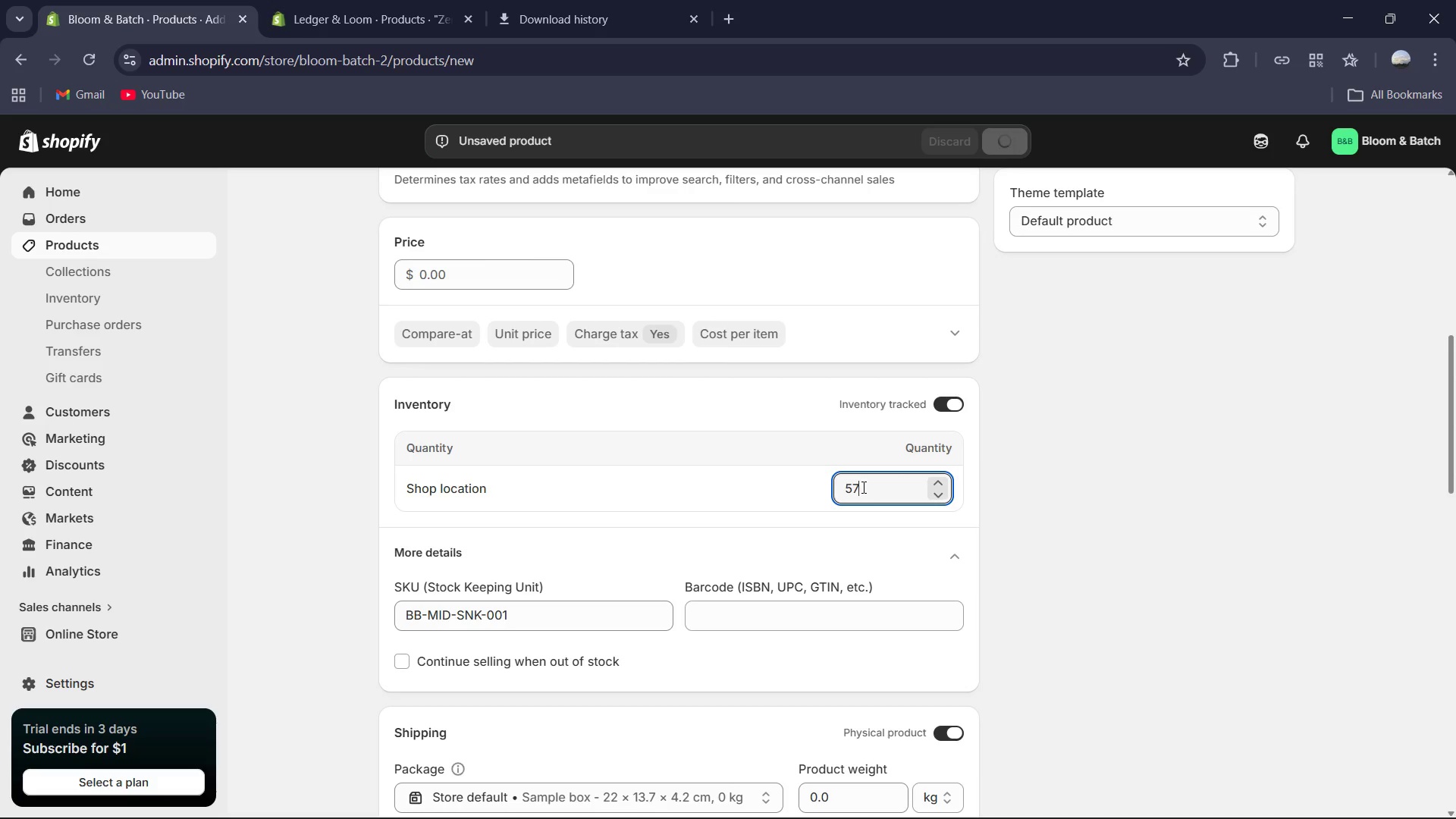 
mouse_move([724, 489])
 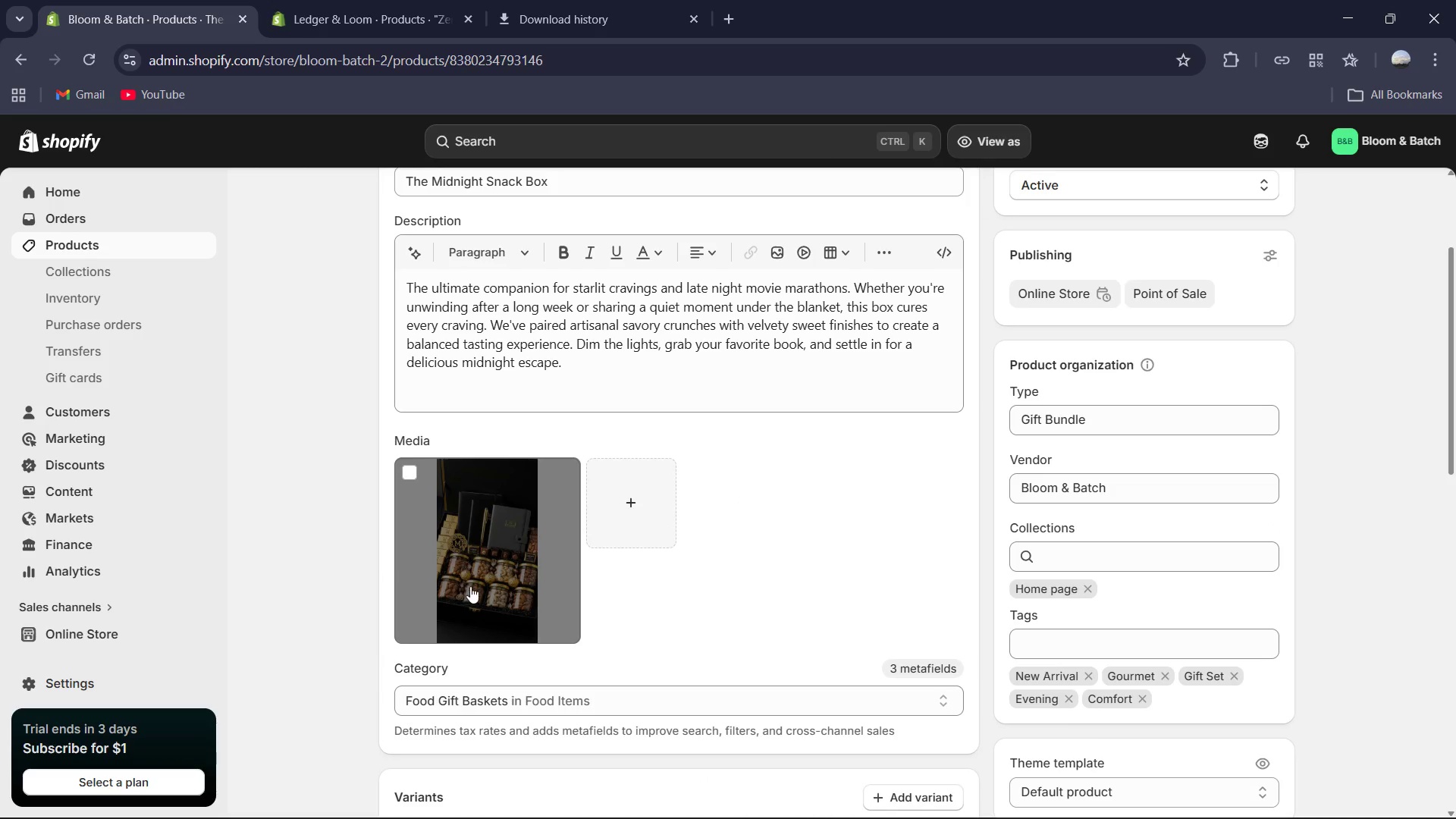 
left_click([470, 586])
 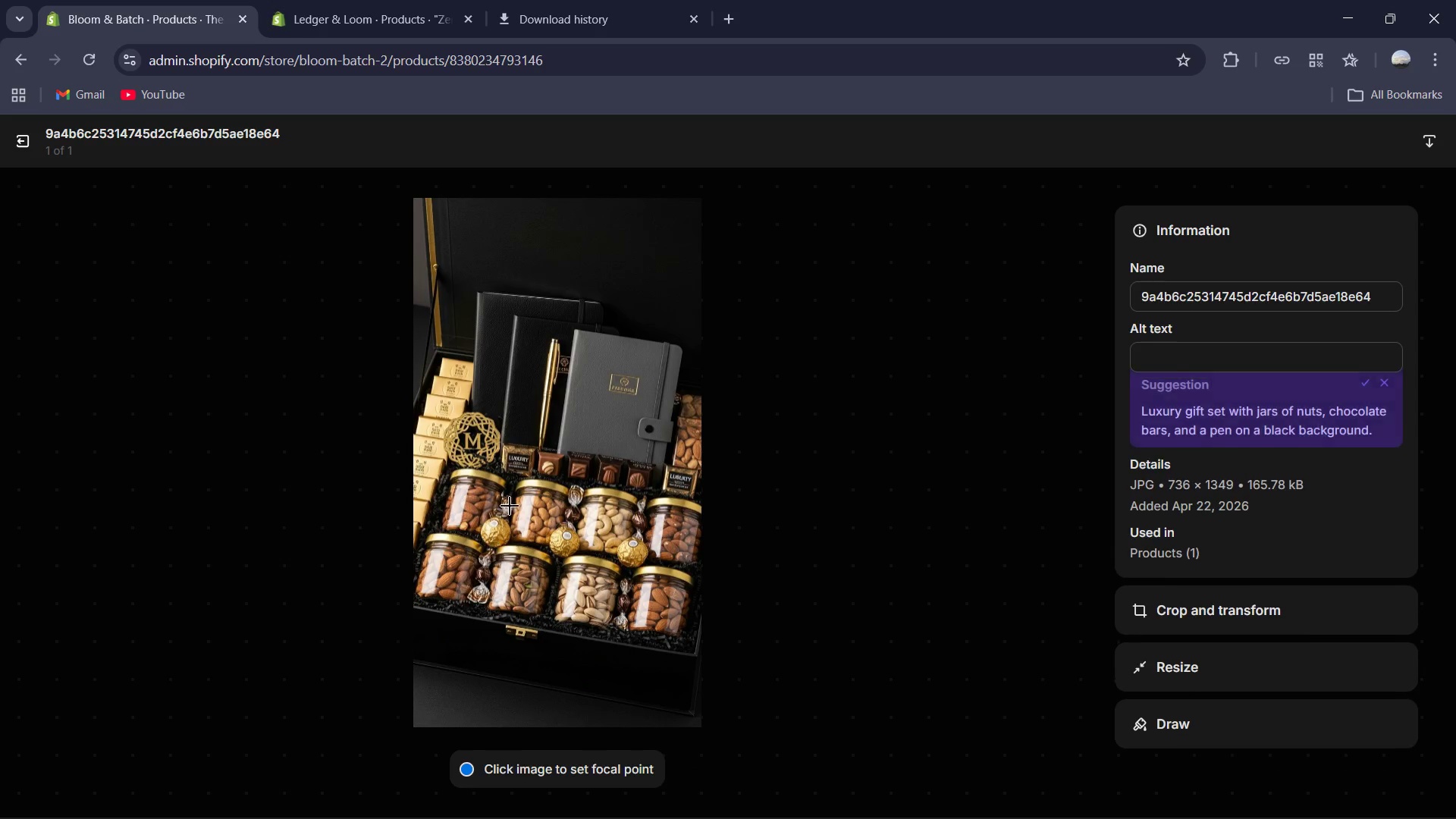 
wait(5.81)
 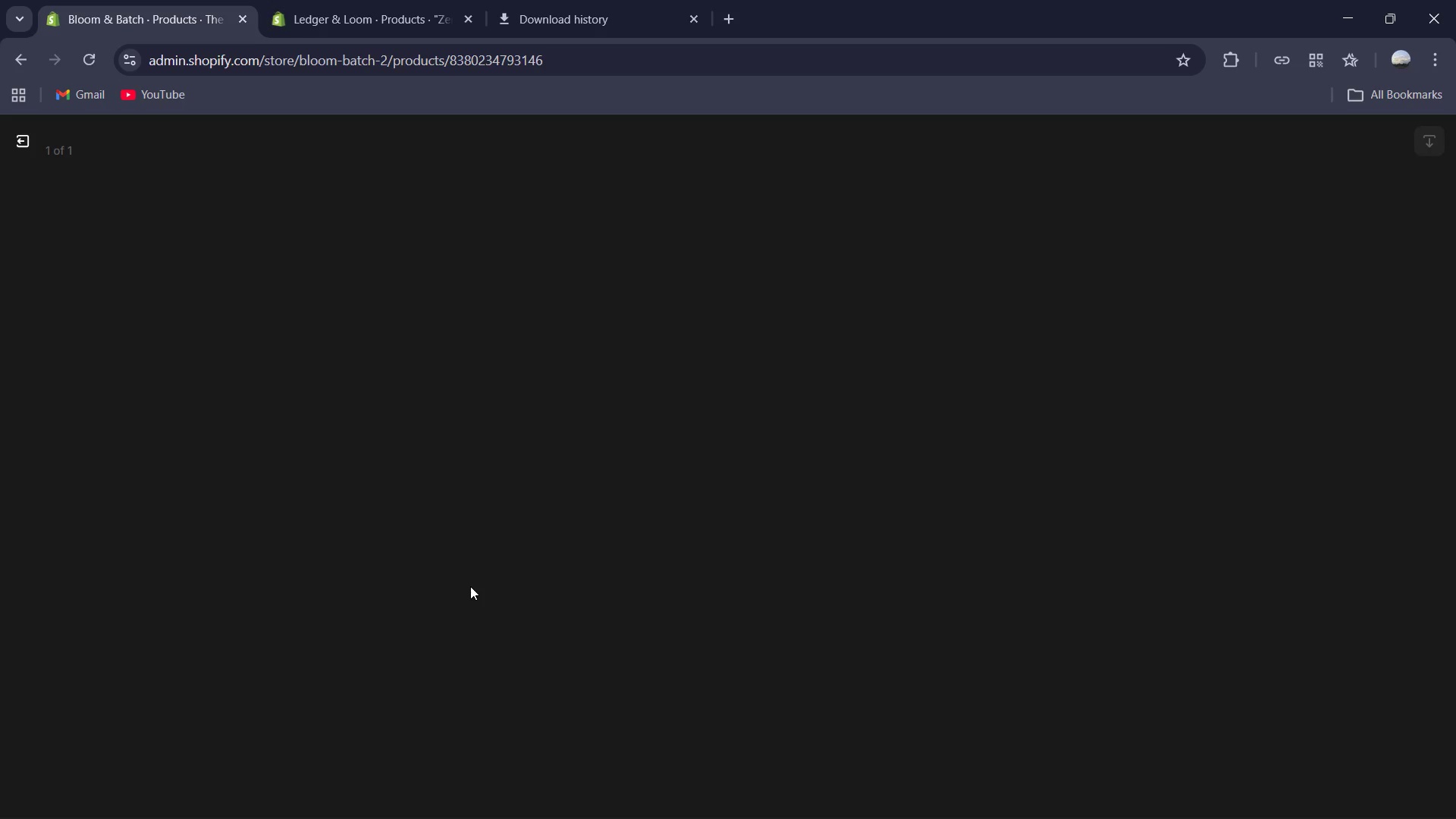 
left_click([1224, 353])
 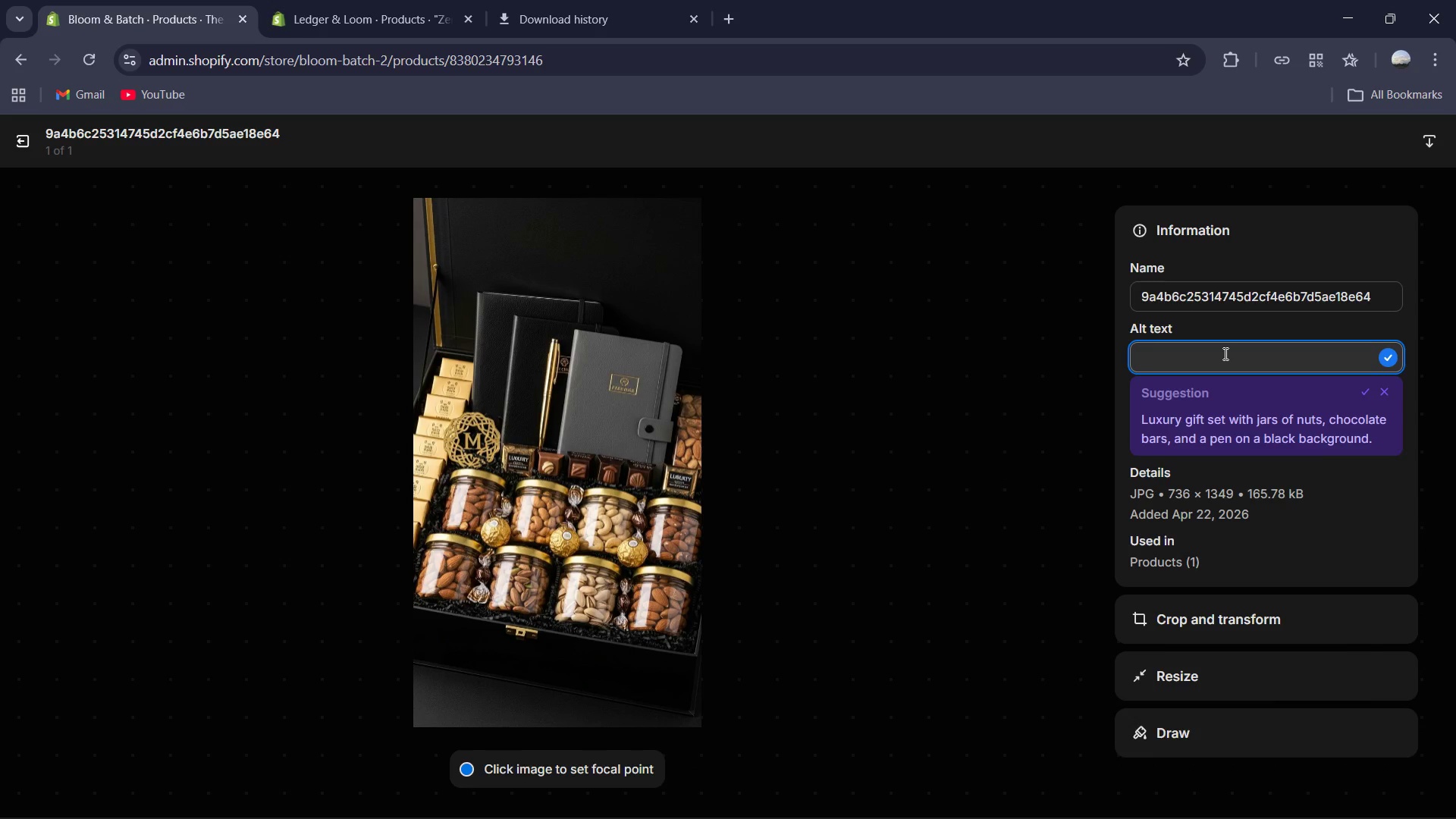 
type(A curated Midnight snack Box featuring a note )
key(Backspace)
type(book )
 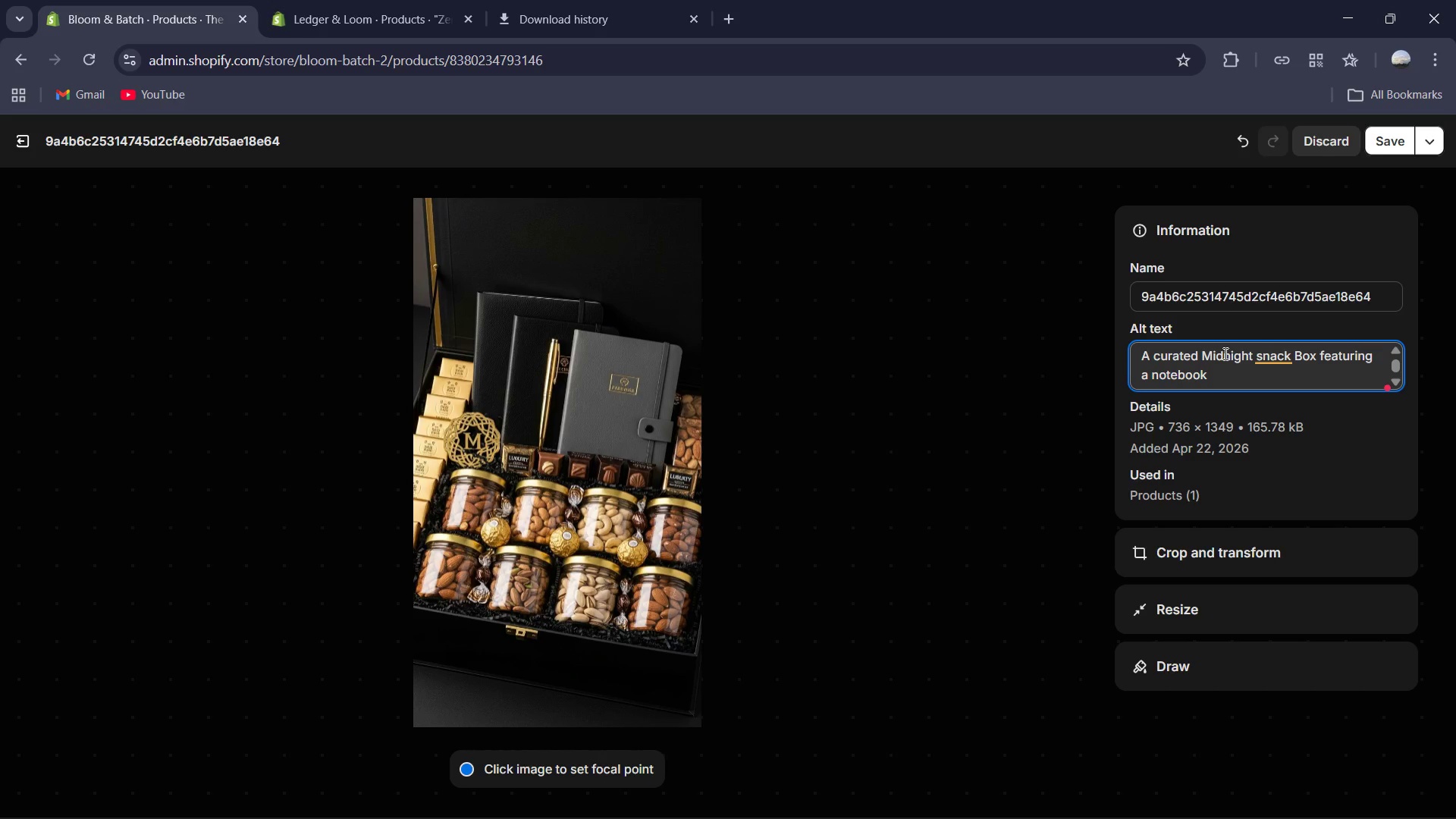 
type(and a pack of chocolate)
 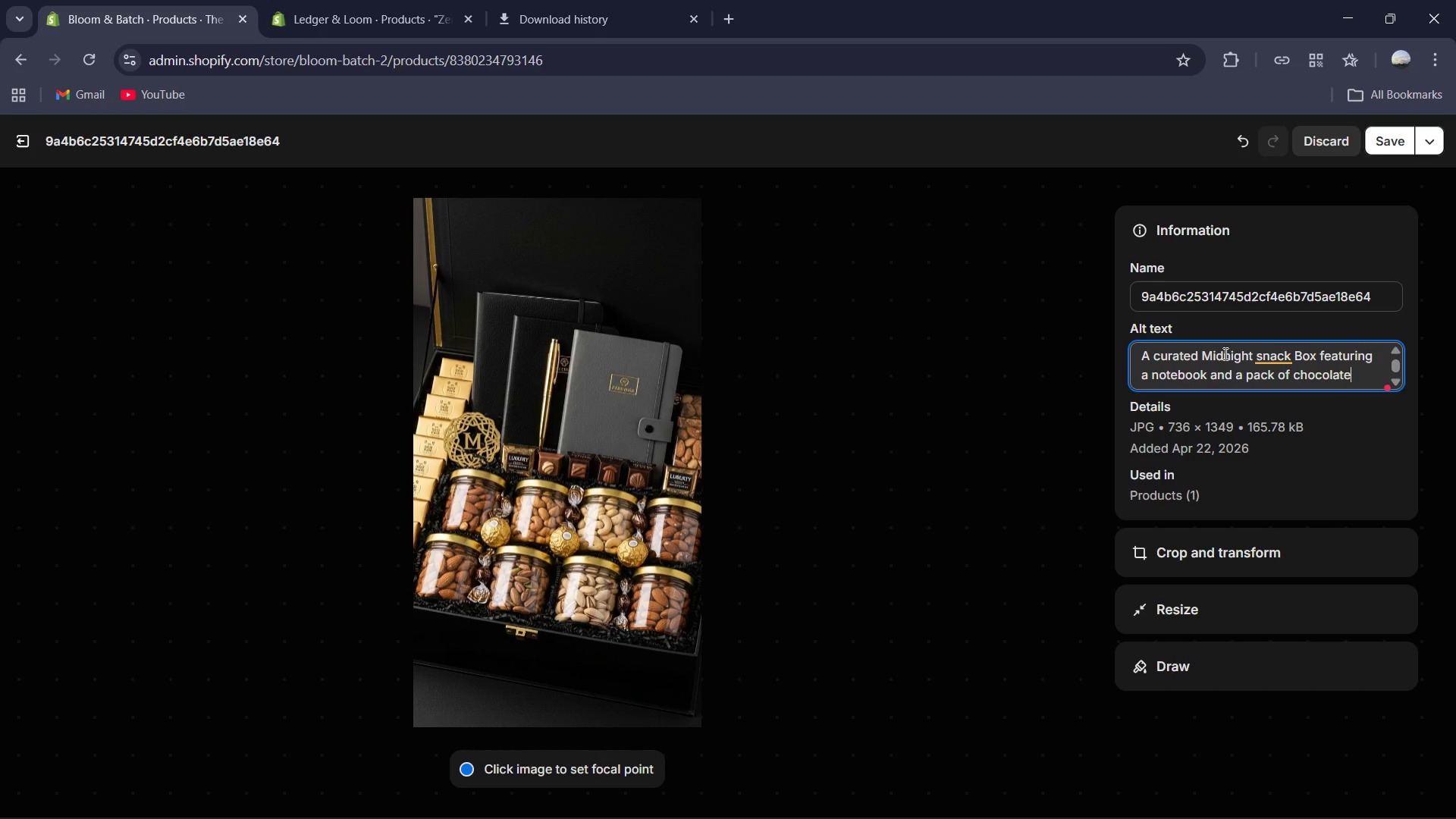 
key(Backspace)
key(Backspace)
key(Backspace)
key(Backspace)
key(Backspace)
key(Backspace)
key(Backspace)
key(Backspace)
key(Backspace)
key(Backspace)
key(Backspace)
key(Backspace)
key(Backspace)
key(Backspace)
key(Backspace)
key(Backspace)
key(Backspace)
key(Backspace)
key(Backspace)
key(Backspace)
key(Backspace)
key(Backspace)
key(Backspace)
key(Backspace)
type(, a bar of dark chocolate, diffrent type of nuts)
 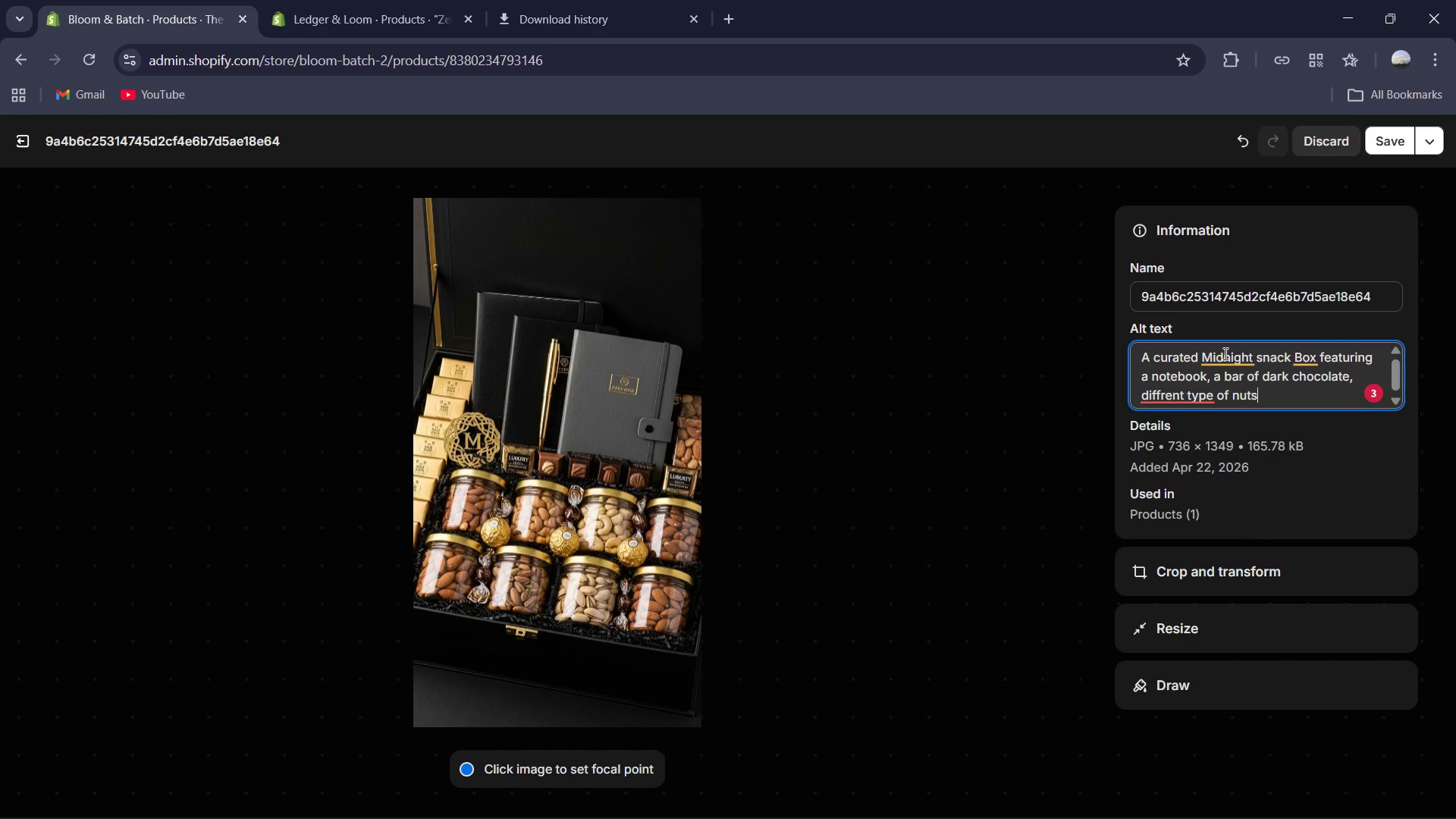 
wait(6.36)
 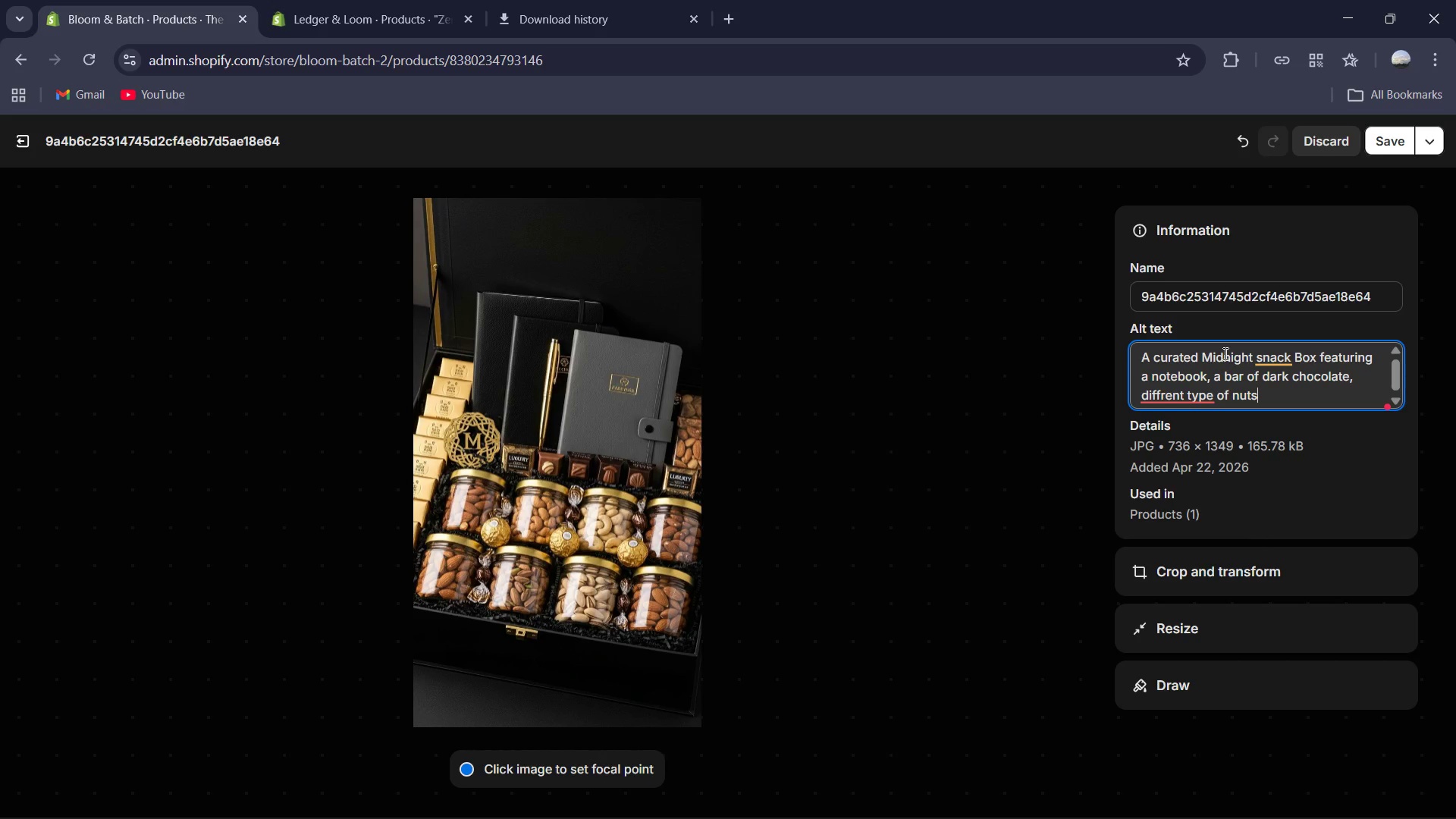 
type(, an)
key(Backspace)
type(ll insi)
key(Backspace)
type(de)
key(Backspace)
key(Backspace)
type(ide a black gift box. )
 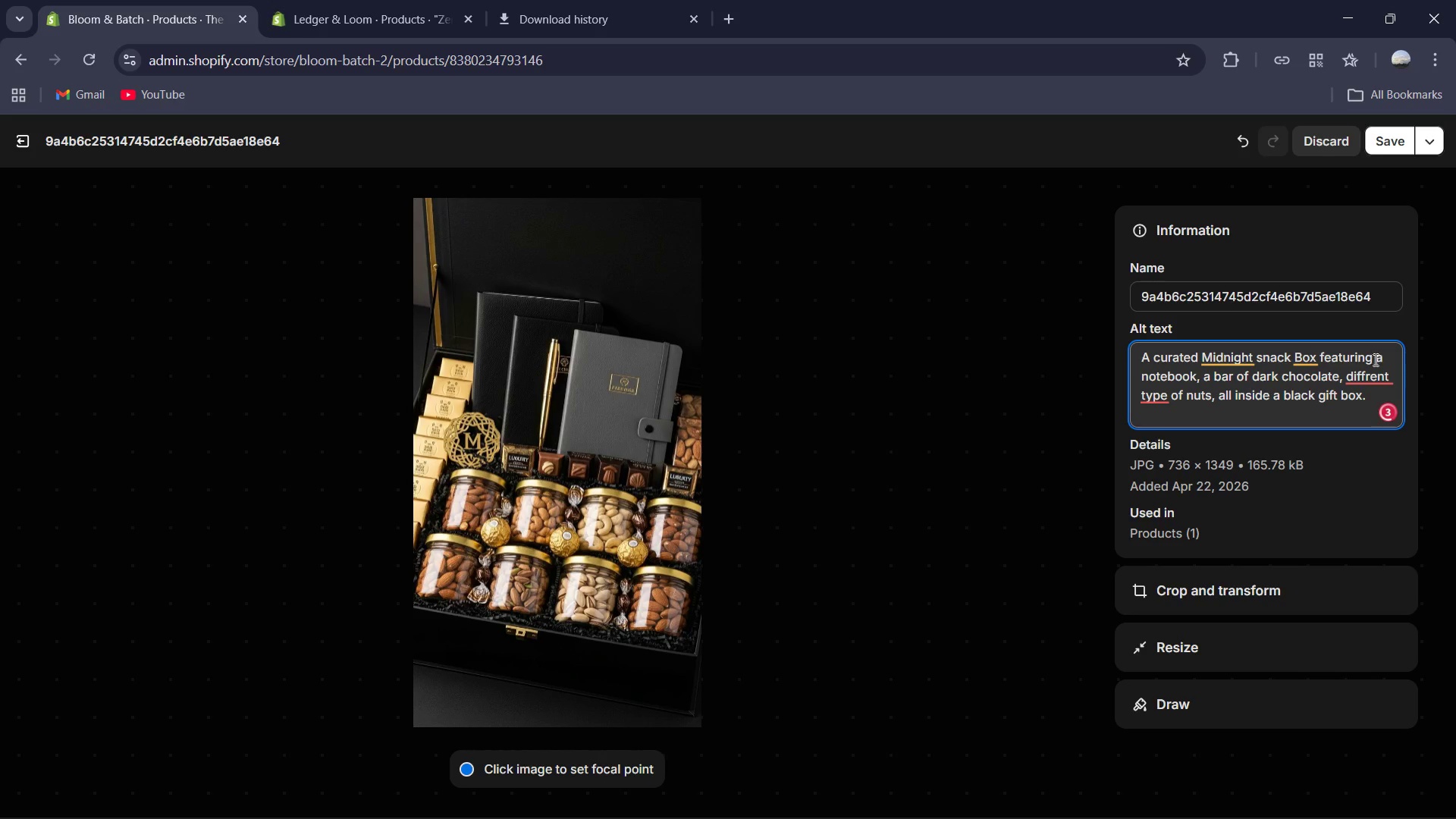 
left_click([1374, 369])
 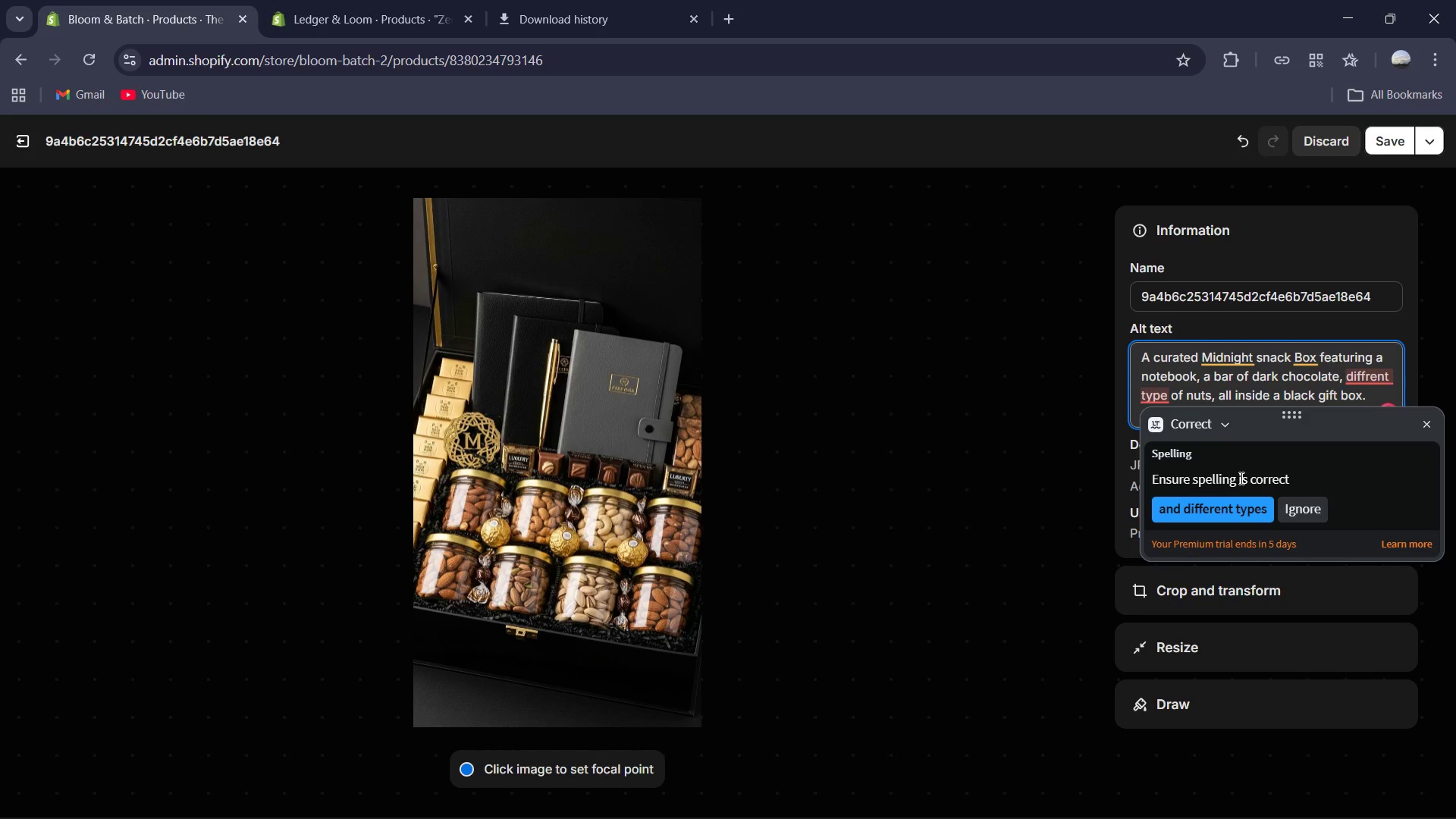 
left_click([1224, 513])
 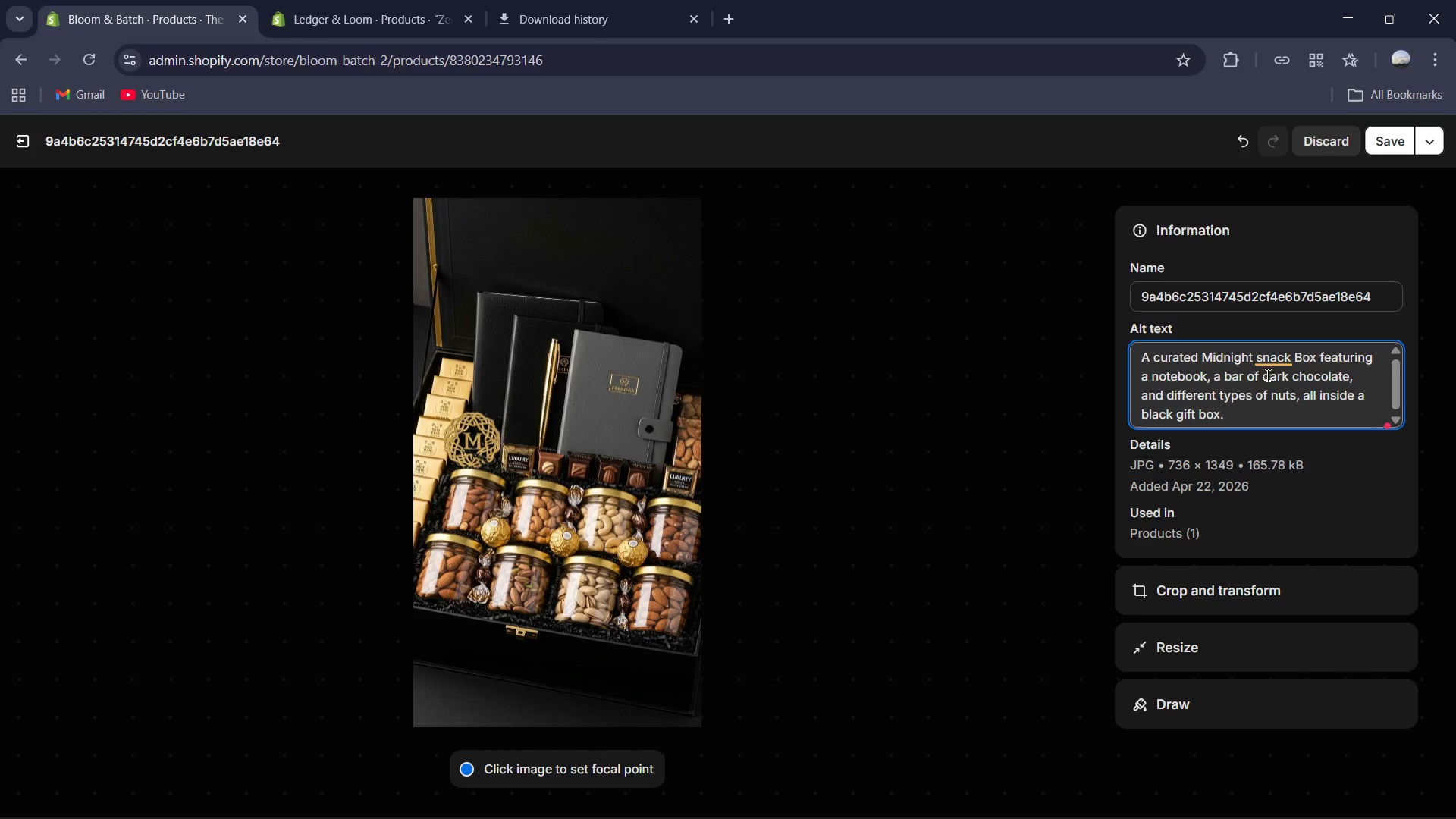 
left_click([1271, 366])
 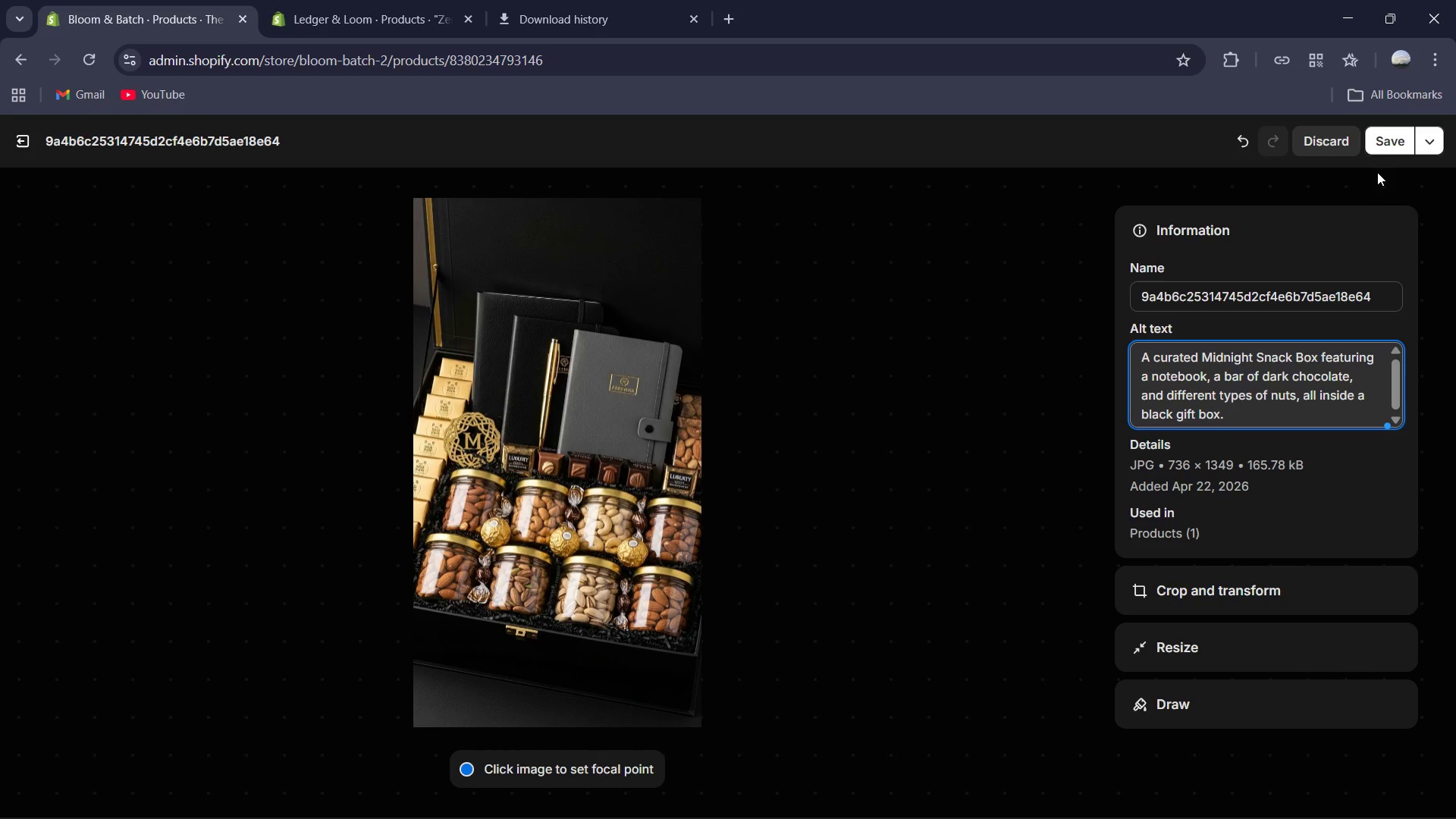 
left_click([1383, 148])
 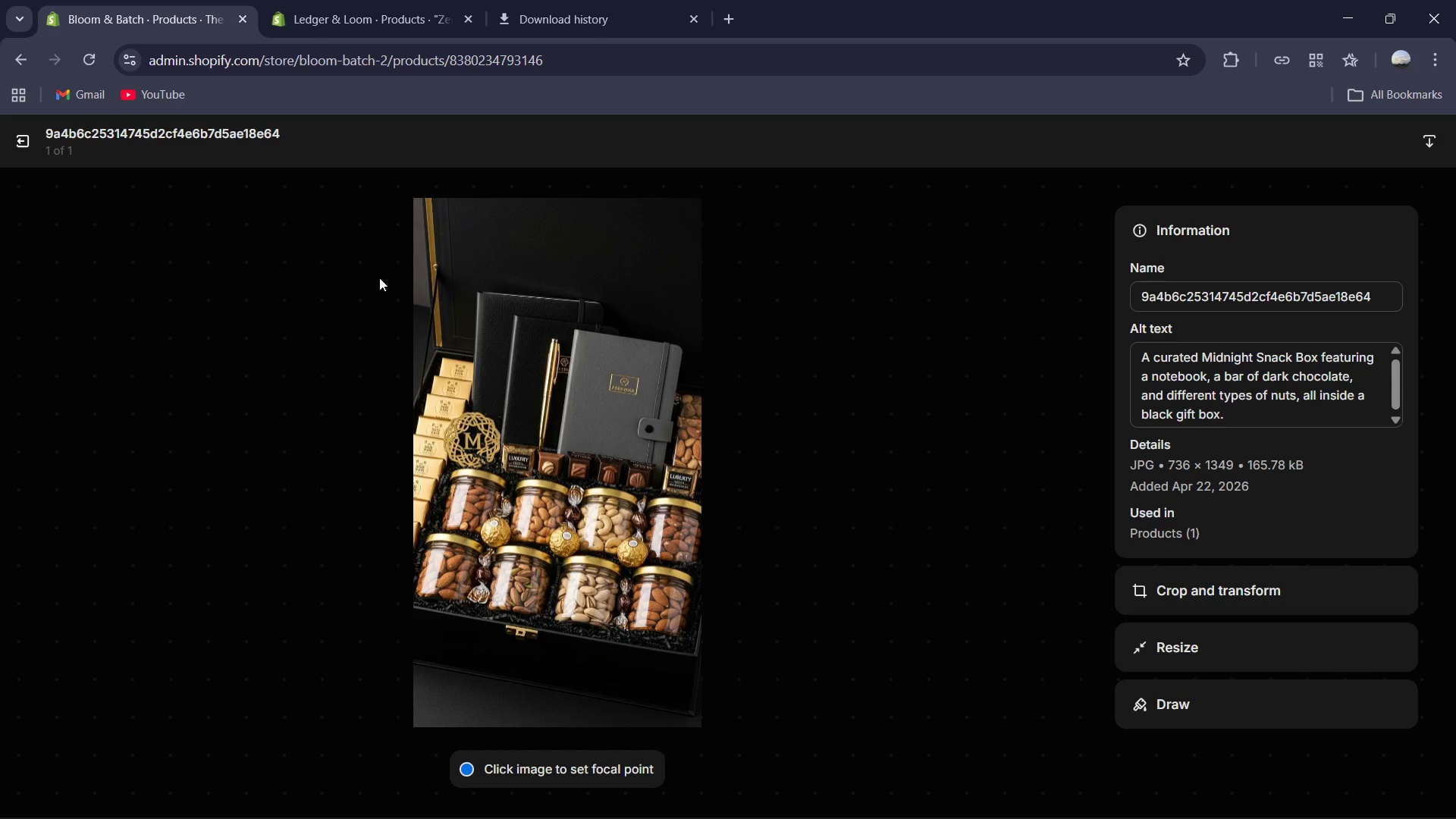 
left_click([20, 144])
 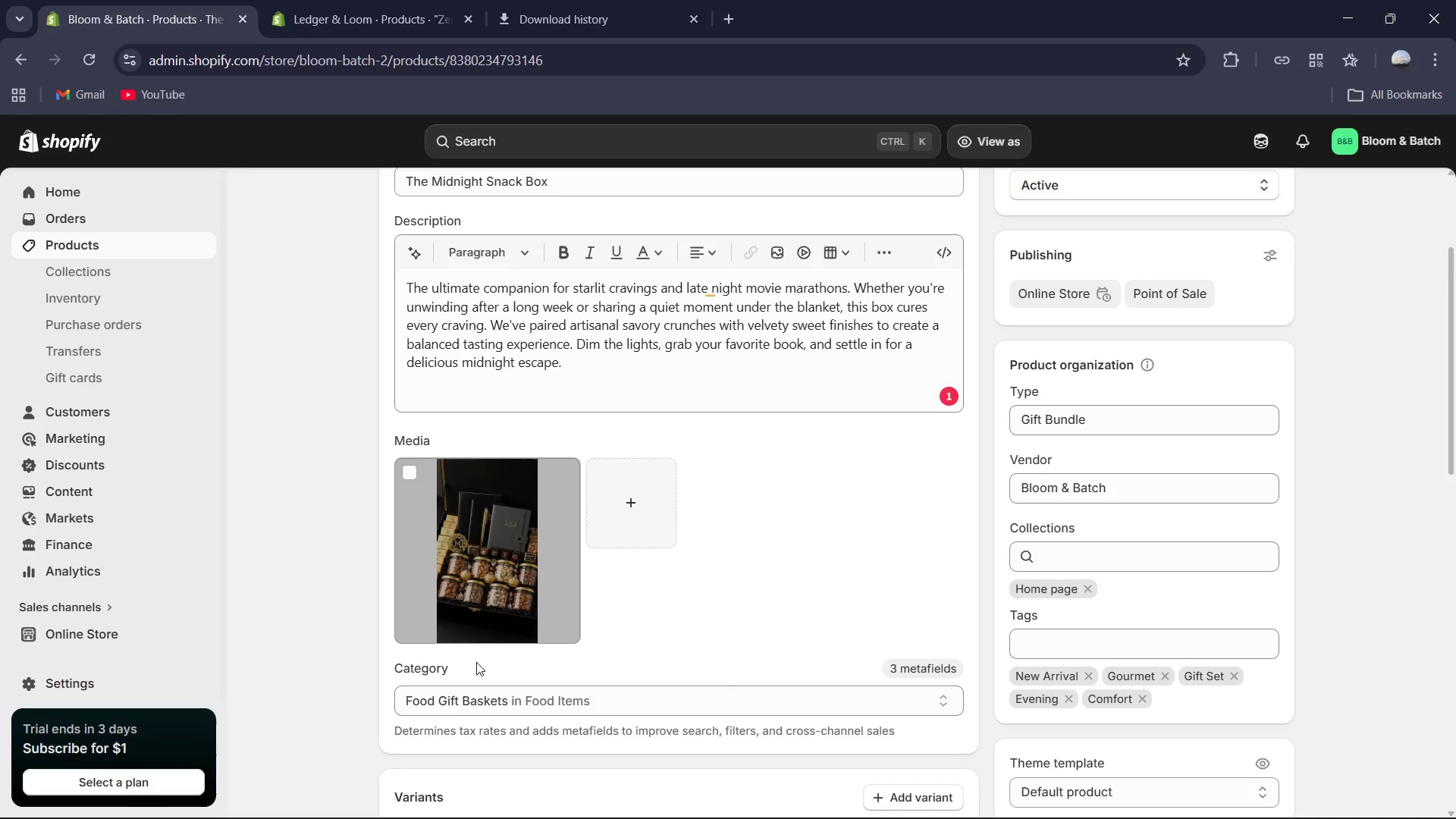 
scroll: coordinate [660, 409], scroll_direction: up, amount: 2.0
 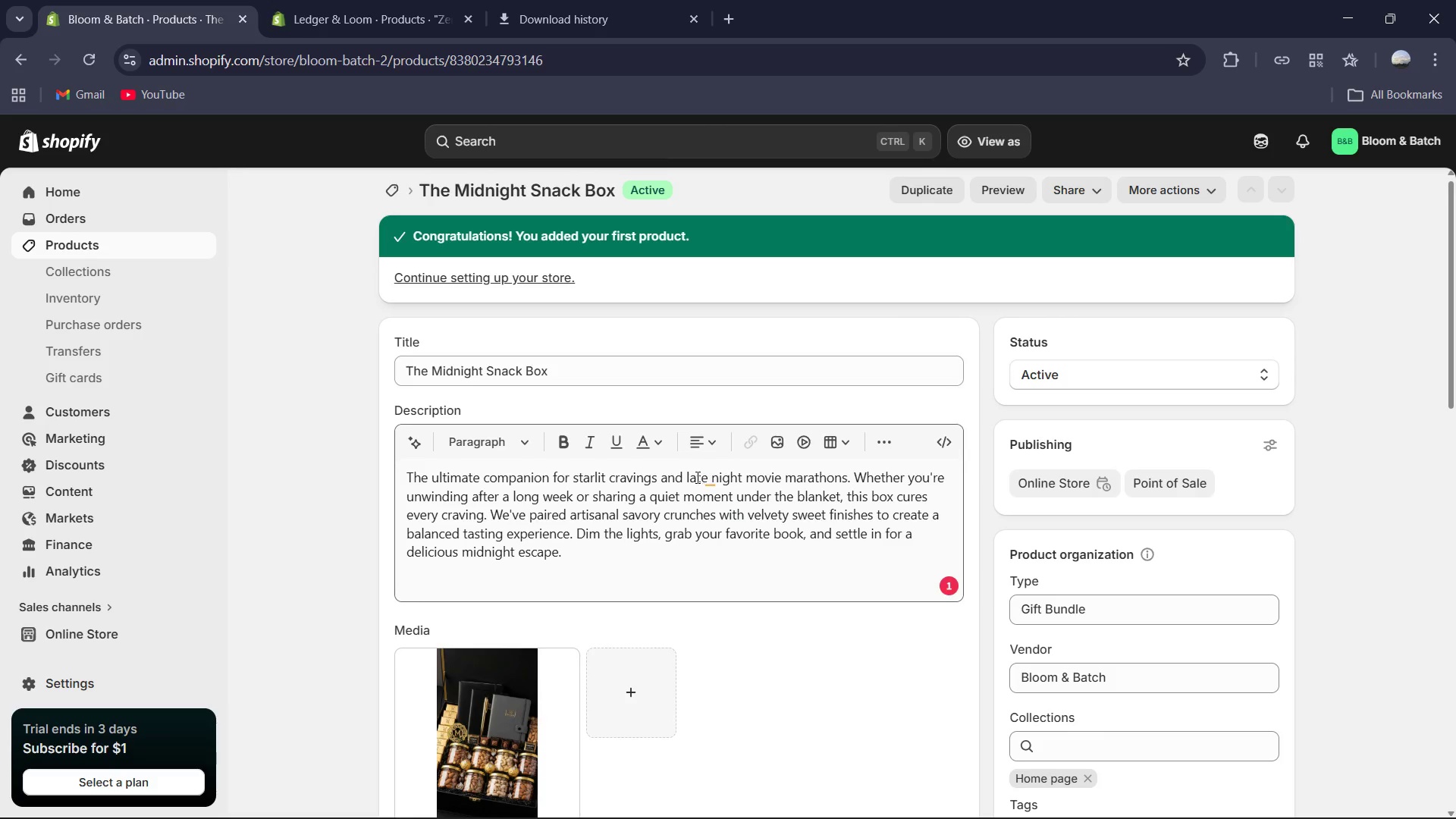 
left_click([713, 475])
 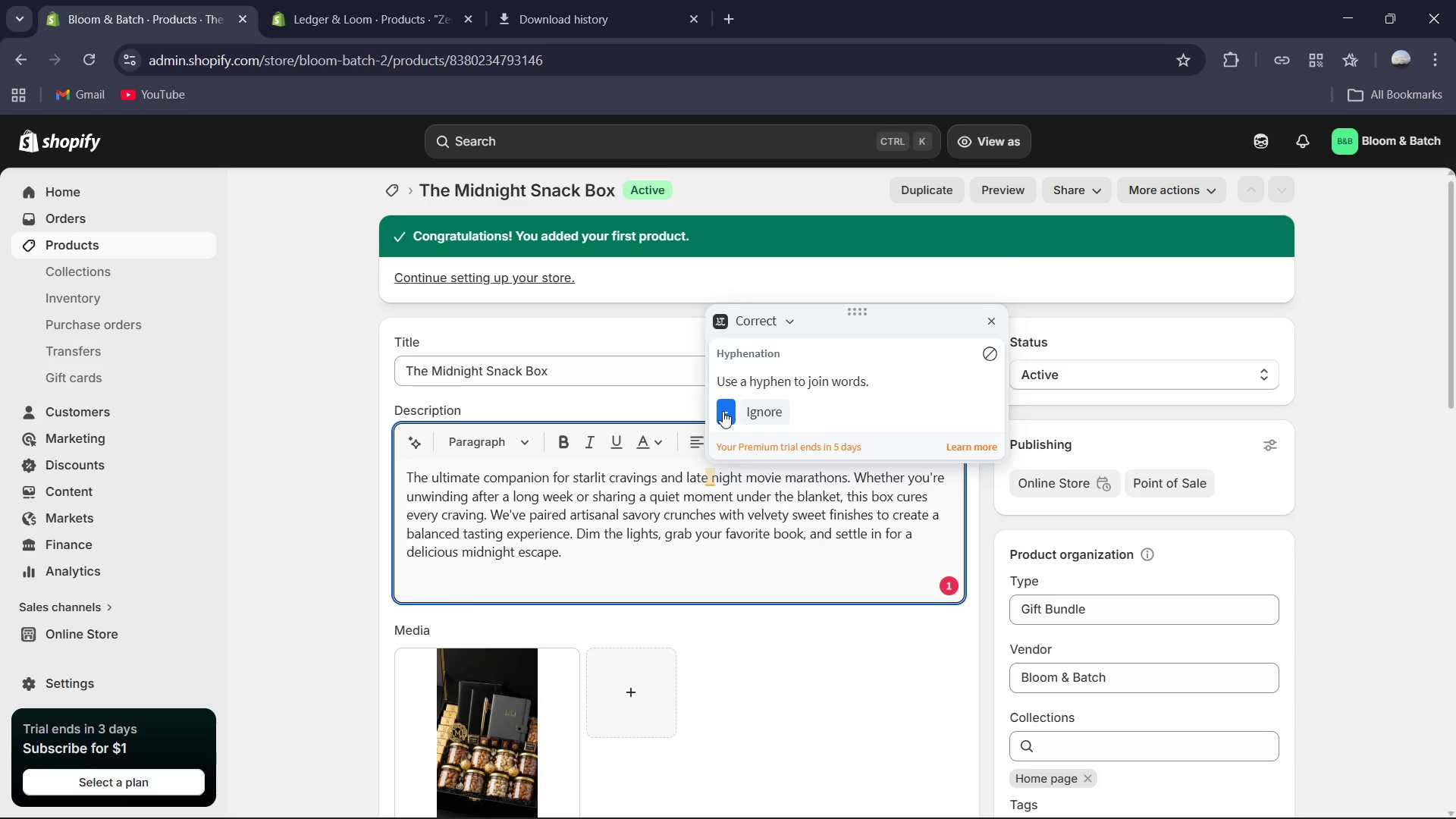 
scroll: coordinate [730, 572], scroll_direction: down, amount: 8.0
 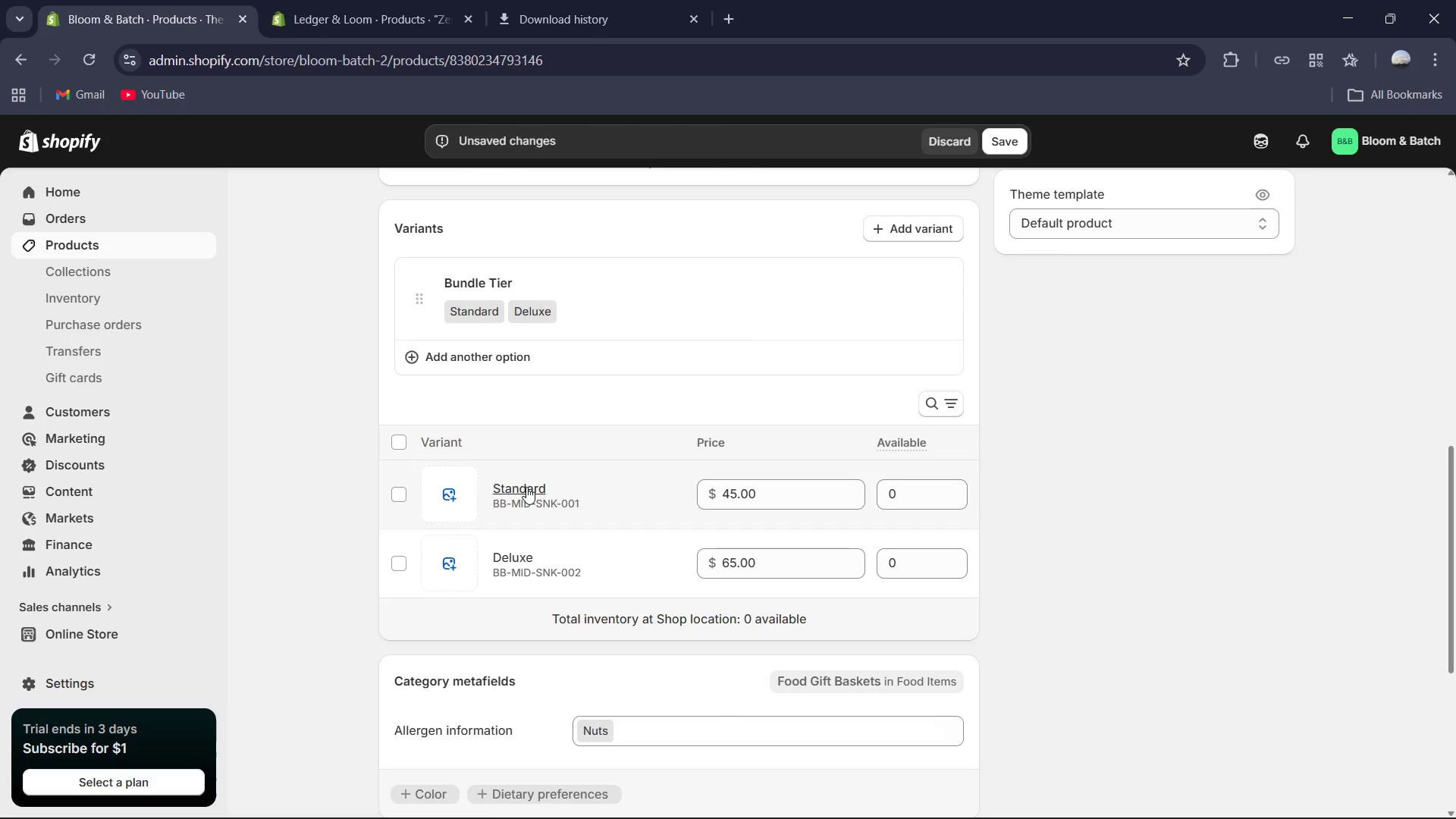 
left_click([526, 487])
 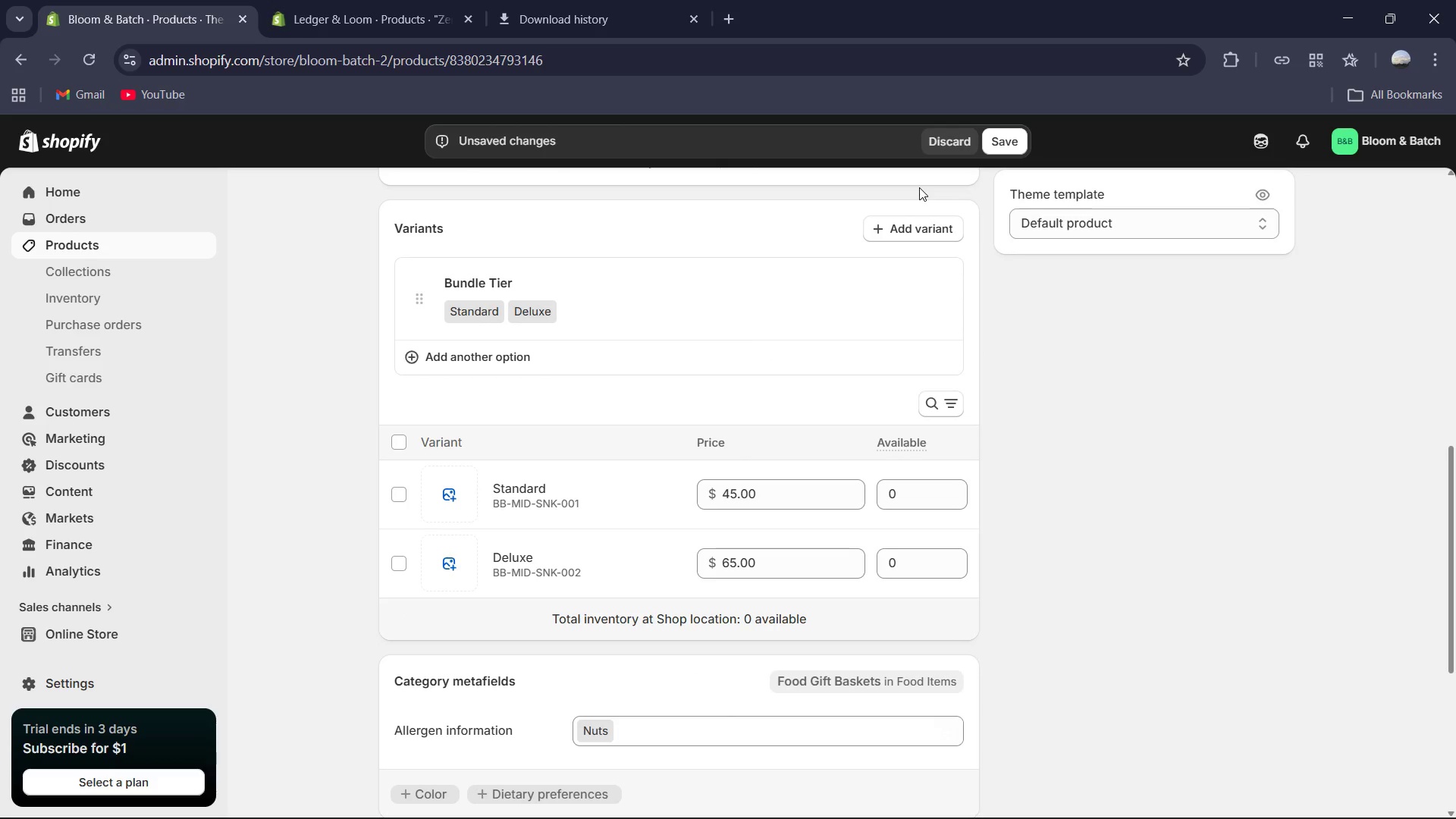 
left_click([1003, 140])
 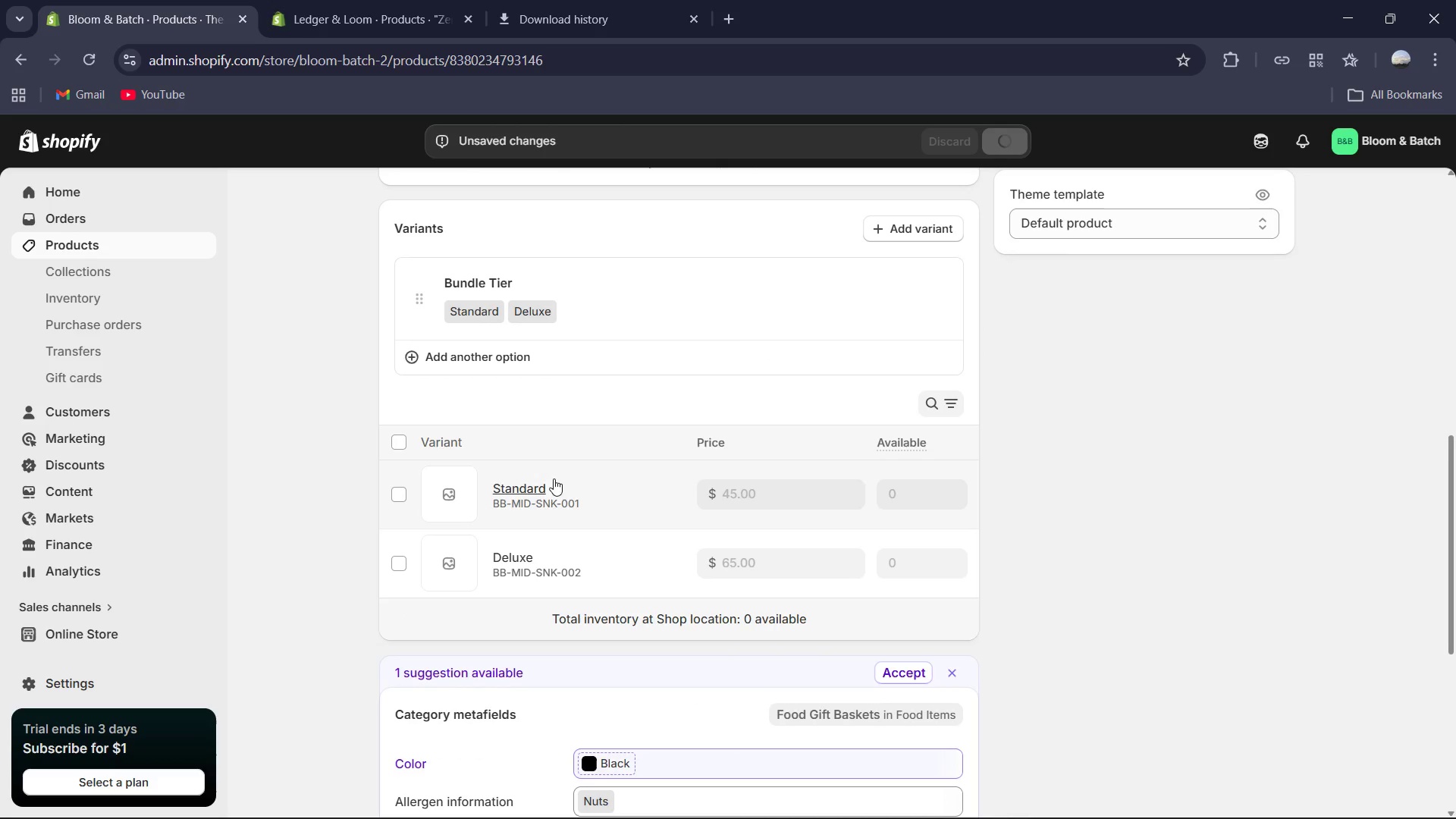 
left_click([528, 484])
 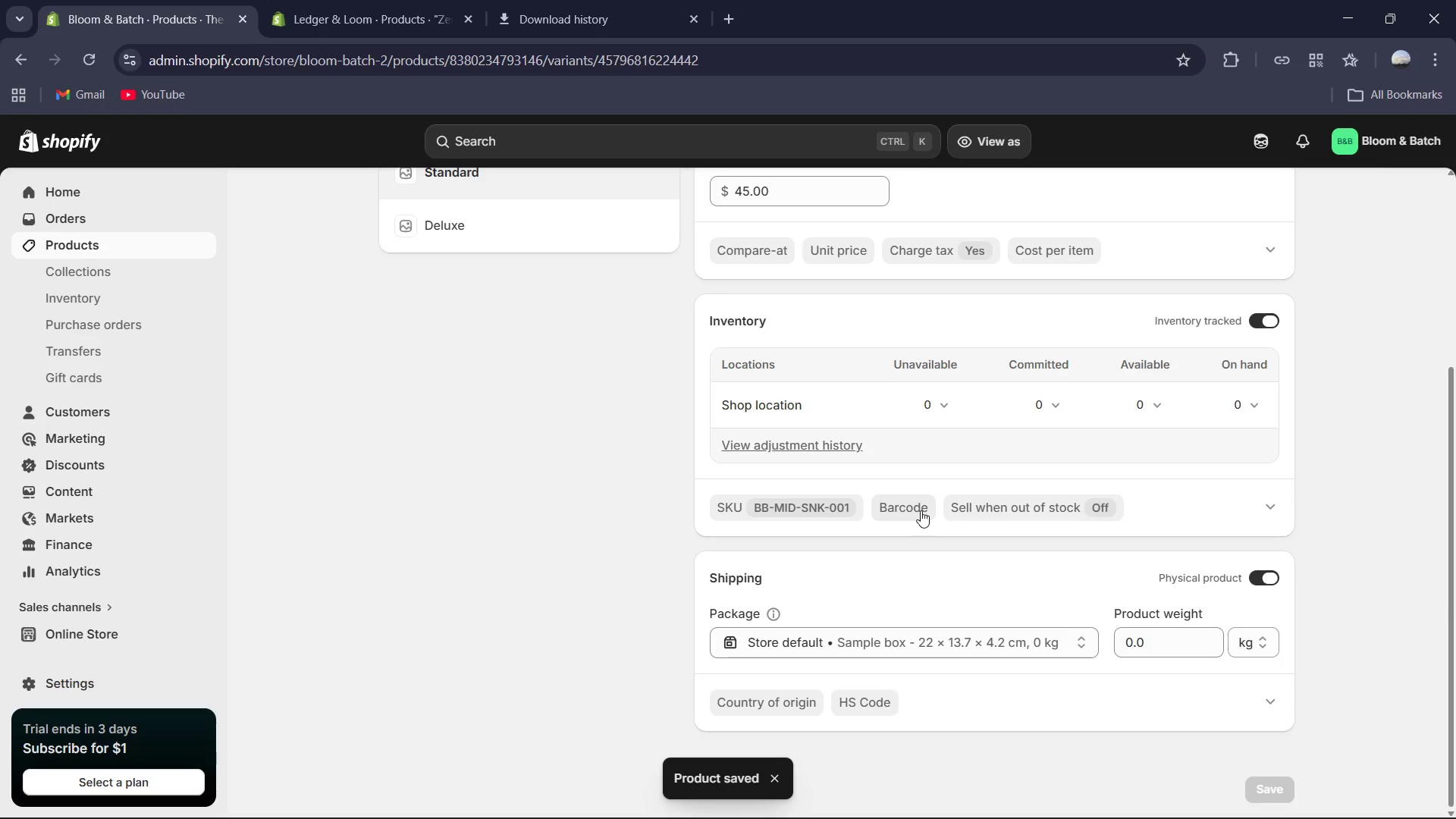 
left_click([1164, 639])
 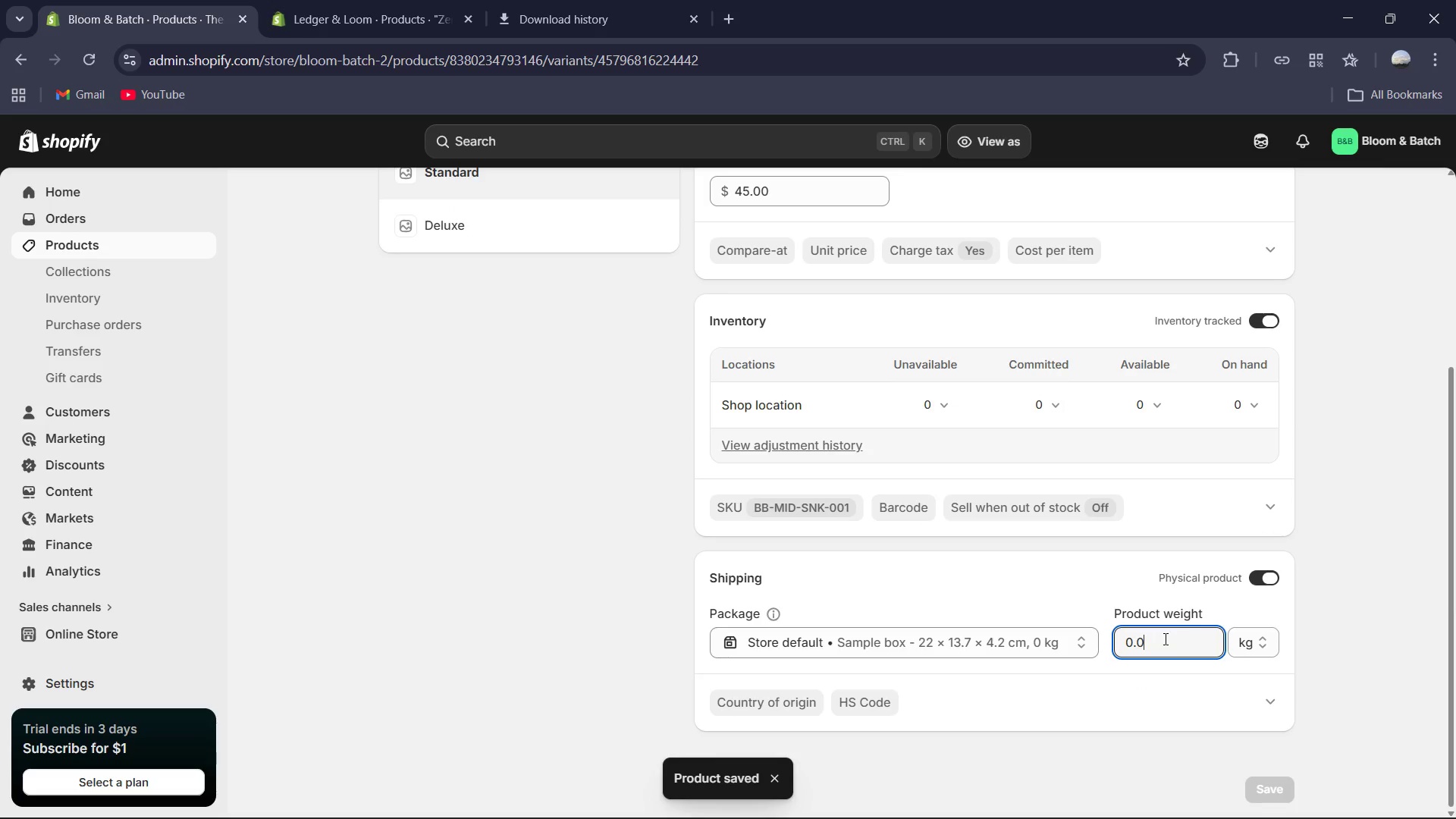 
key(Control+A)
 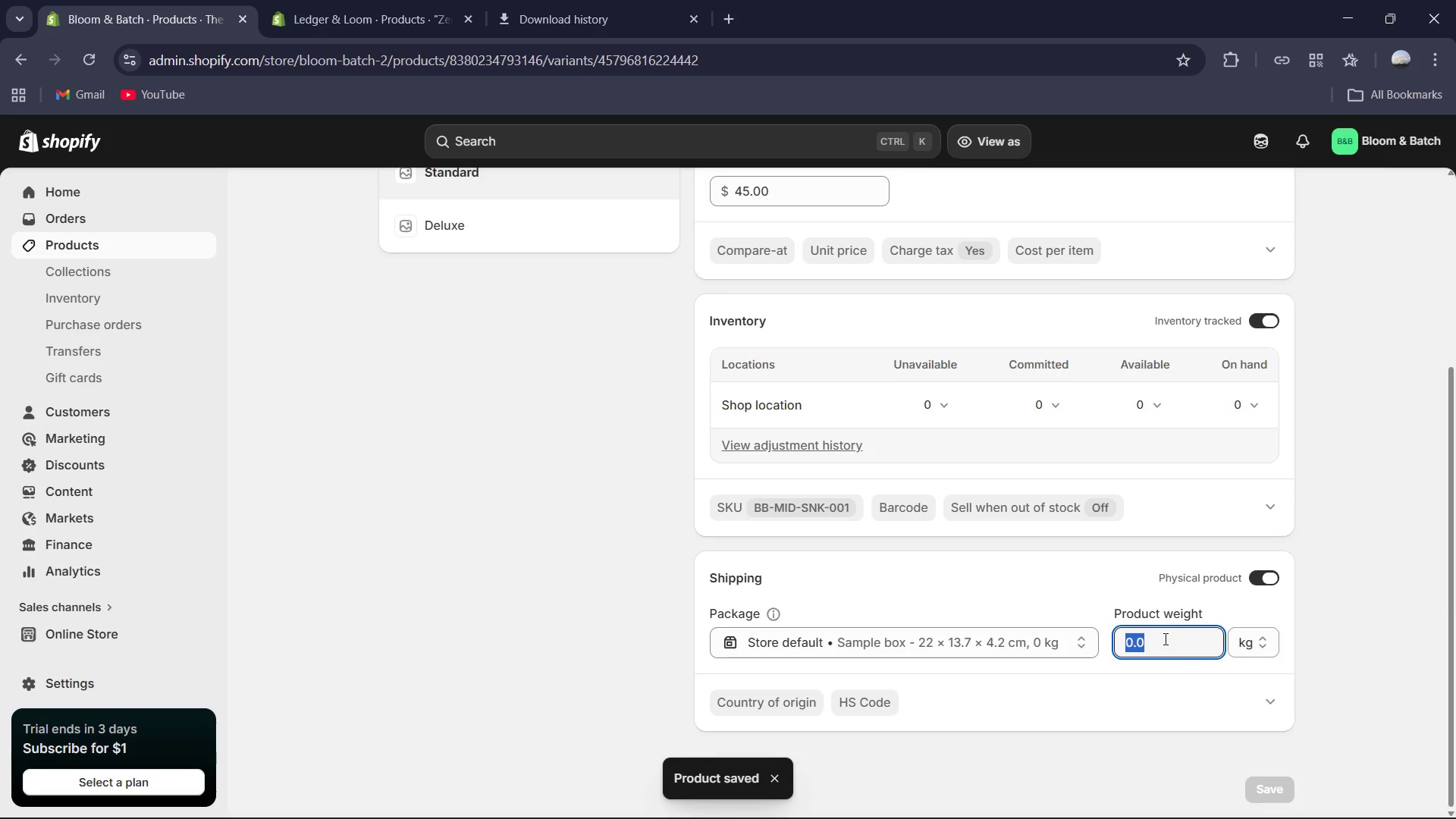 
key(Numpad0)
 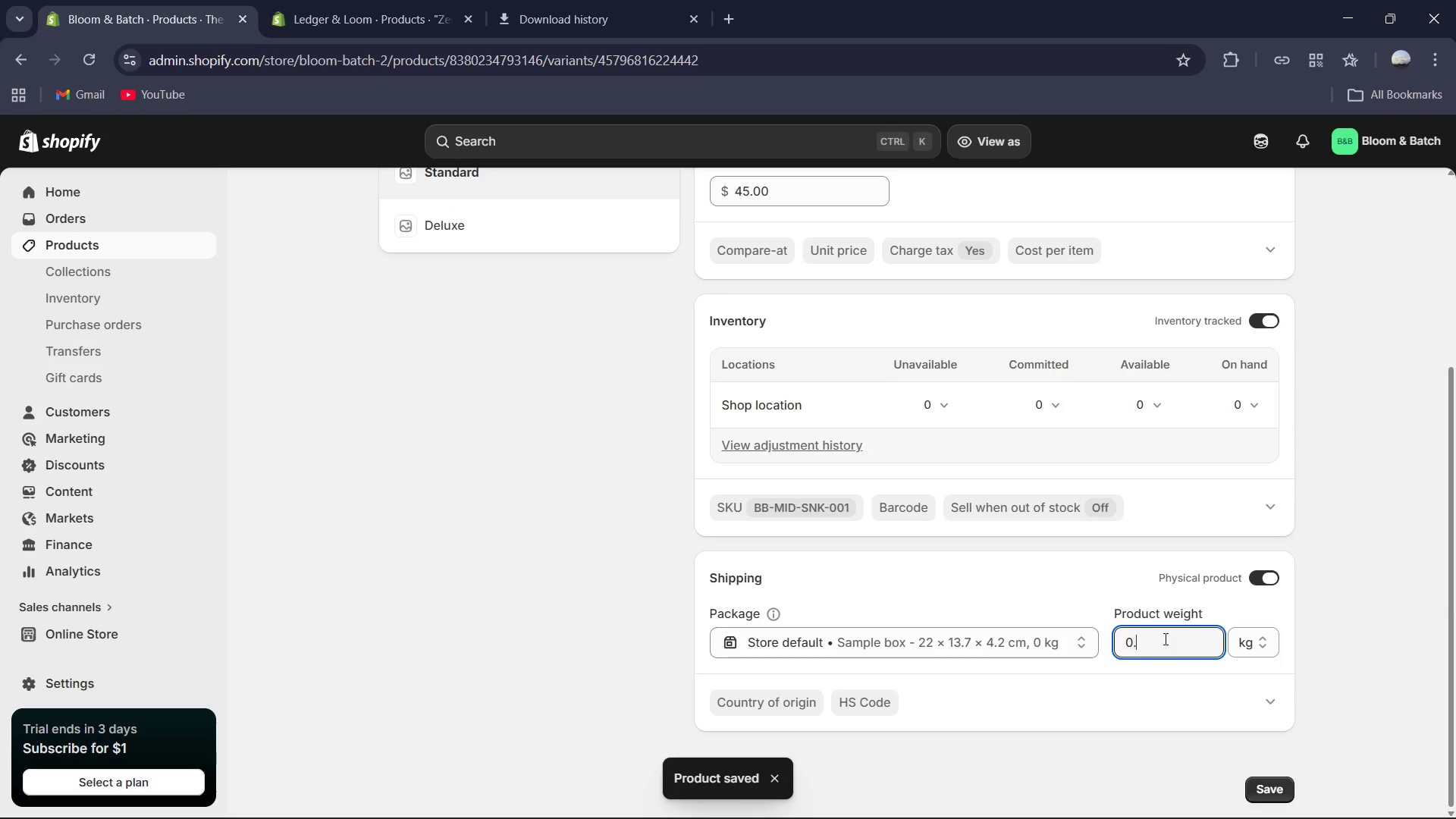 
key(NumpadDecimal)
 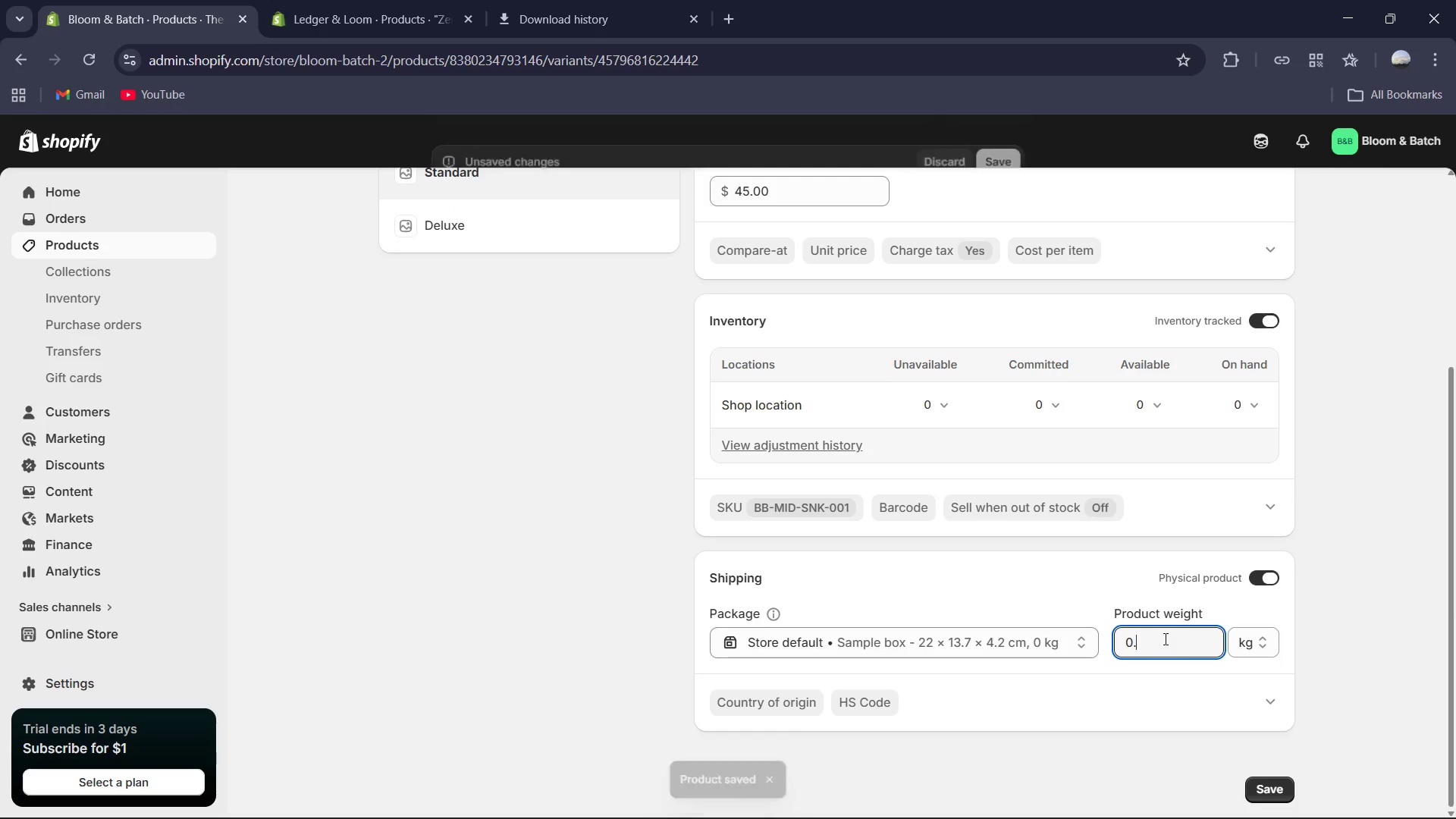 
key(Numpad8)
 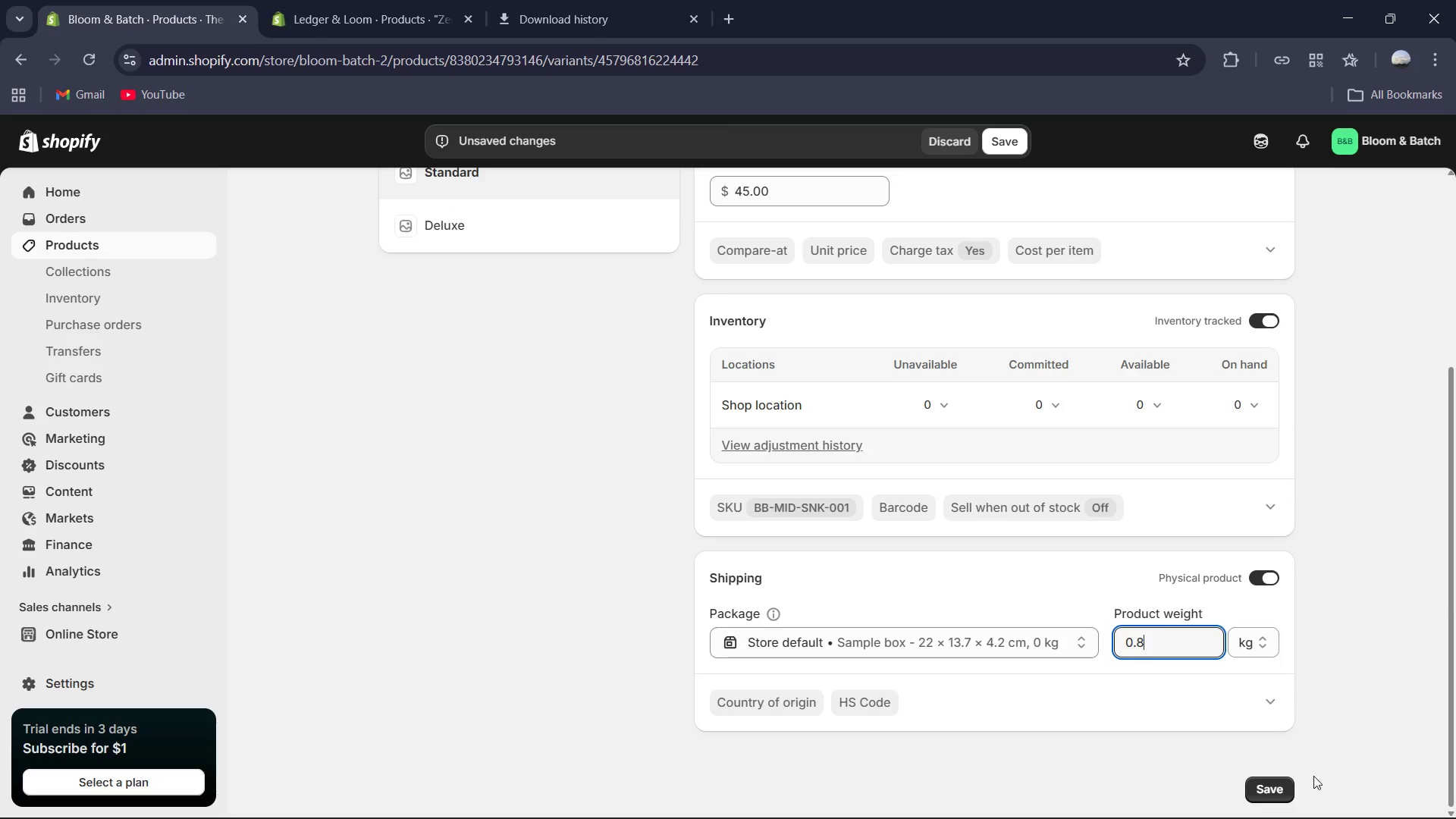 
left_click([1272, 789])
 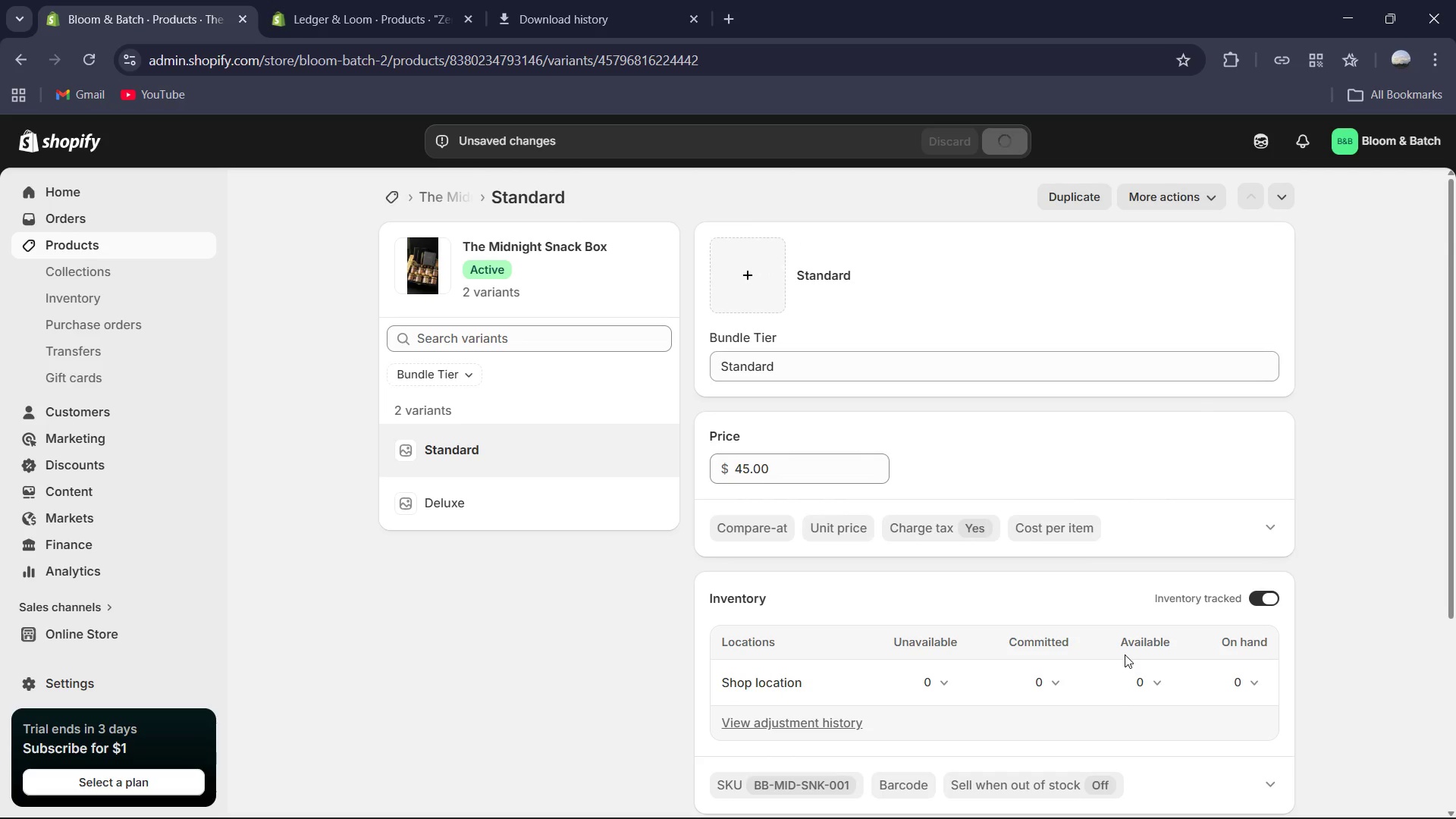 
wait(9.8)
 